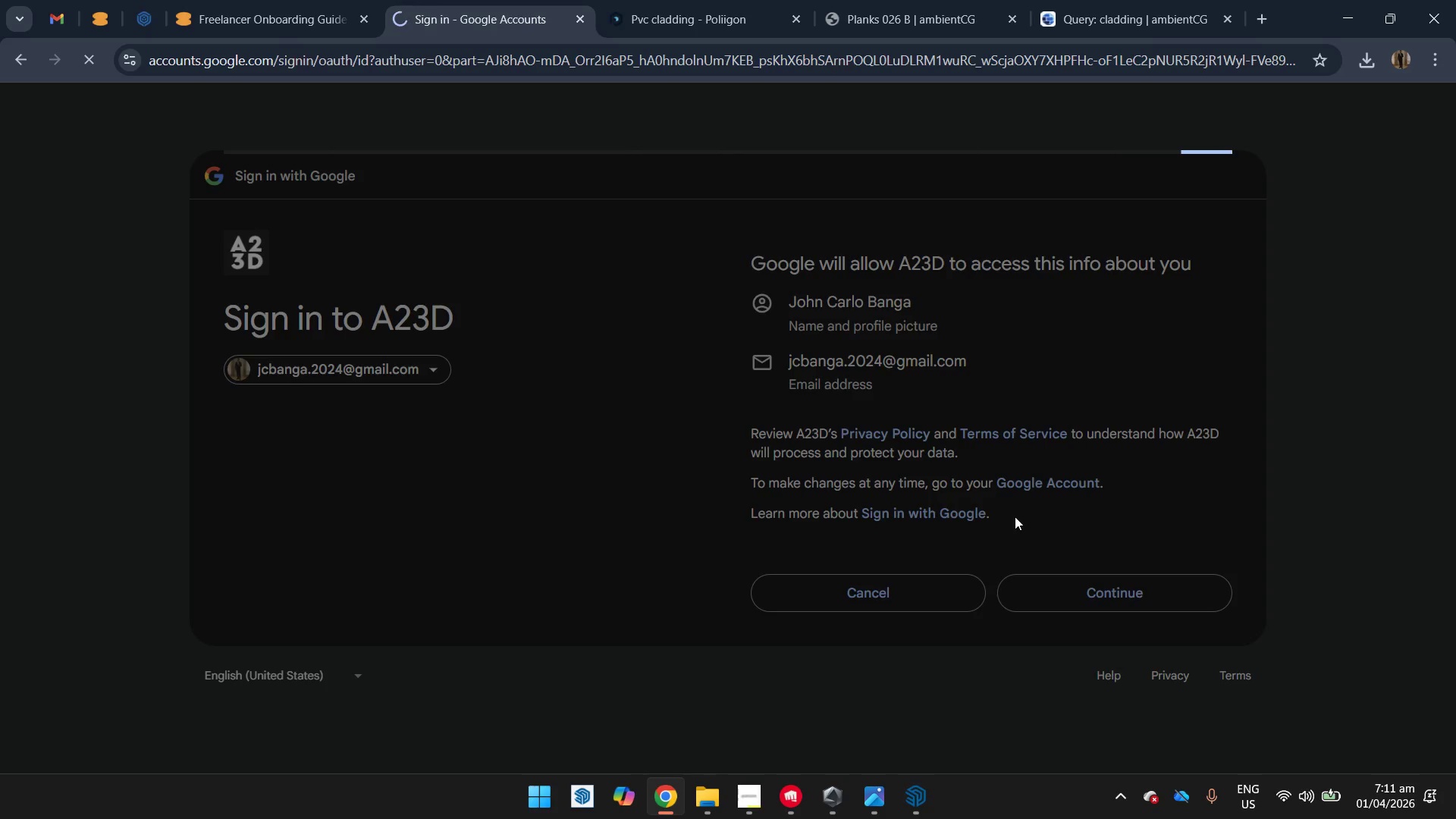 
left_click([1068, 728])
 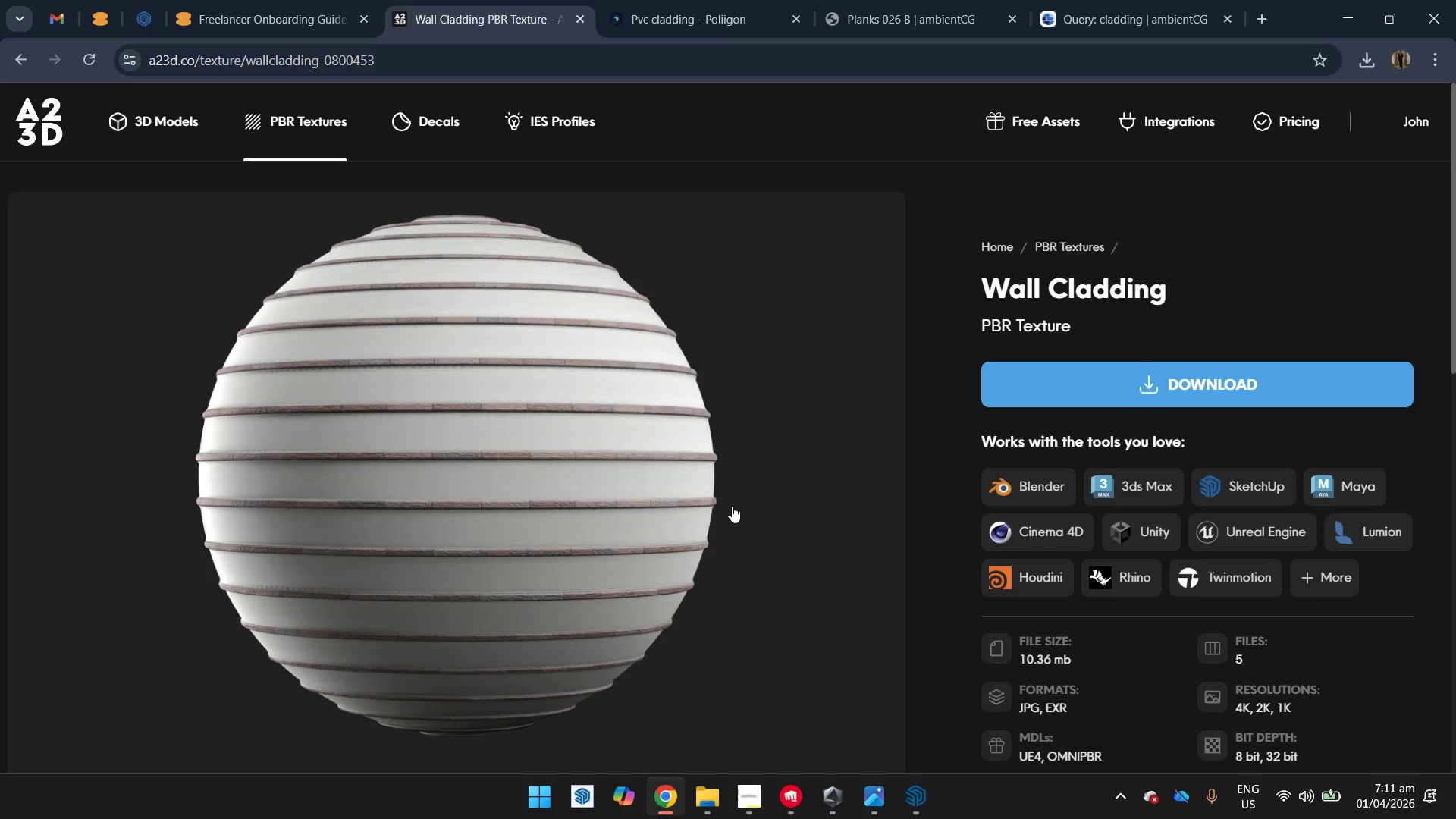 
left_click([1029, 402])
 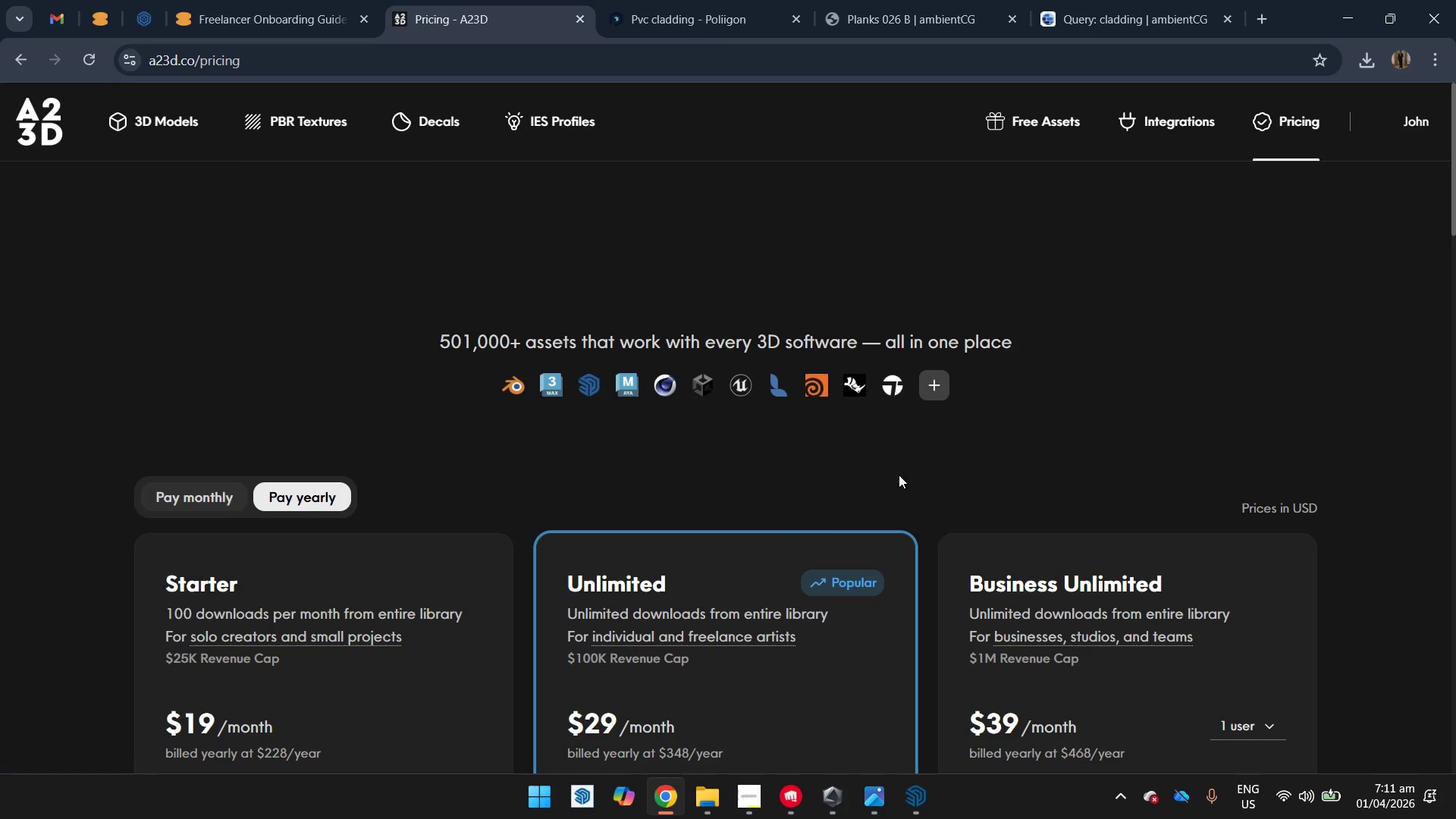 
scroll: coordinate [796, 523], scroll_direction: down, amount: 2.0
 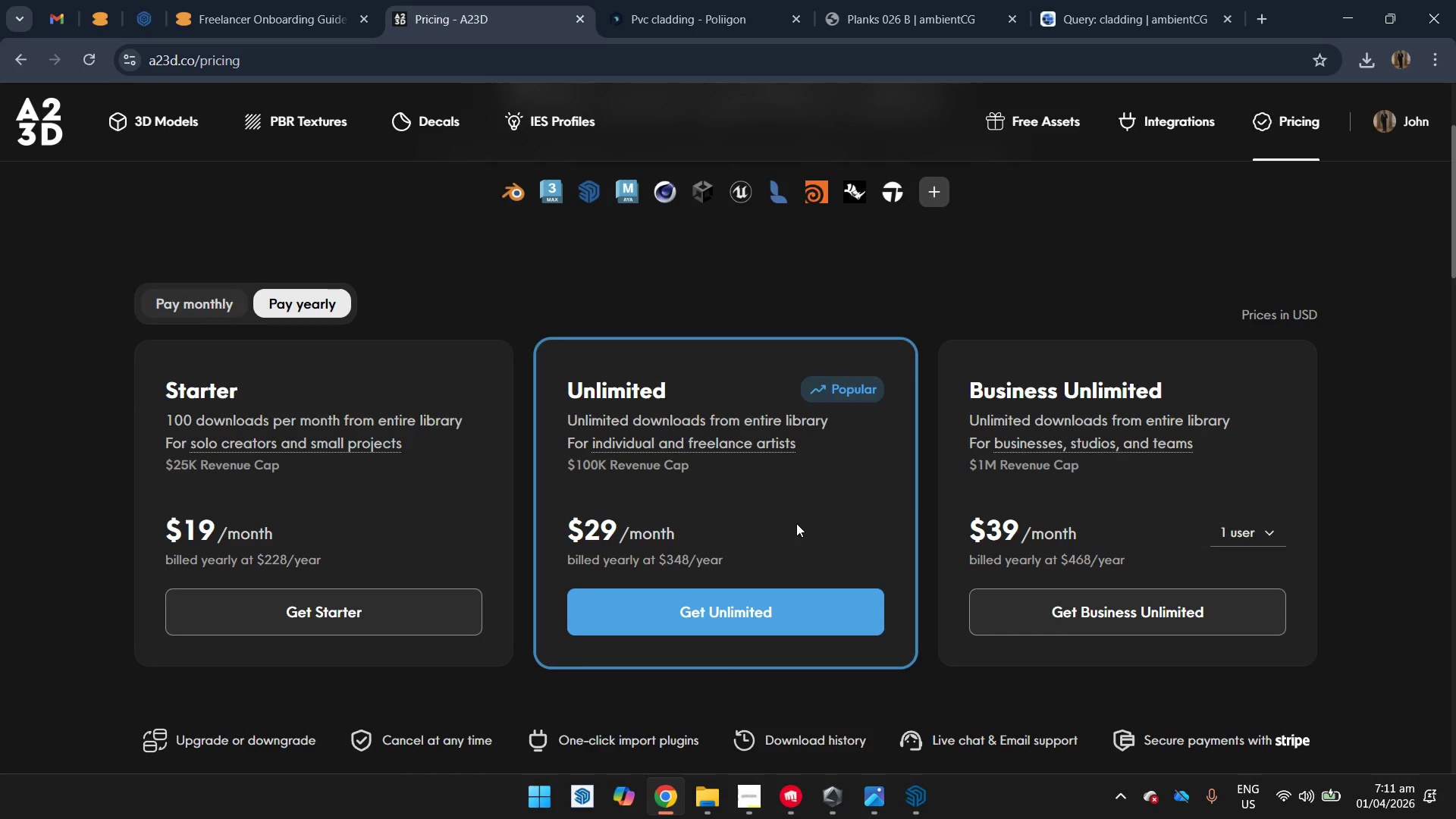 
scroll: coordinate [796, 523], scroll_direction: up, amount: 4.0
 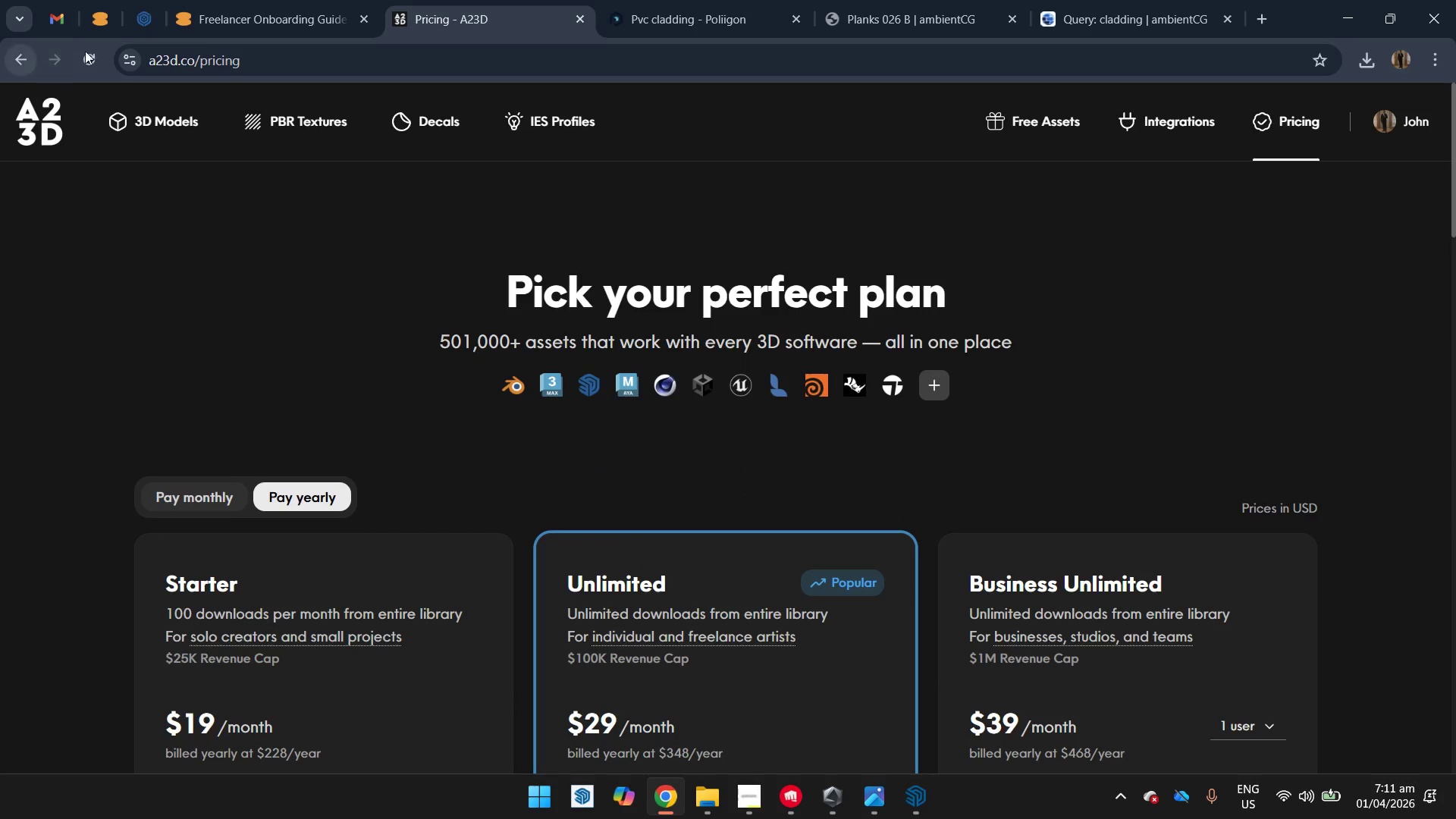 
left_click([381, 52])
 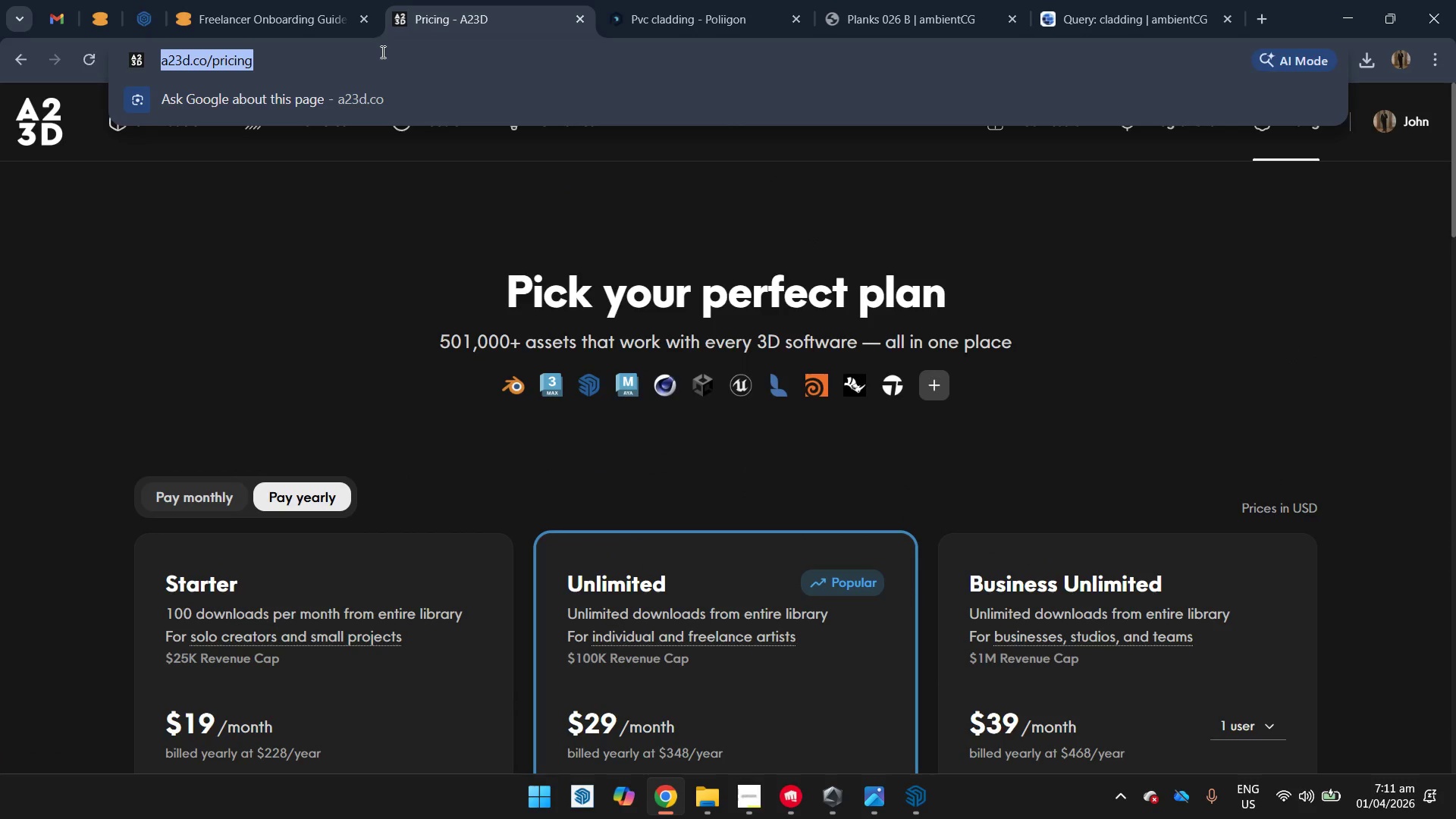 
type(cadding pbr)
 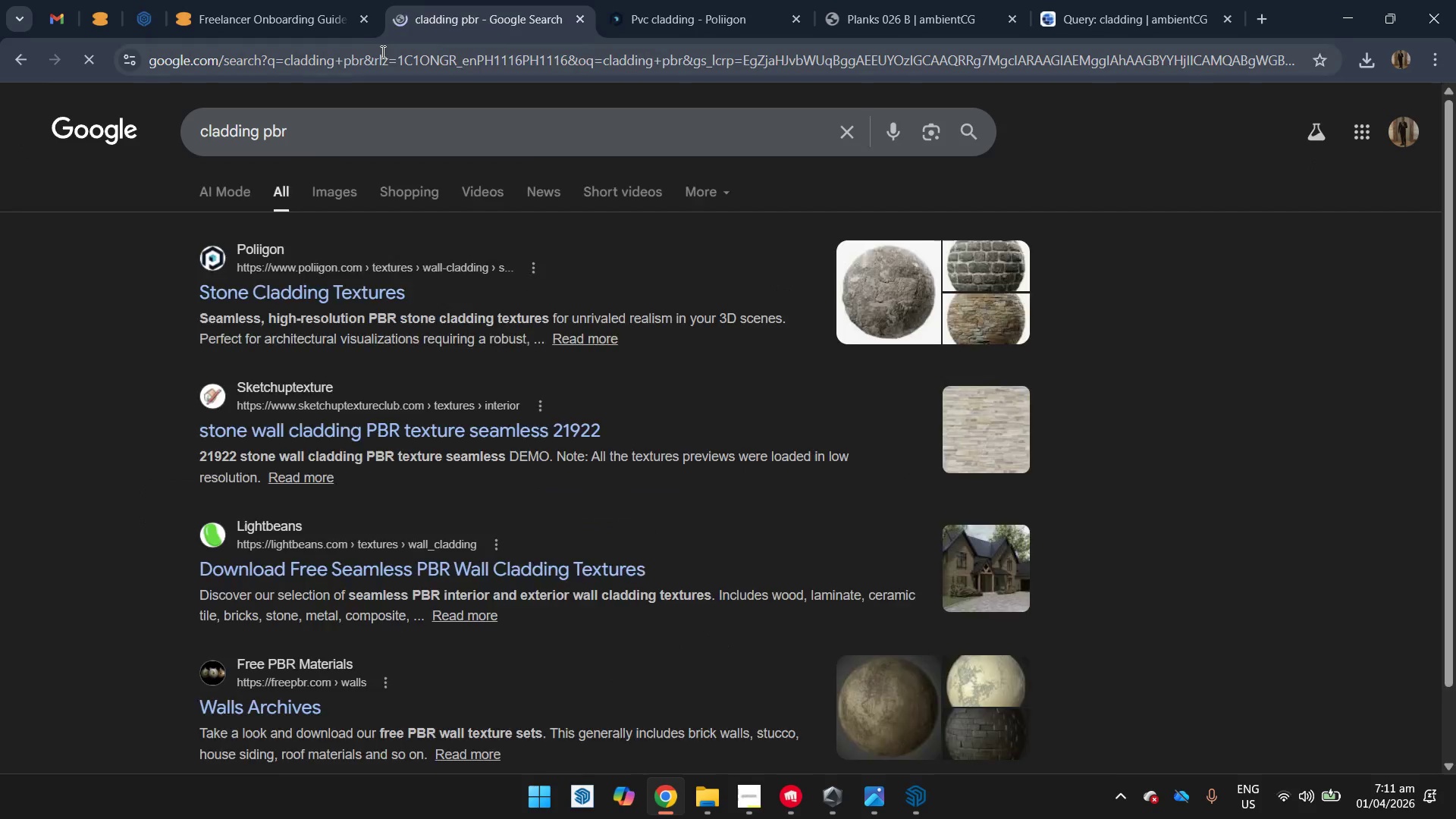 
hold_key(key=L, duration=29.14)
 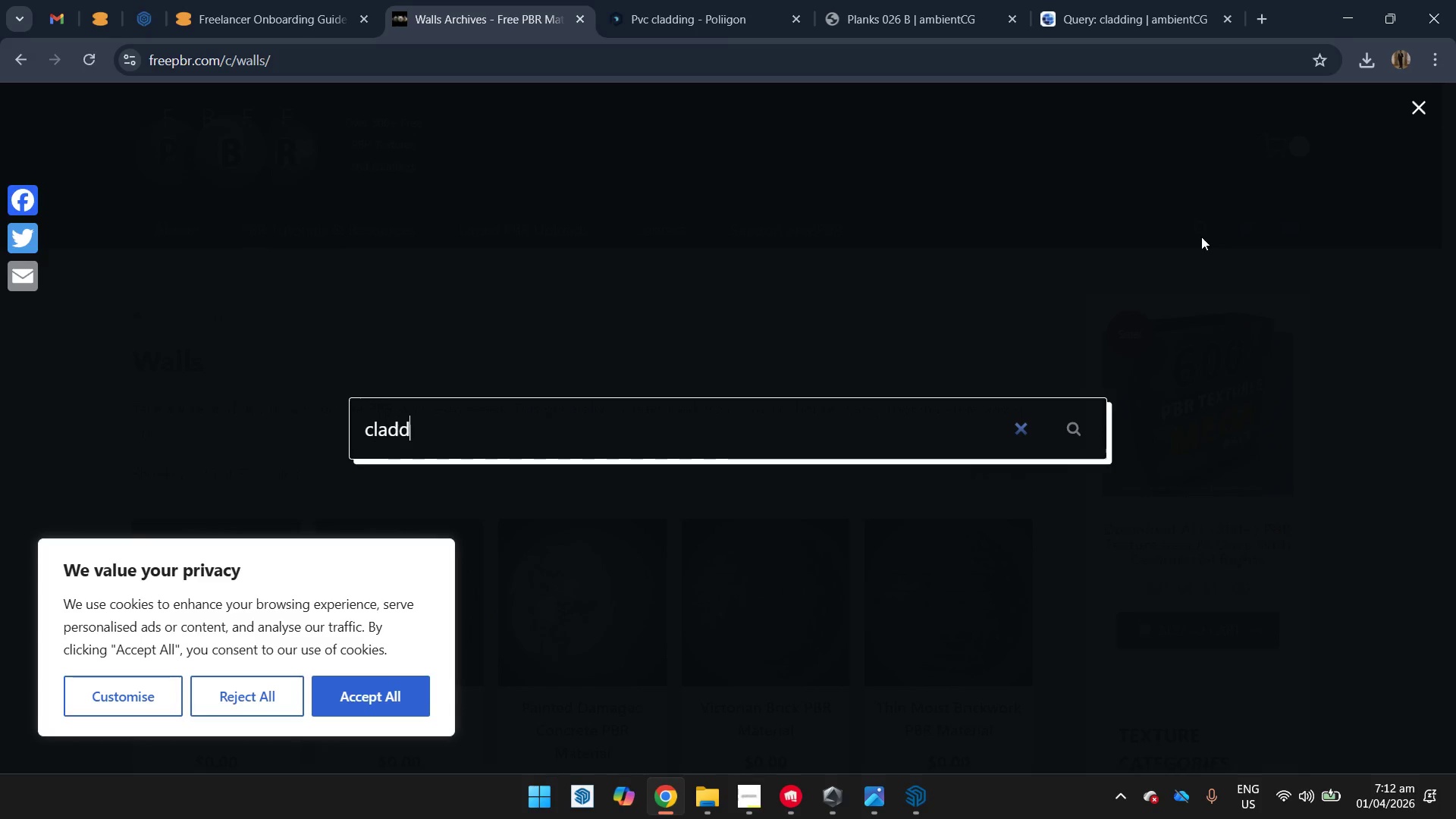 
key(Enter)
 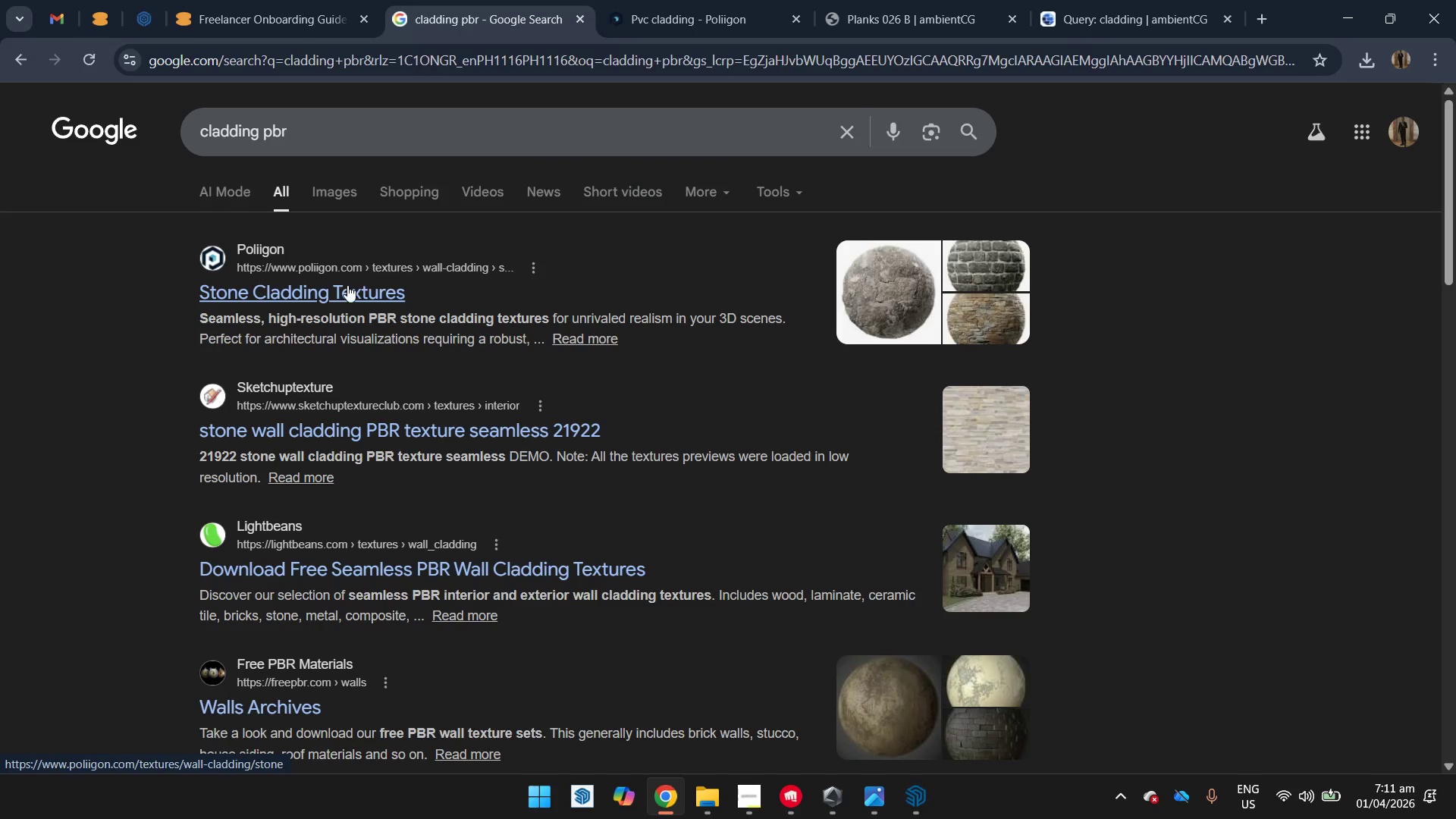 
scroll: coordinate [347, 285], scroll_direction: down, amount: 3.0
 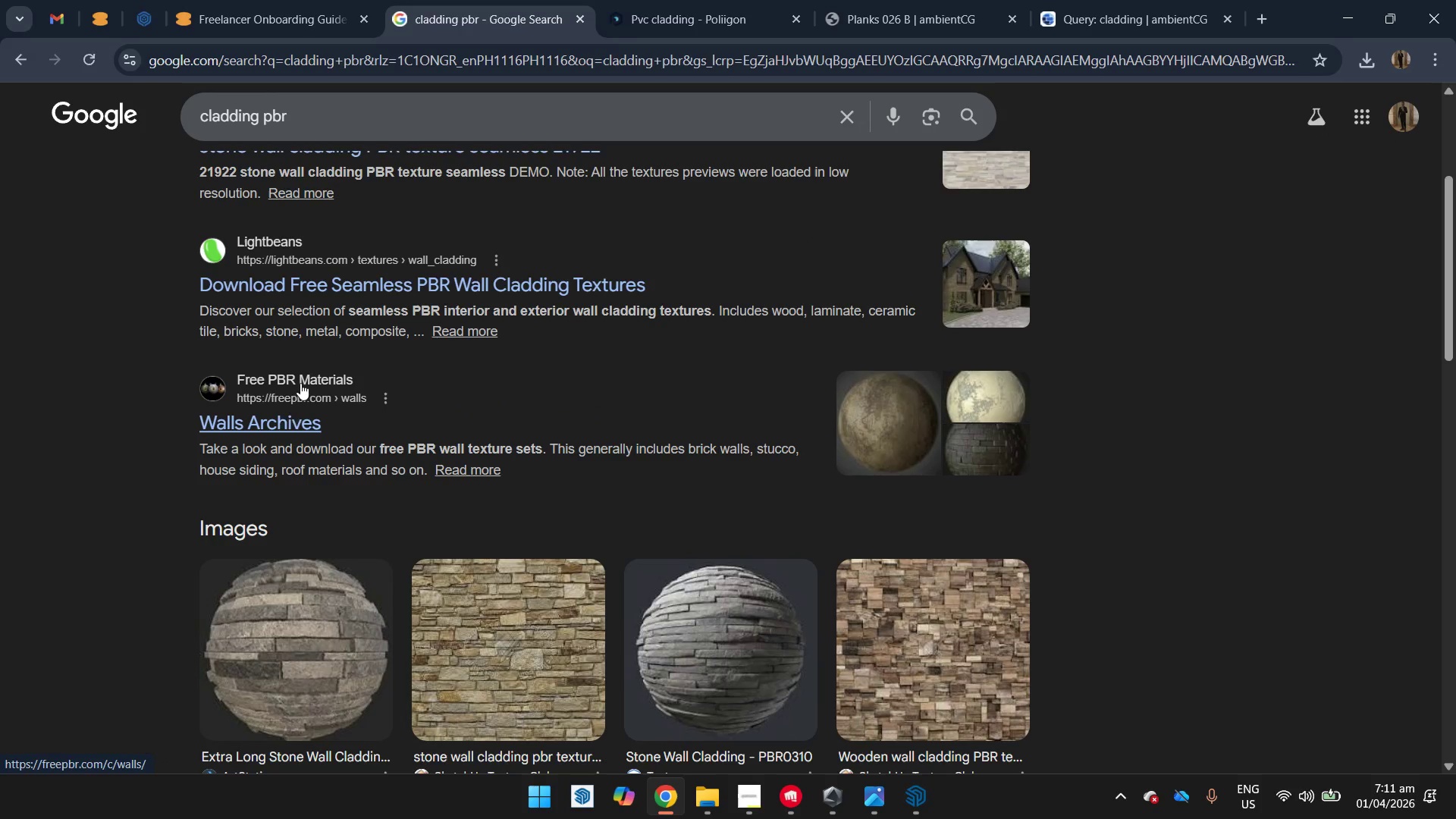 
left_click([283, 421])
 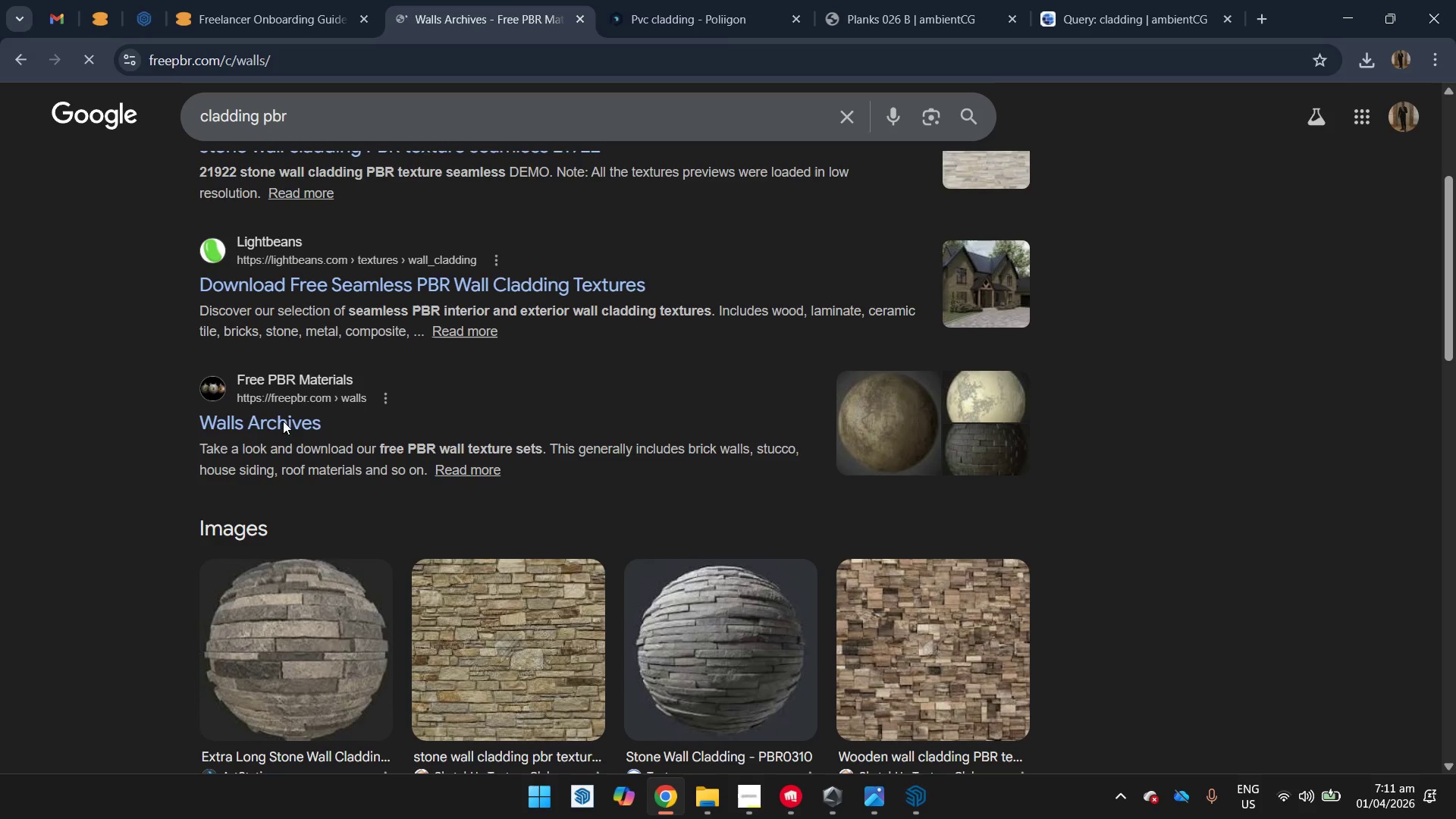 
scroll: coordinate [400, 308], scroll_direction: down, amount: 3.0
 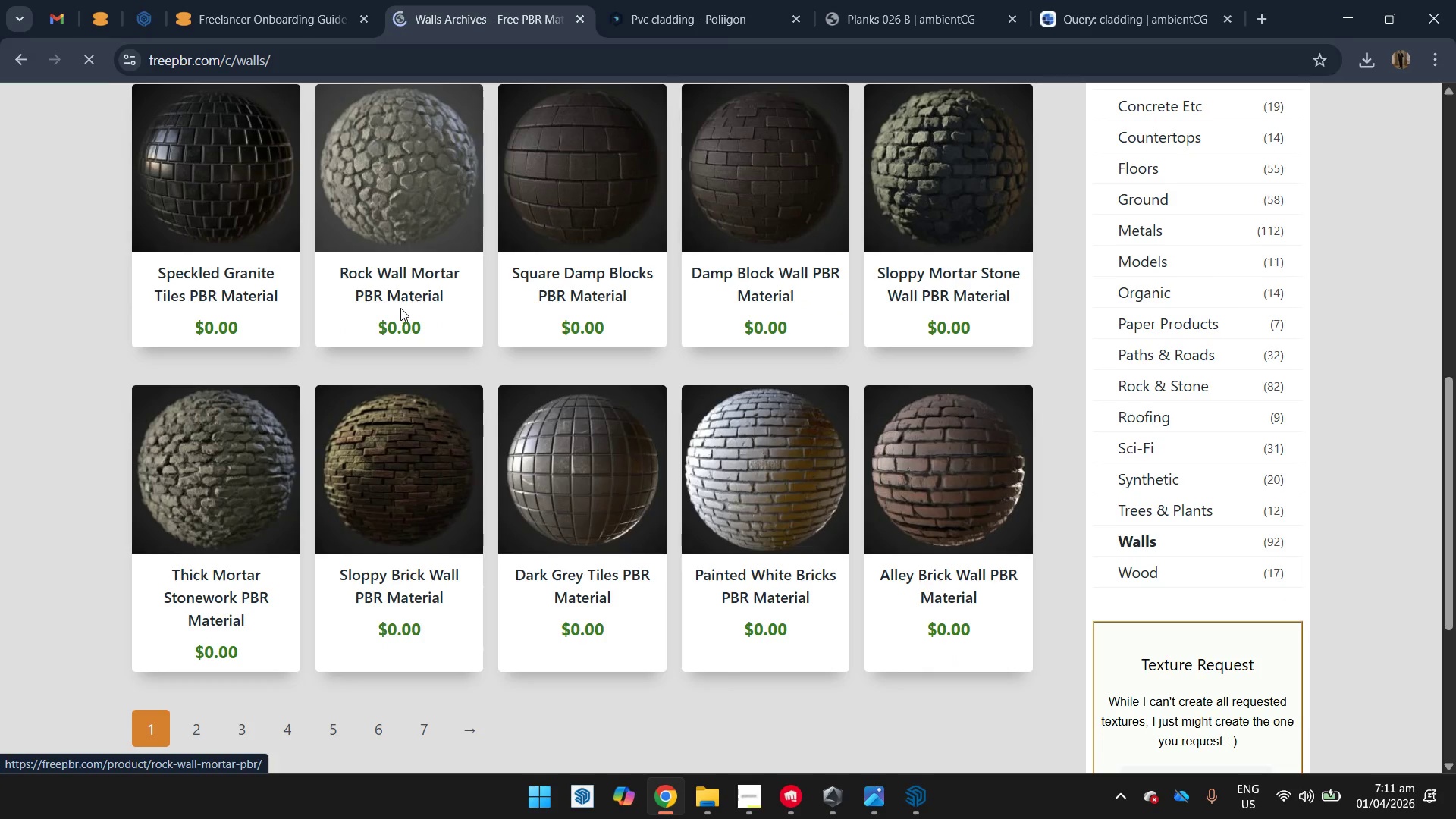 
scroll: coordinate [276, 288], scroll_direction: up, amount: 12.0
 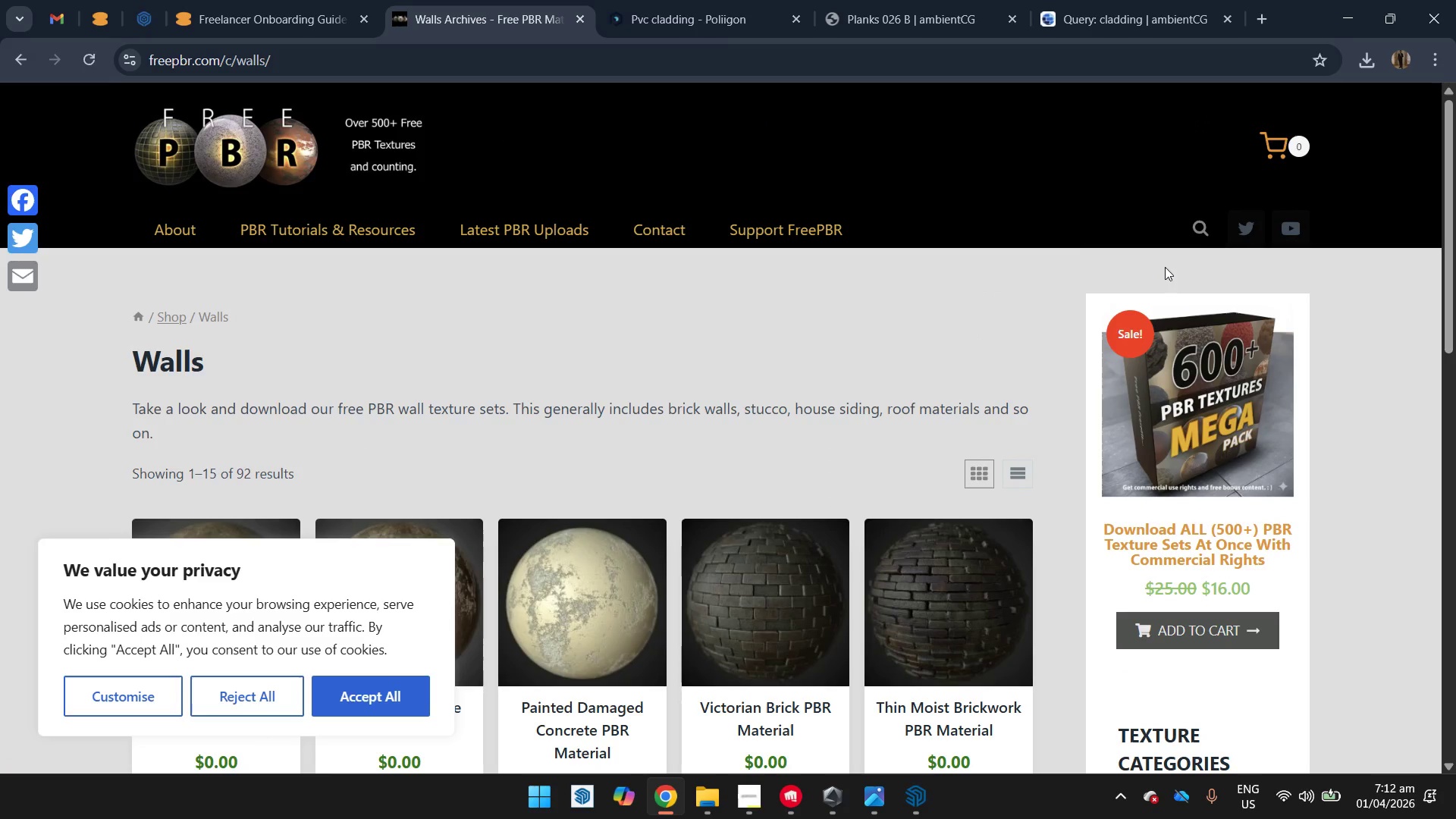 
left_click([1201, 237])
 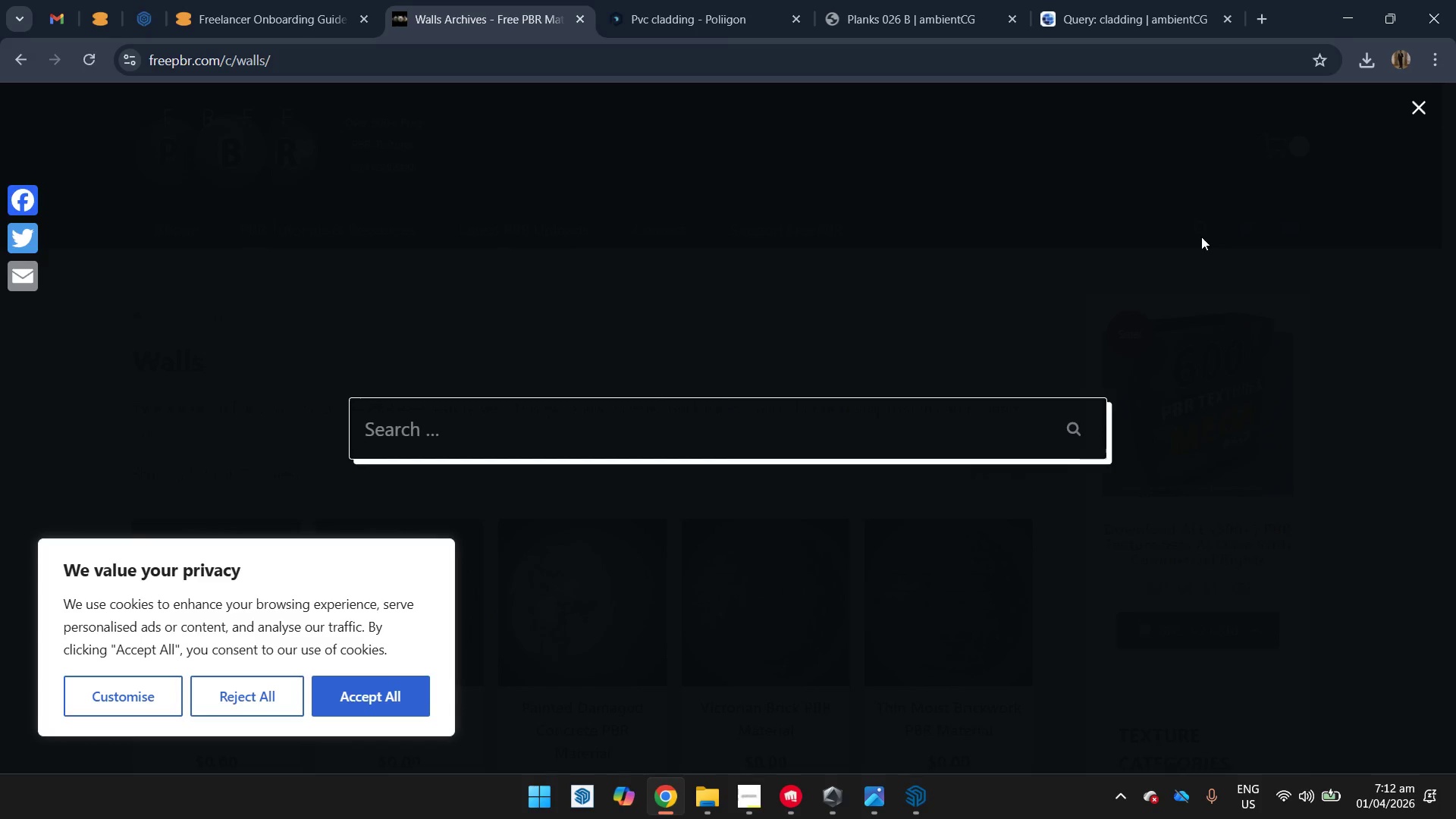 
type(cadding)
 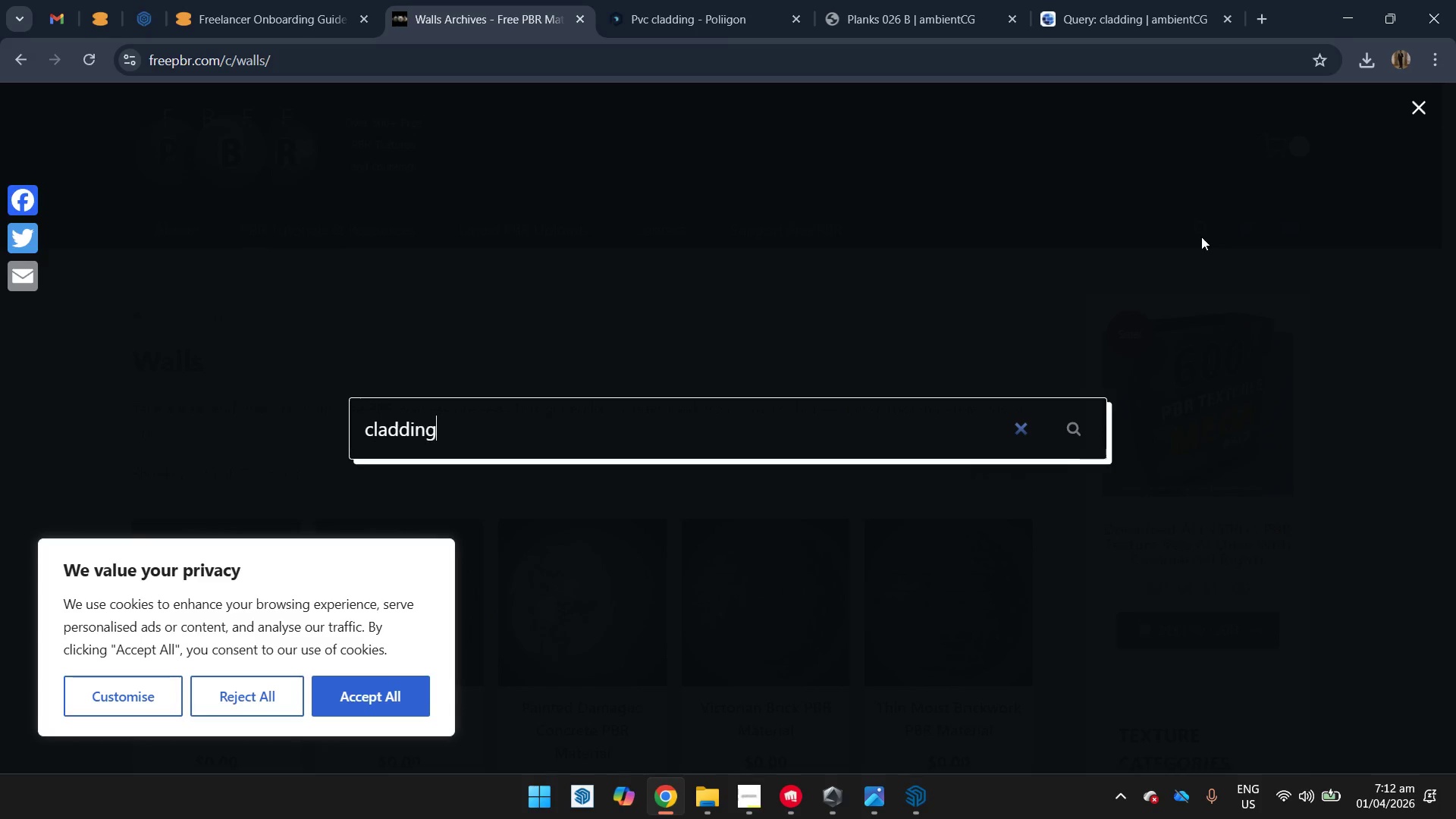 
key(Enter)
 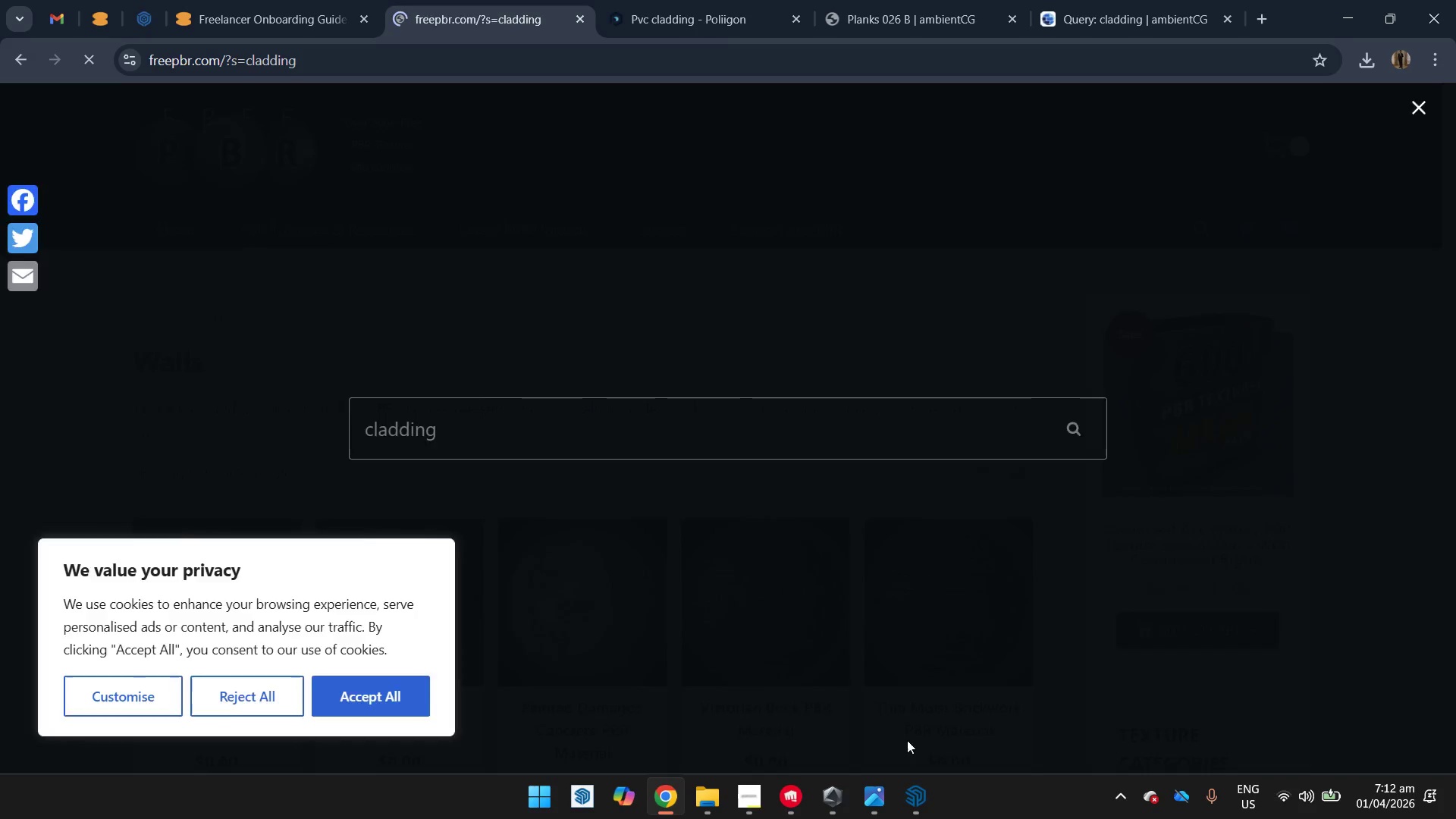 
scroll: coordinate [768, 563], scroll_direction: down, amount: 3.0
 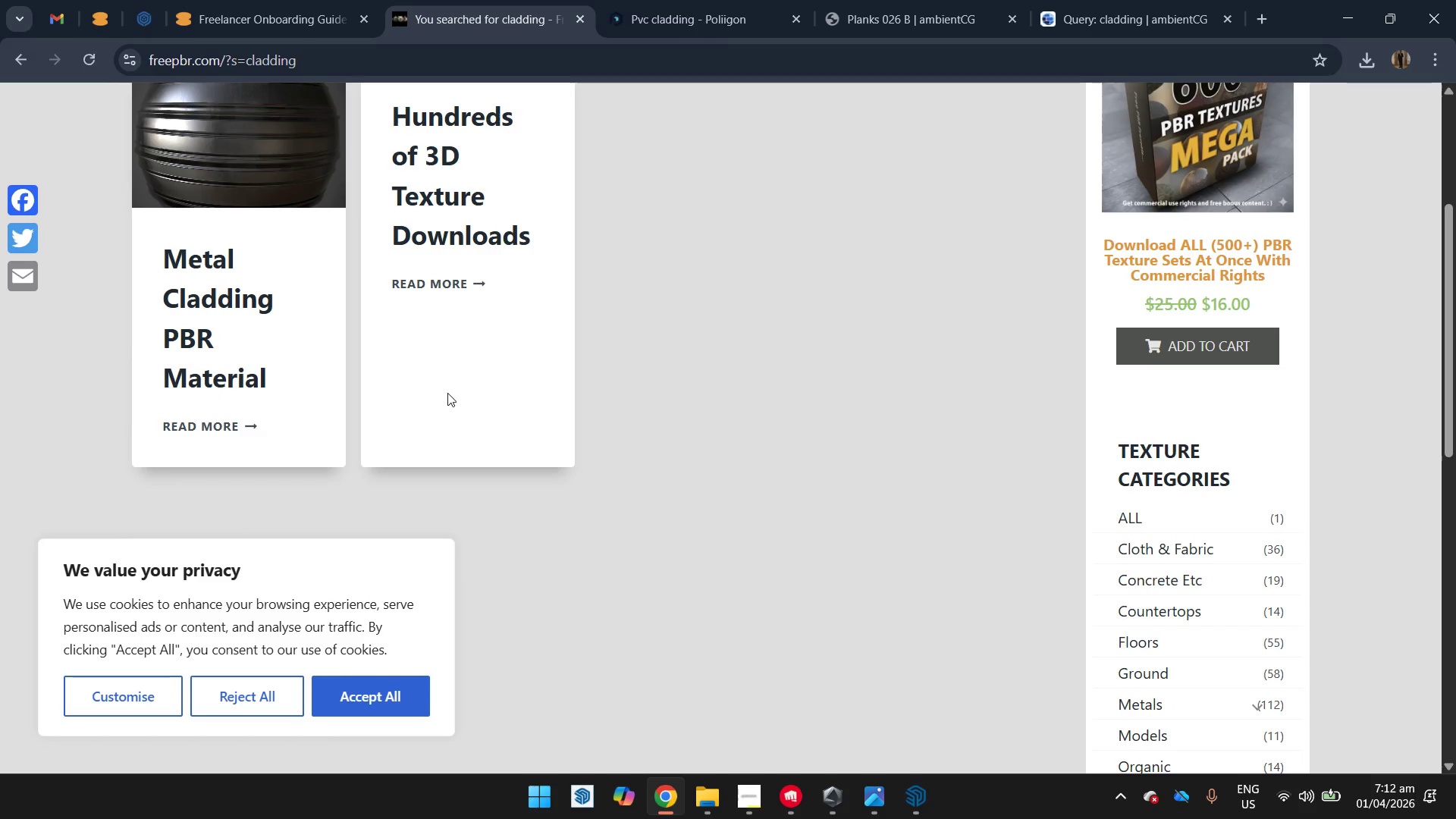 
scroll: coordinate [457, 409], scroll_direction: up, amount: 3.0
 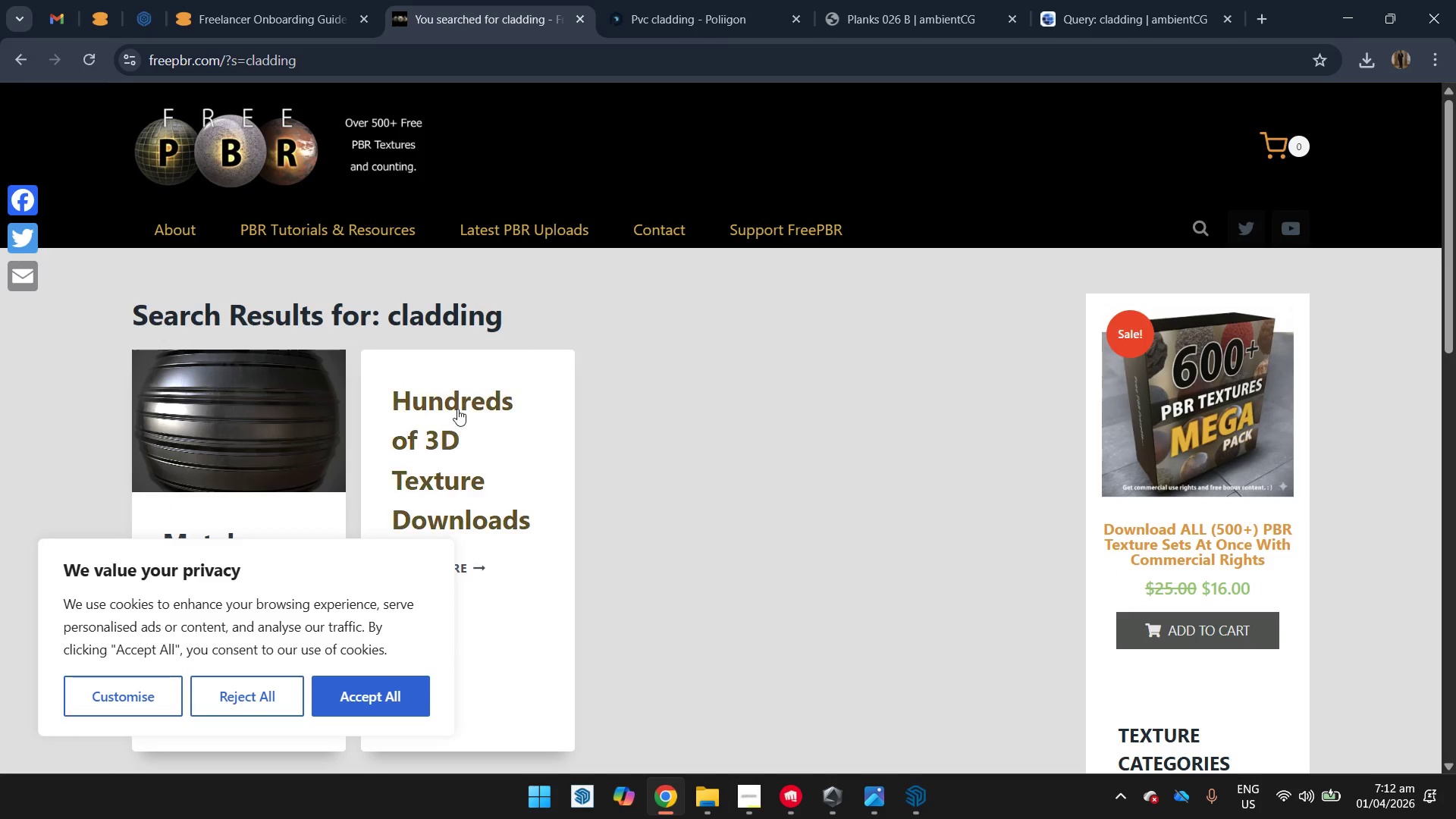 
scroll: coordinate [457, 409], scroll_direction: down, amount: 6.0
 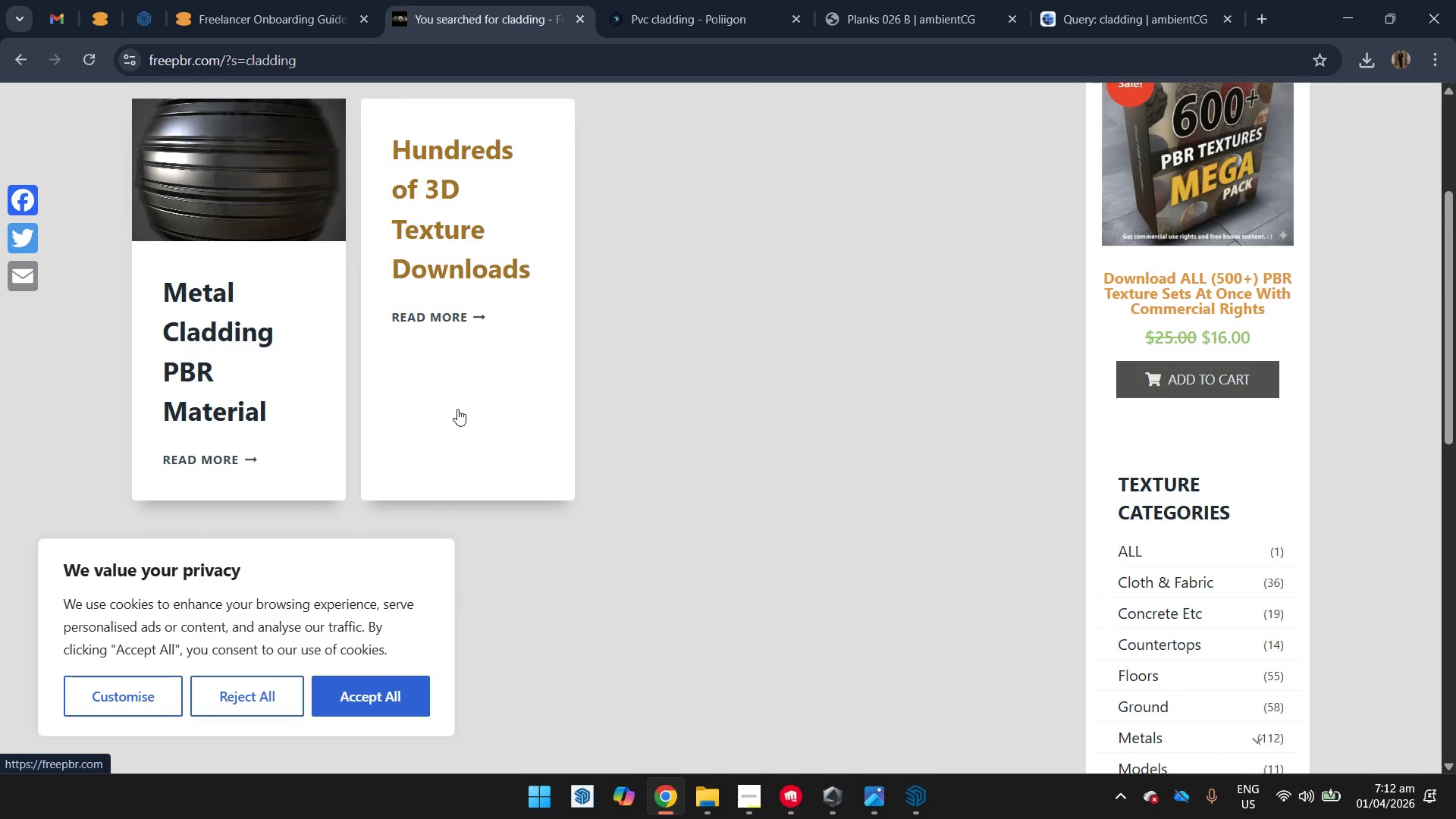 
scroll: coordinate [457, 409], scroll_direction: up, amount: 3.0
 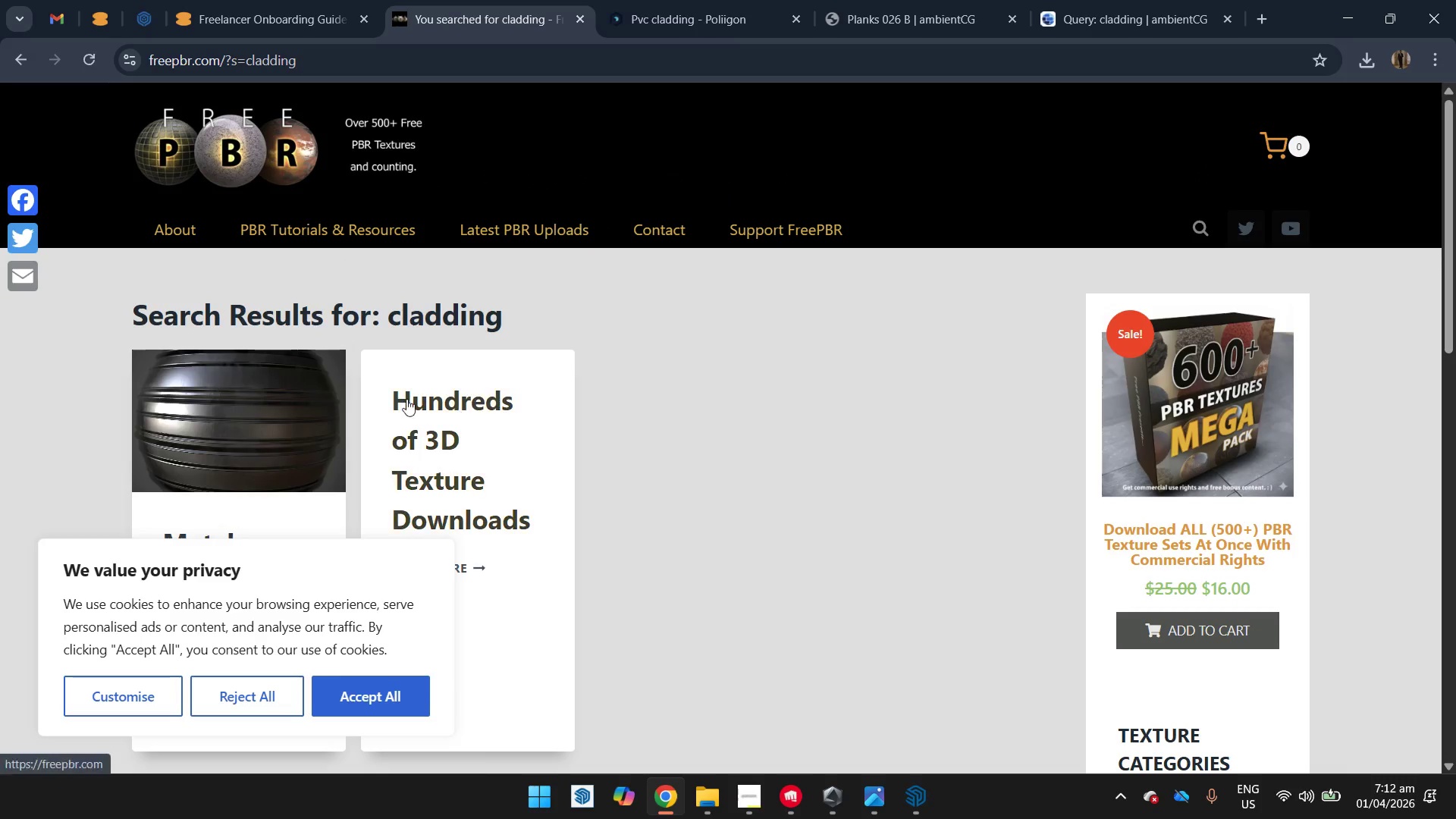 
left_click([276, 275])
 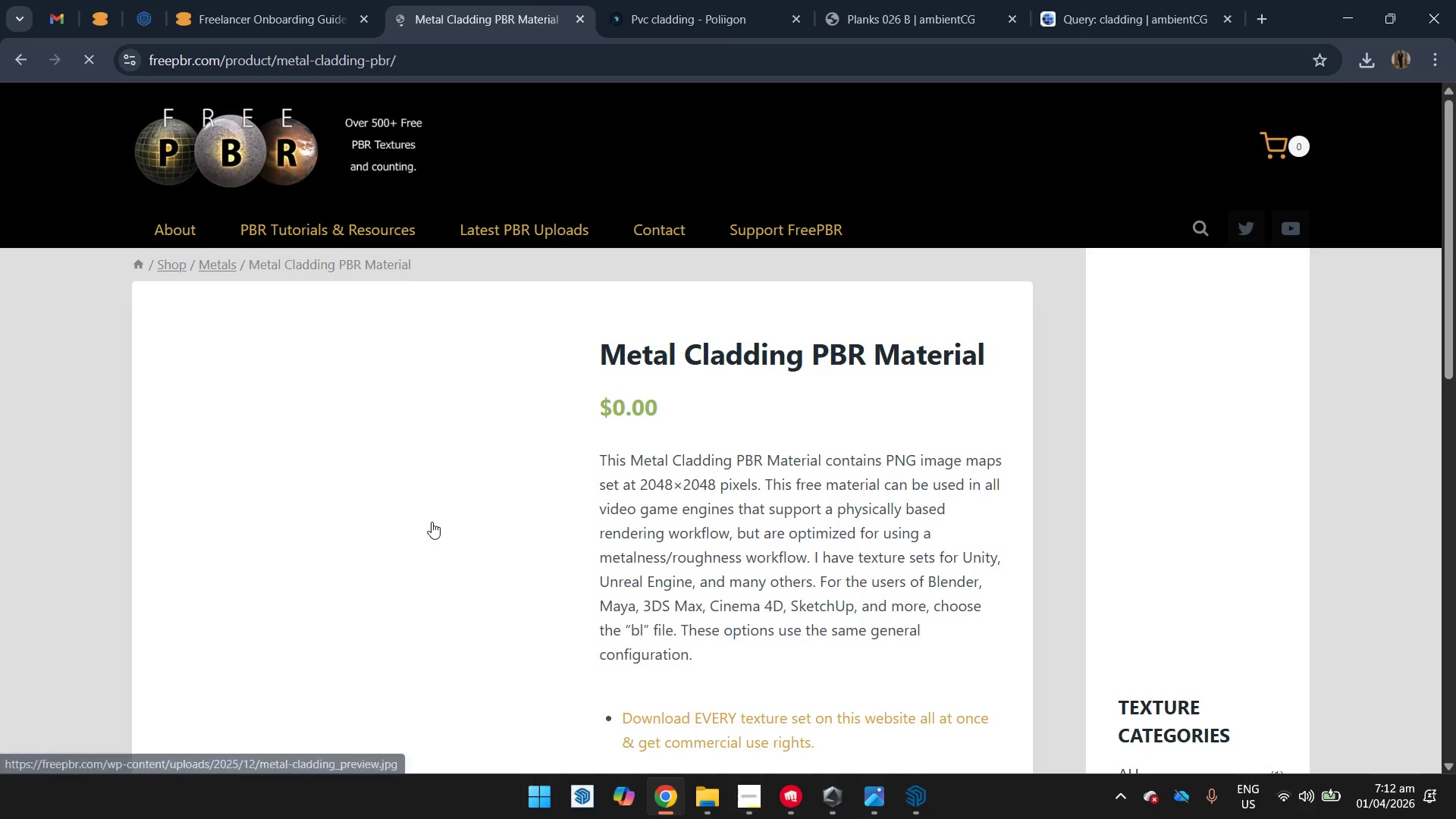 
scroll: coordinate [431, 522], scroll_direction: down, amount: 5.0
 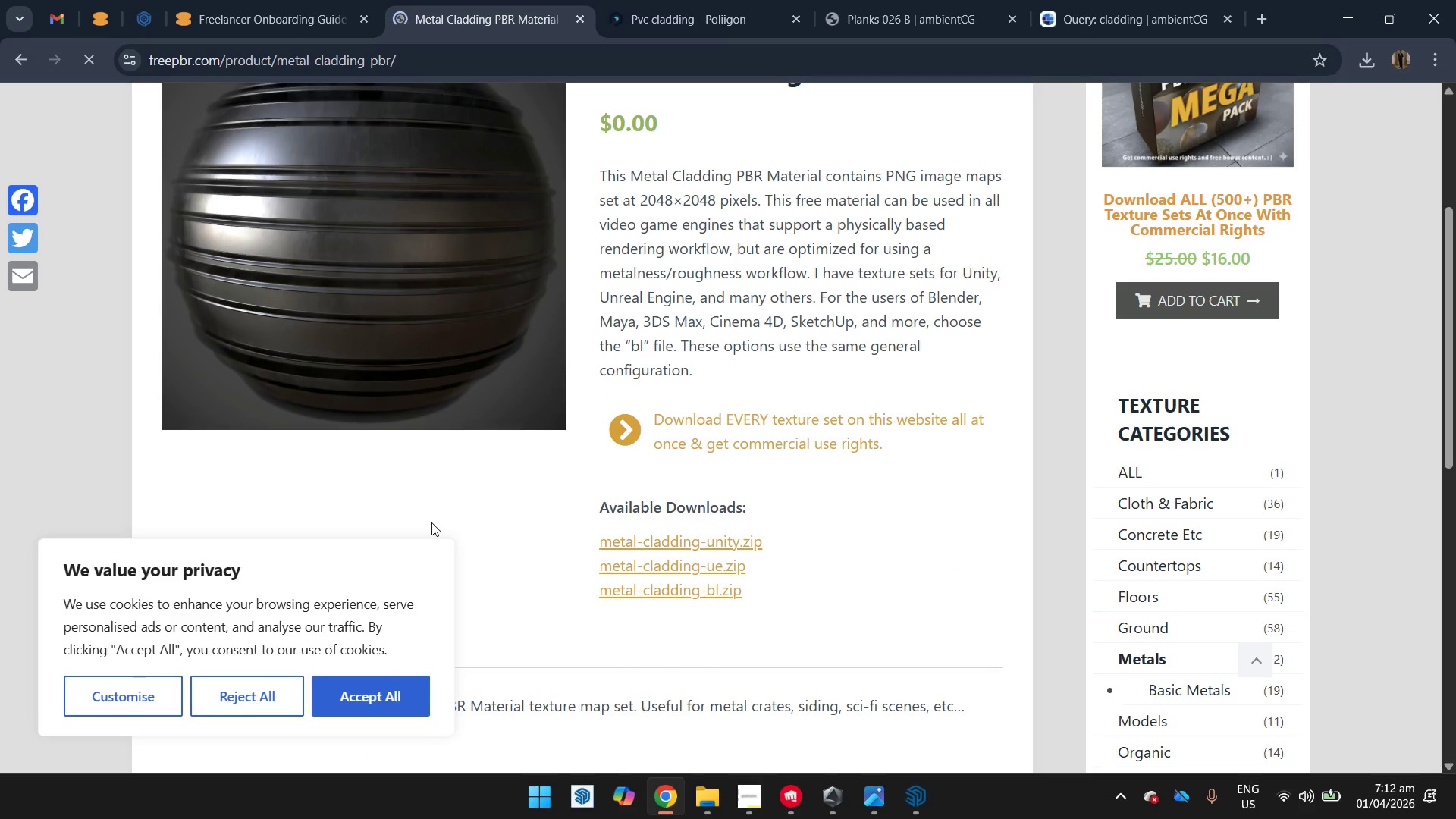 
scroll: coordinate [431, 522], scroll_direction: up, amount: 2.0
 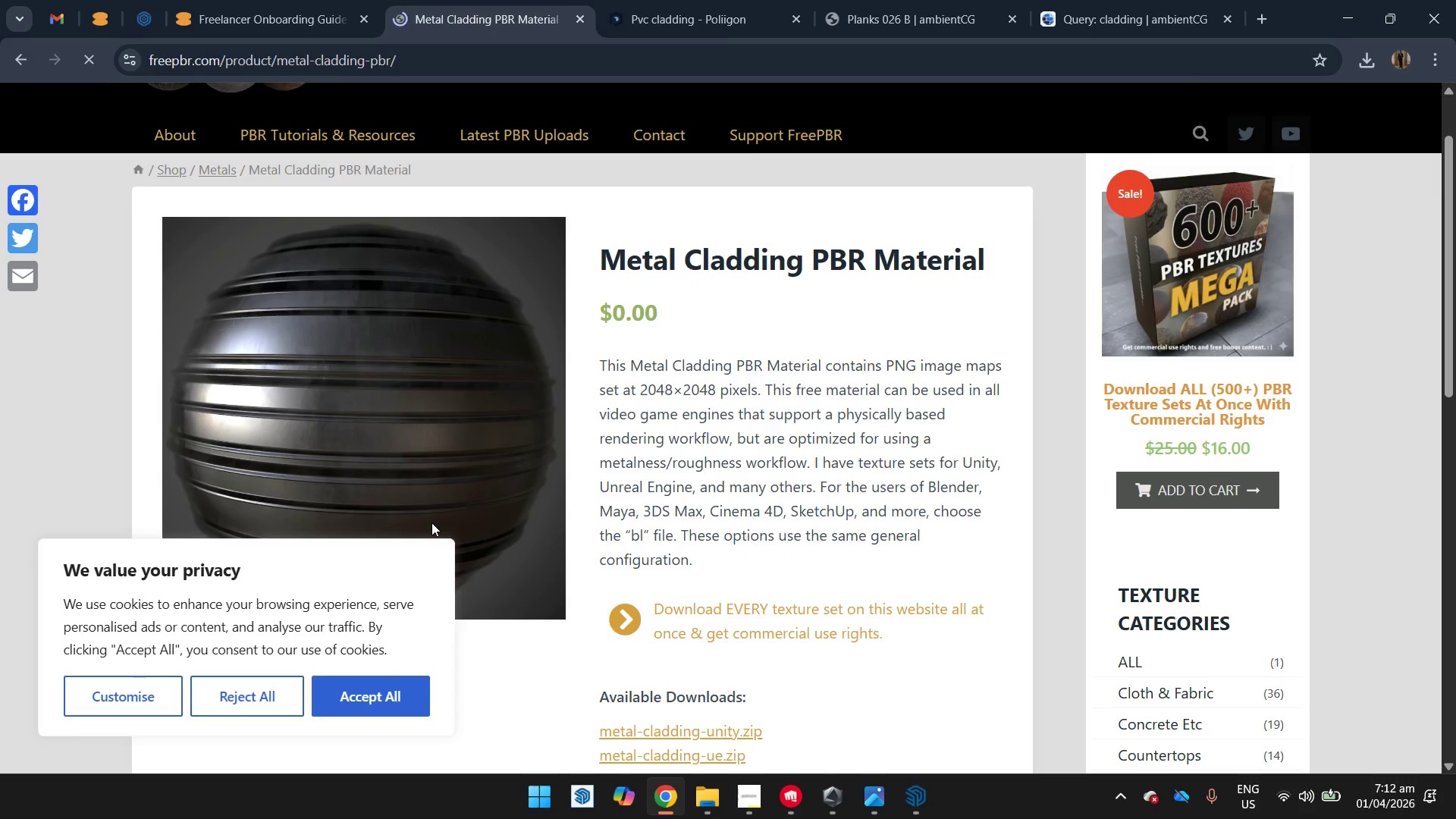 
scroll: coordinate [431, 522], scroll_direction: down, amount: 2.0
 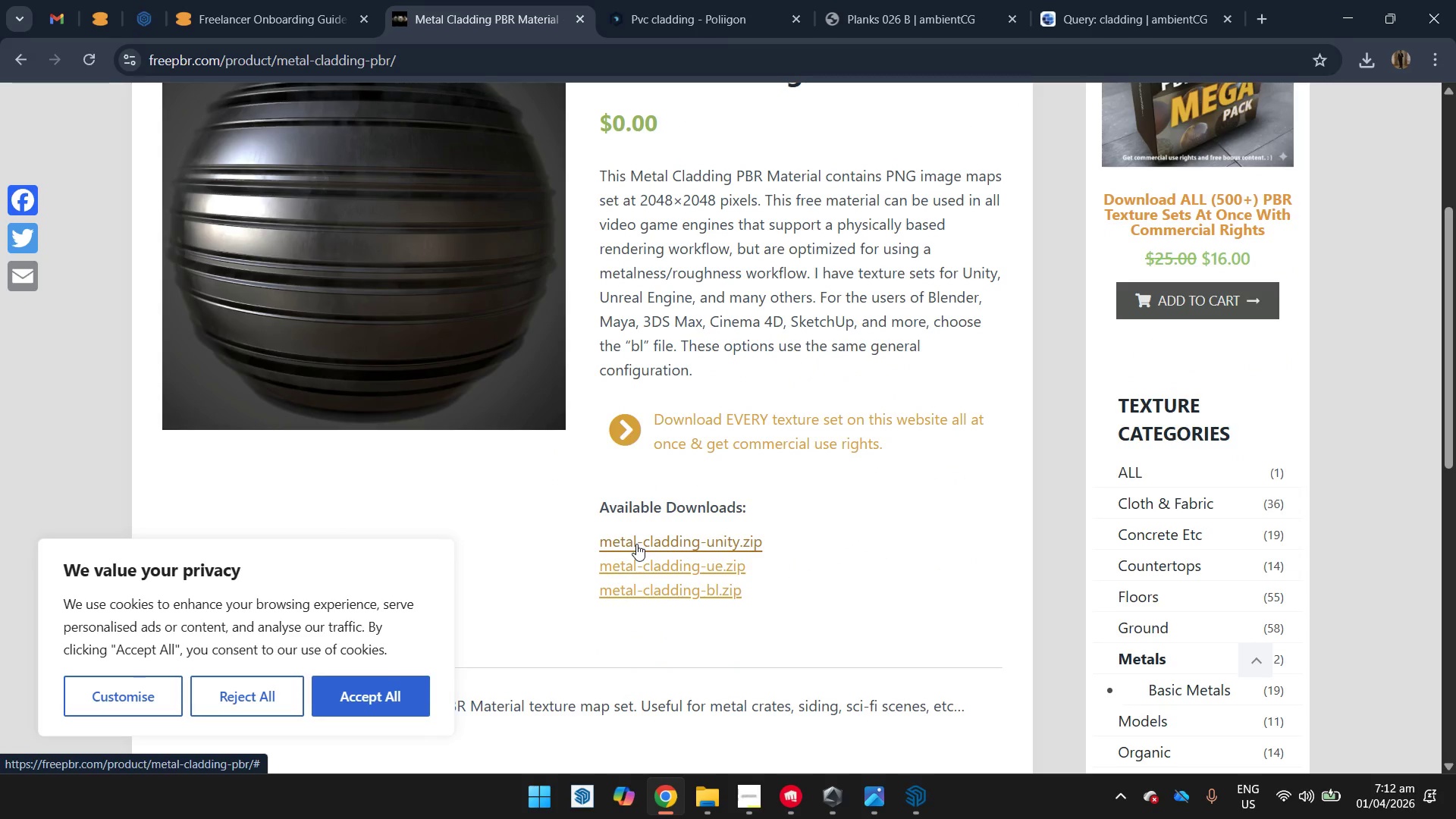 
left_click([636, 544])
 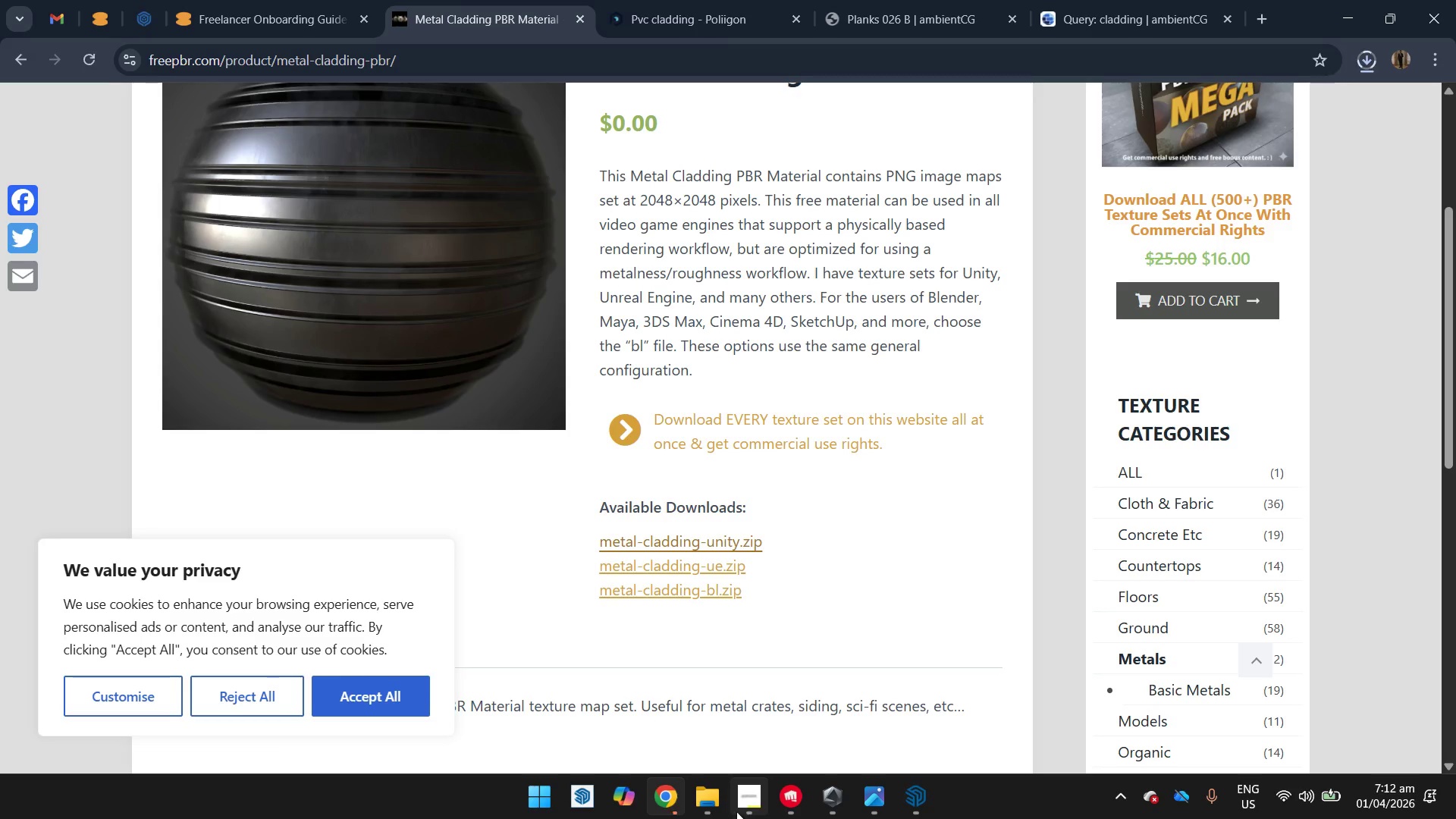 
left_click([708, 802])
 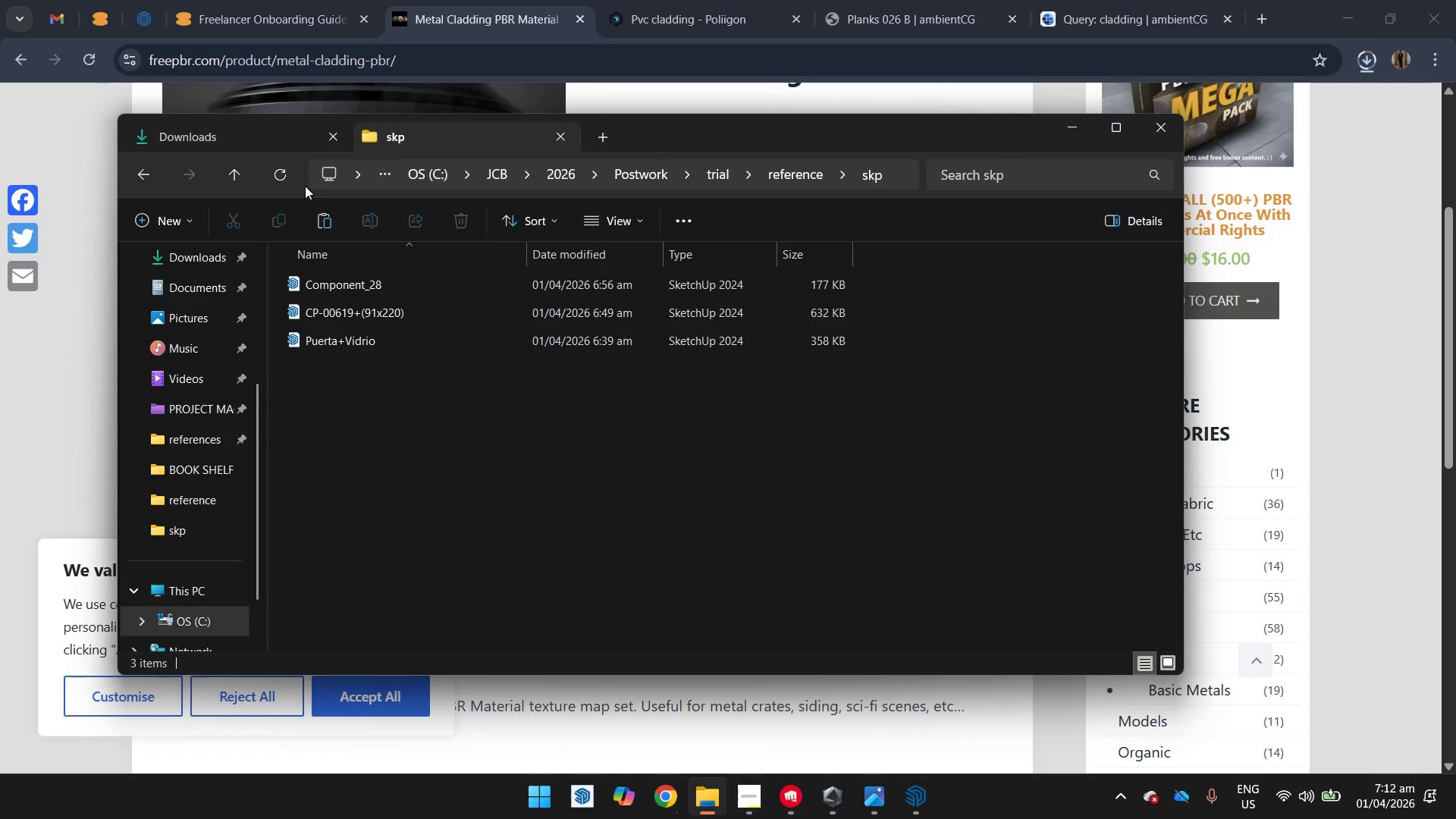 
left_click_drag(start_coordinate=[475, 400], to_coordinate=[472, 413])
 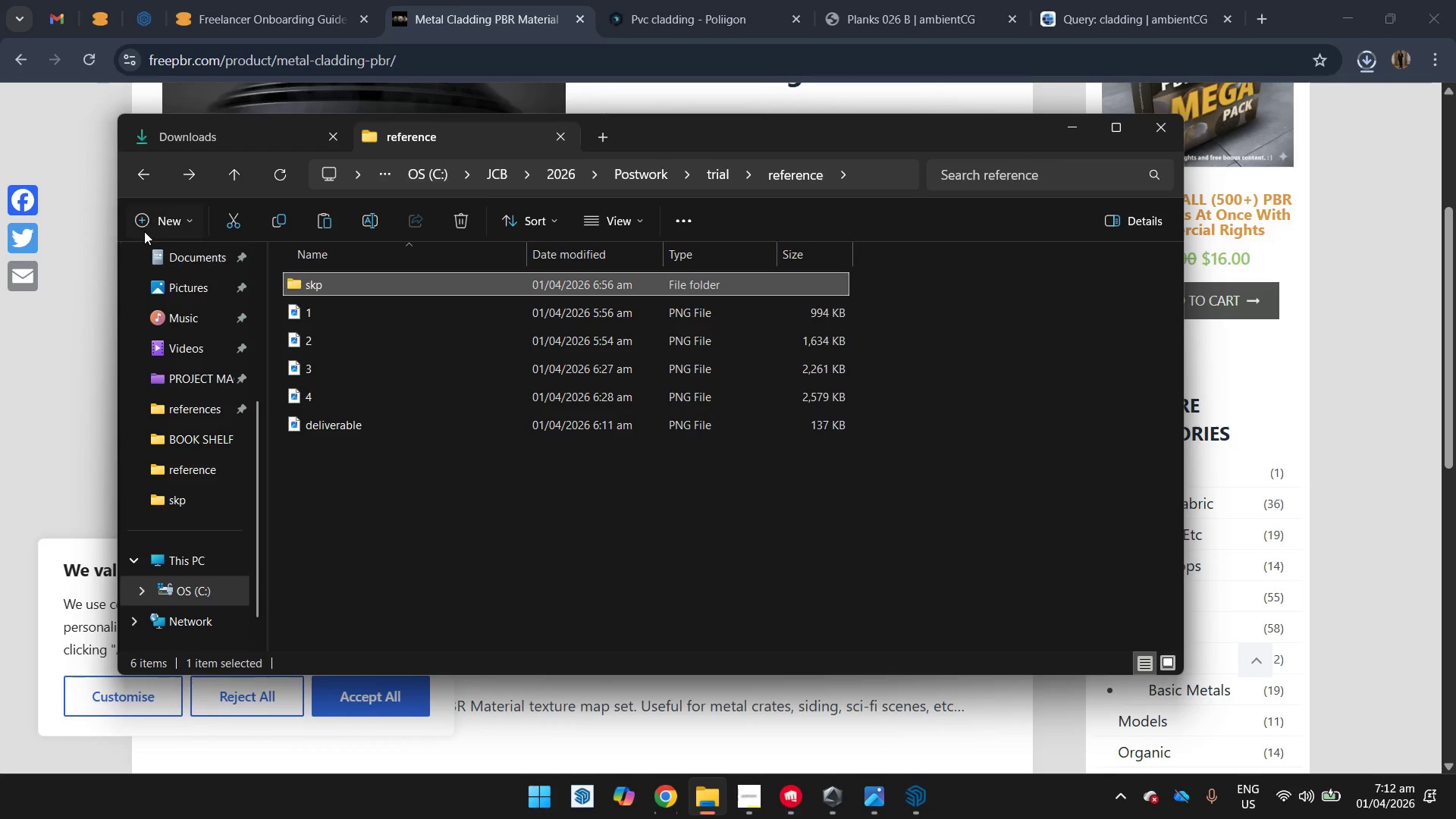 
left_click([153, 221])
 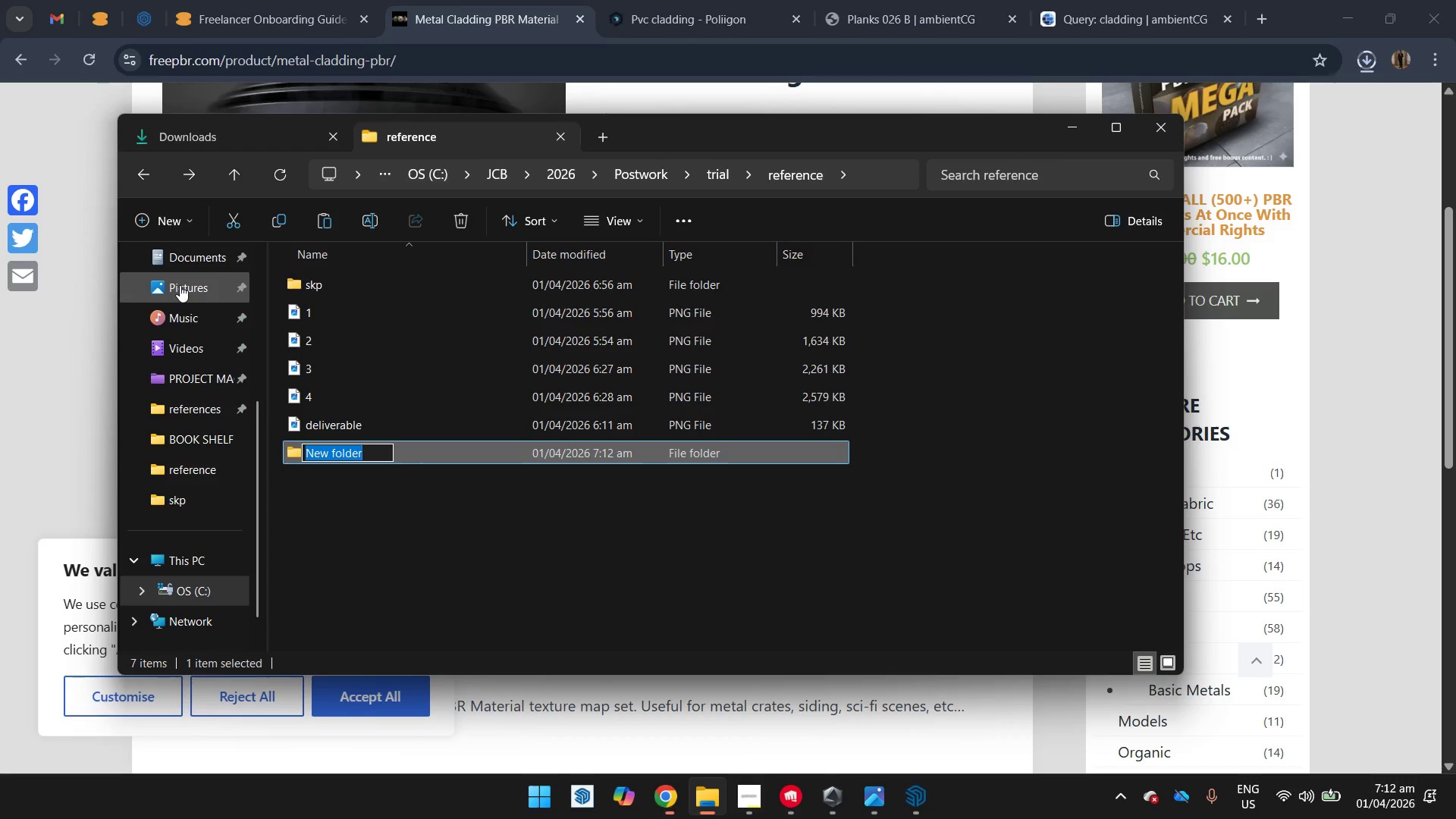 
type(textures)
 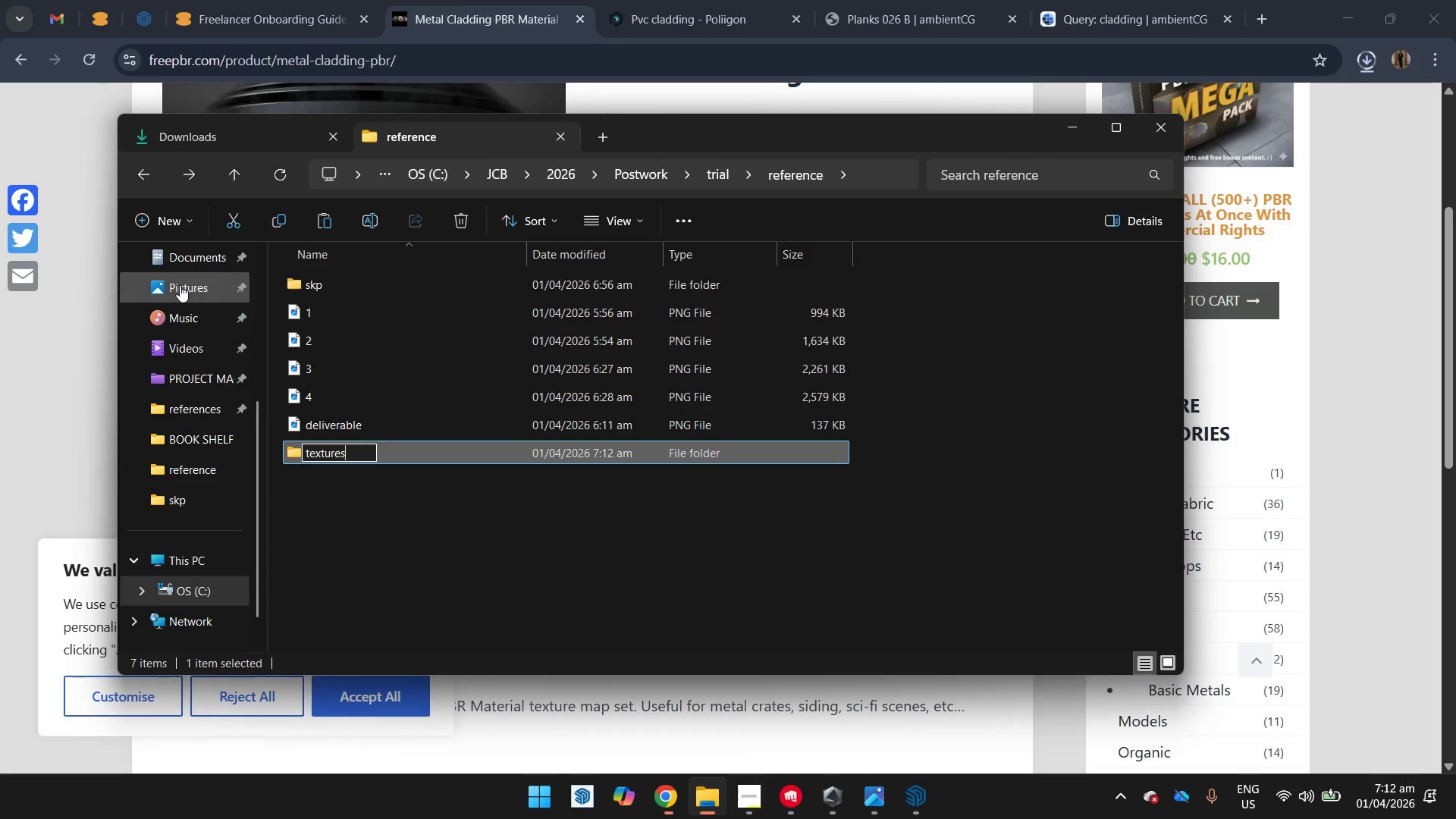 
key(Enter)
 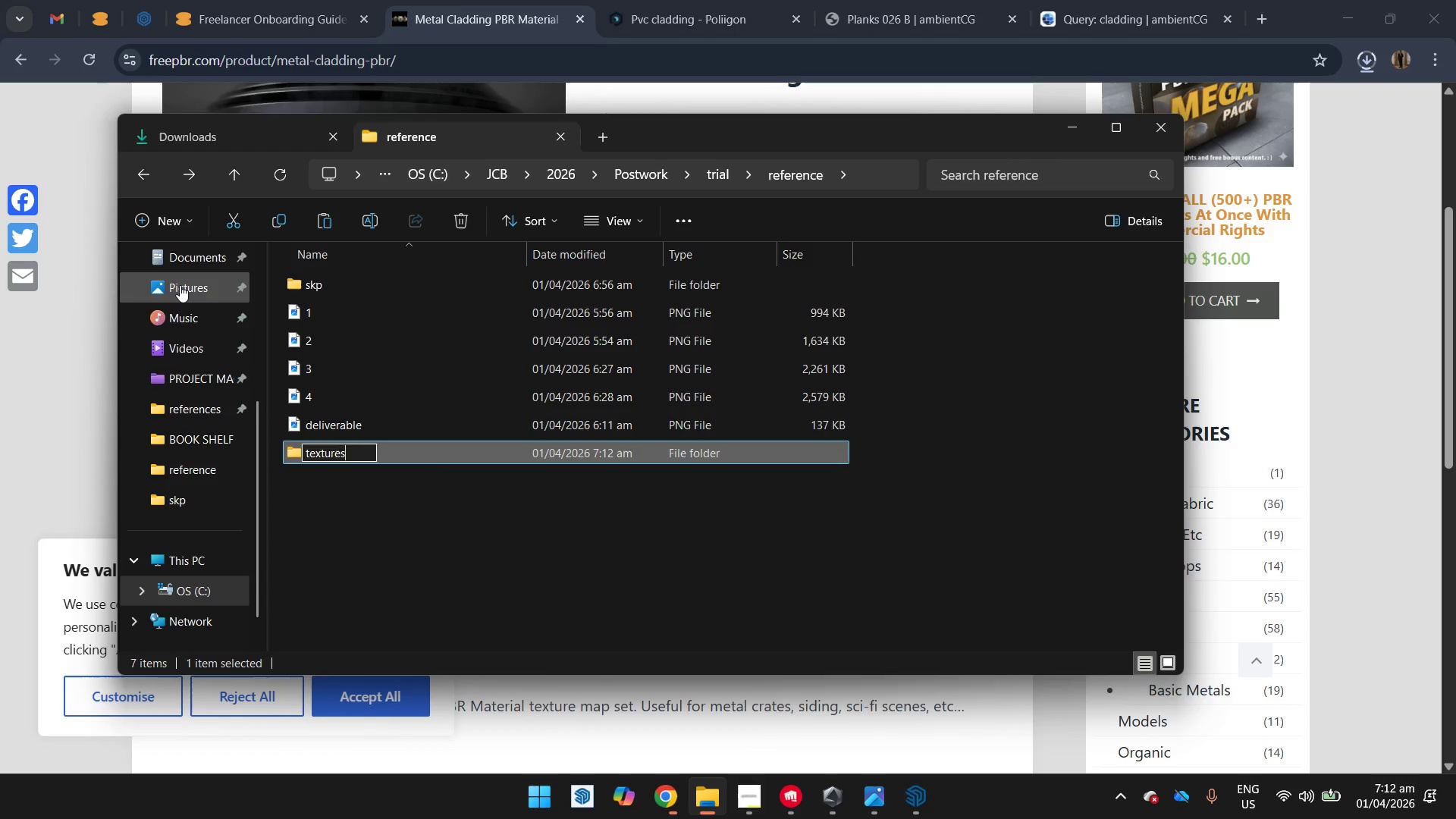 
key(Enter)
 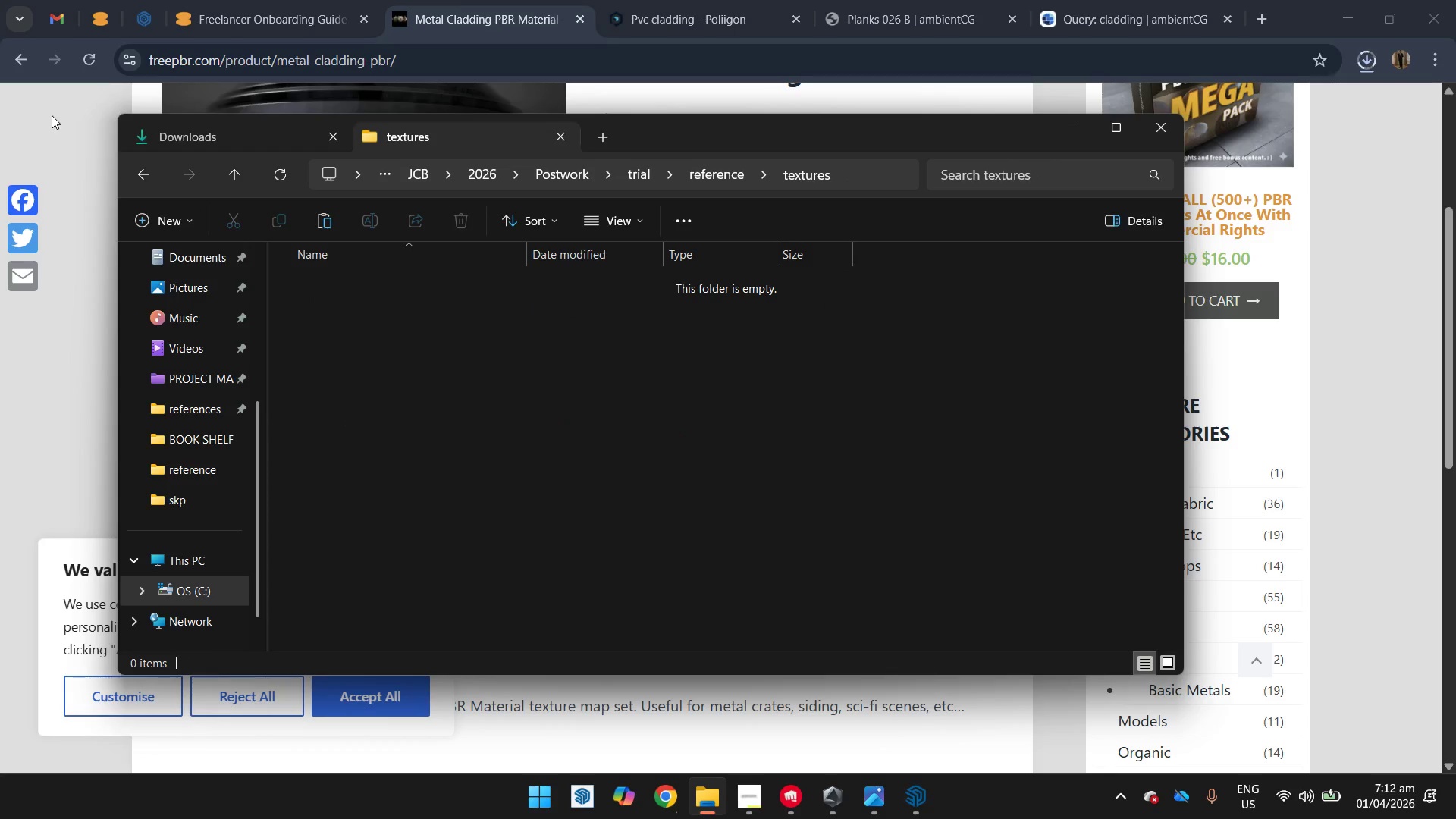 
left_click([164, 124])
 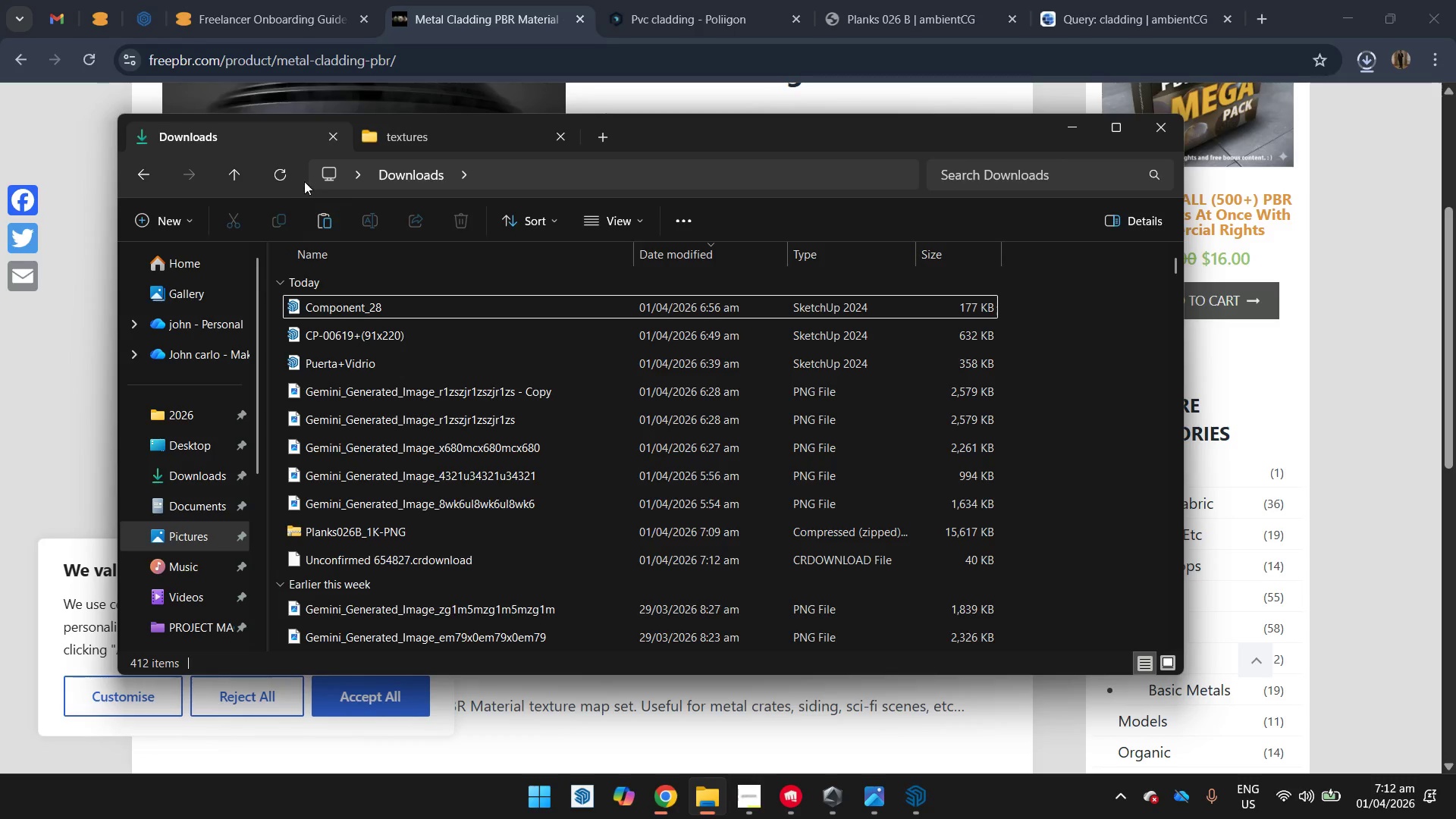 
left_click([284, 178])
 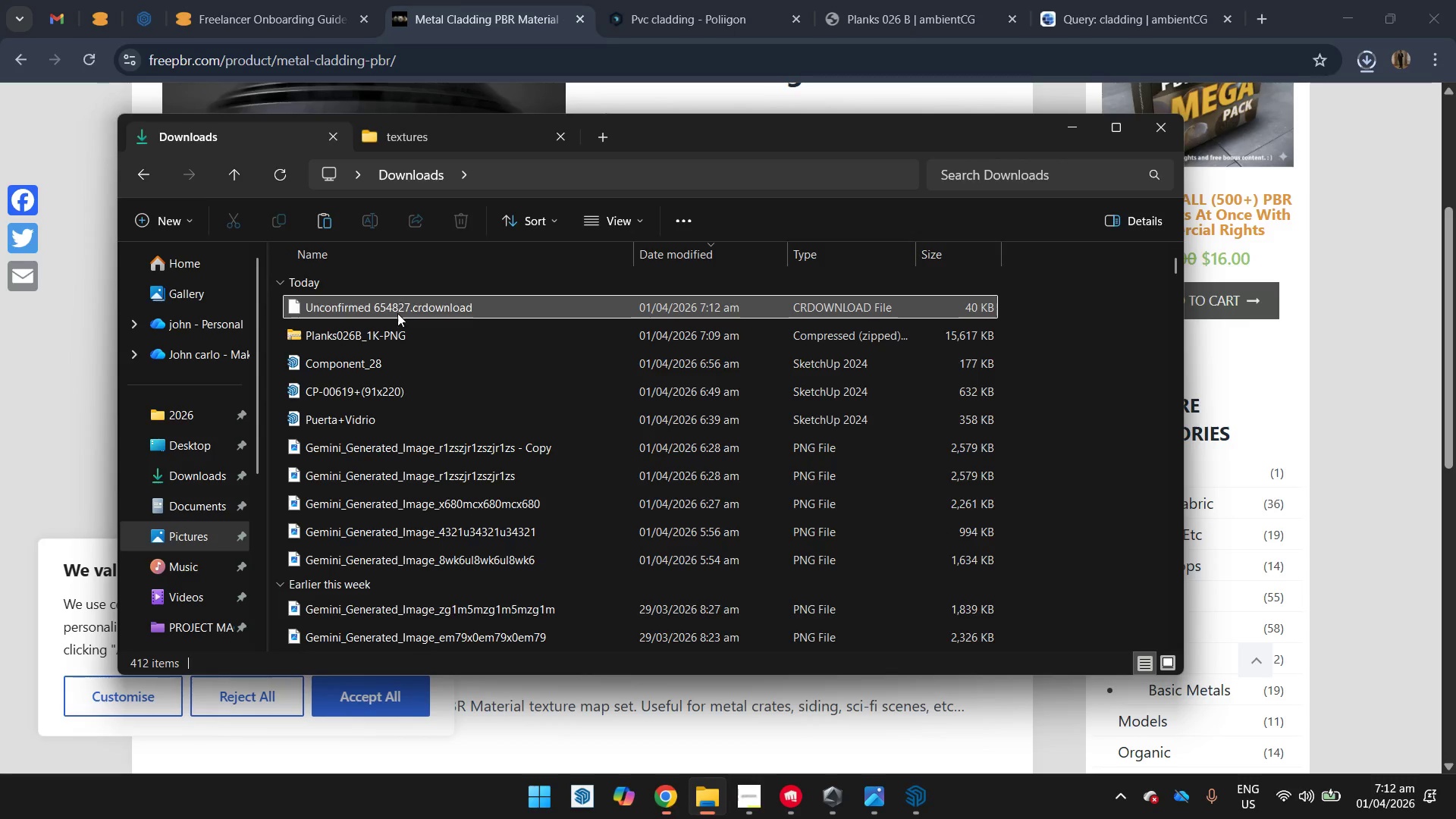 
double_click([399, 324])
 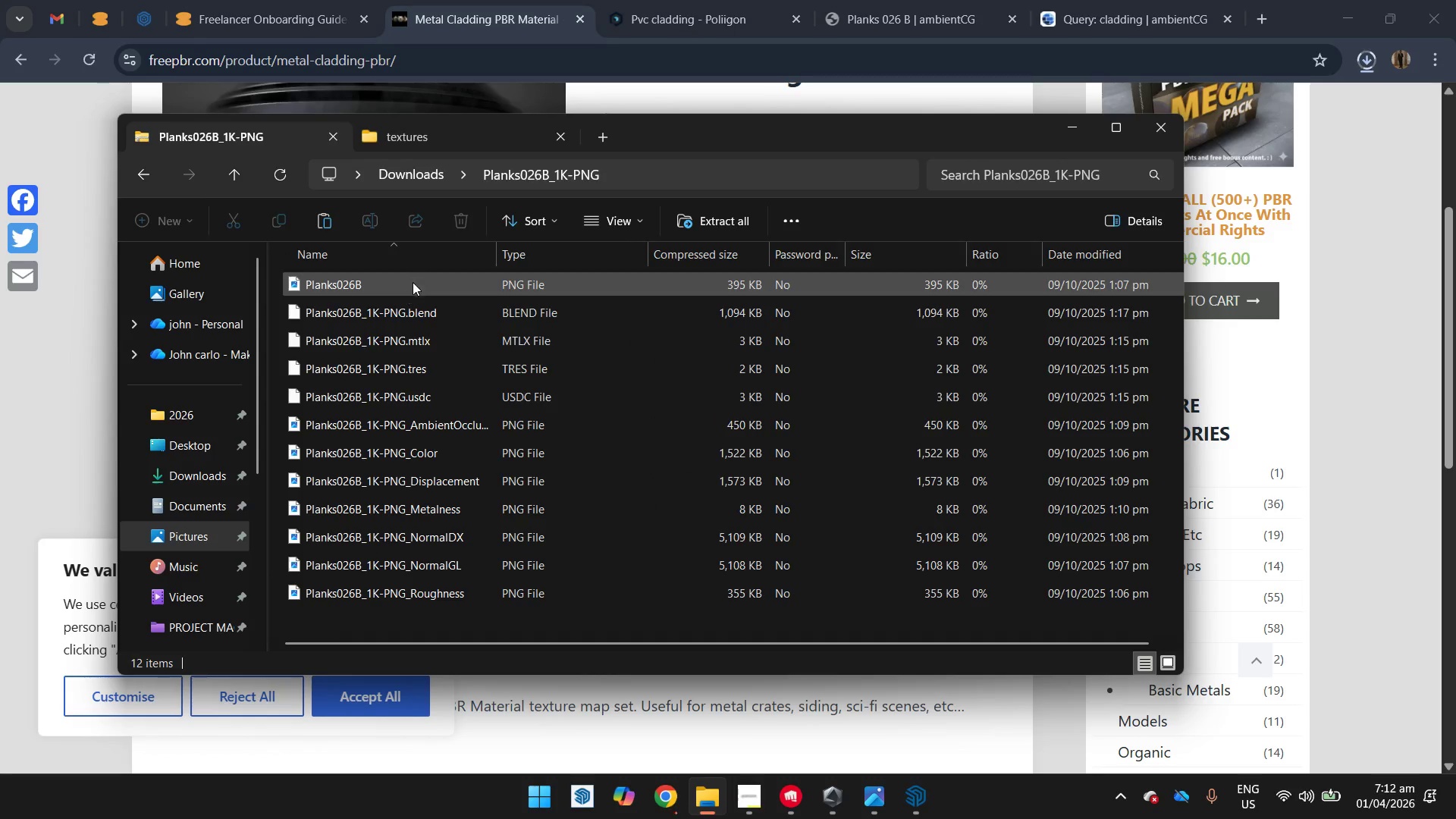 
key(Control+A)
 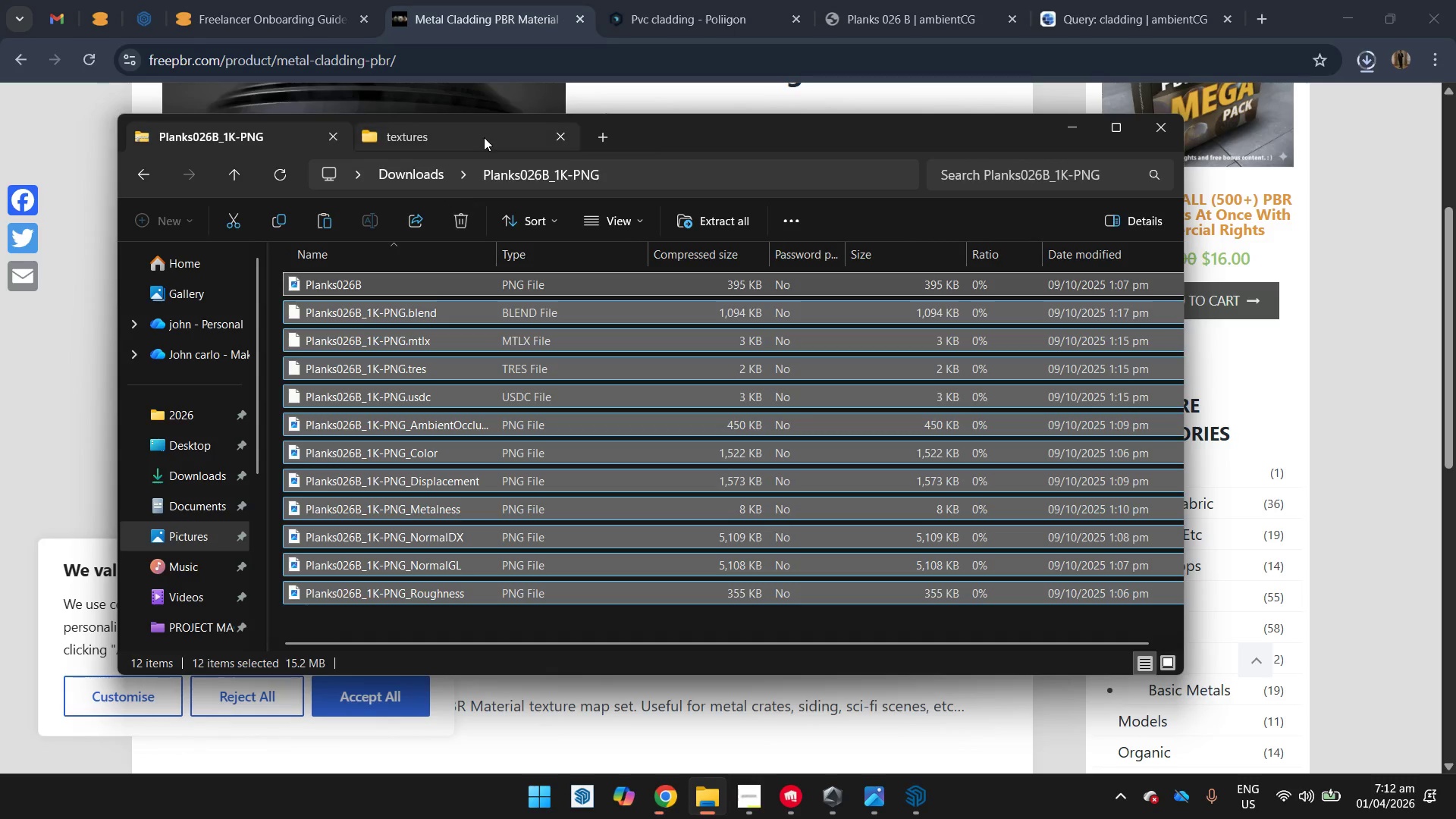 
key(Control+C)
 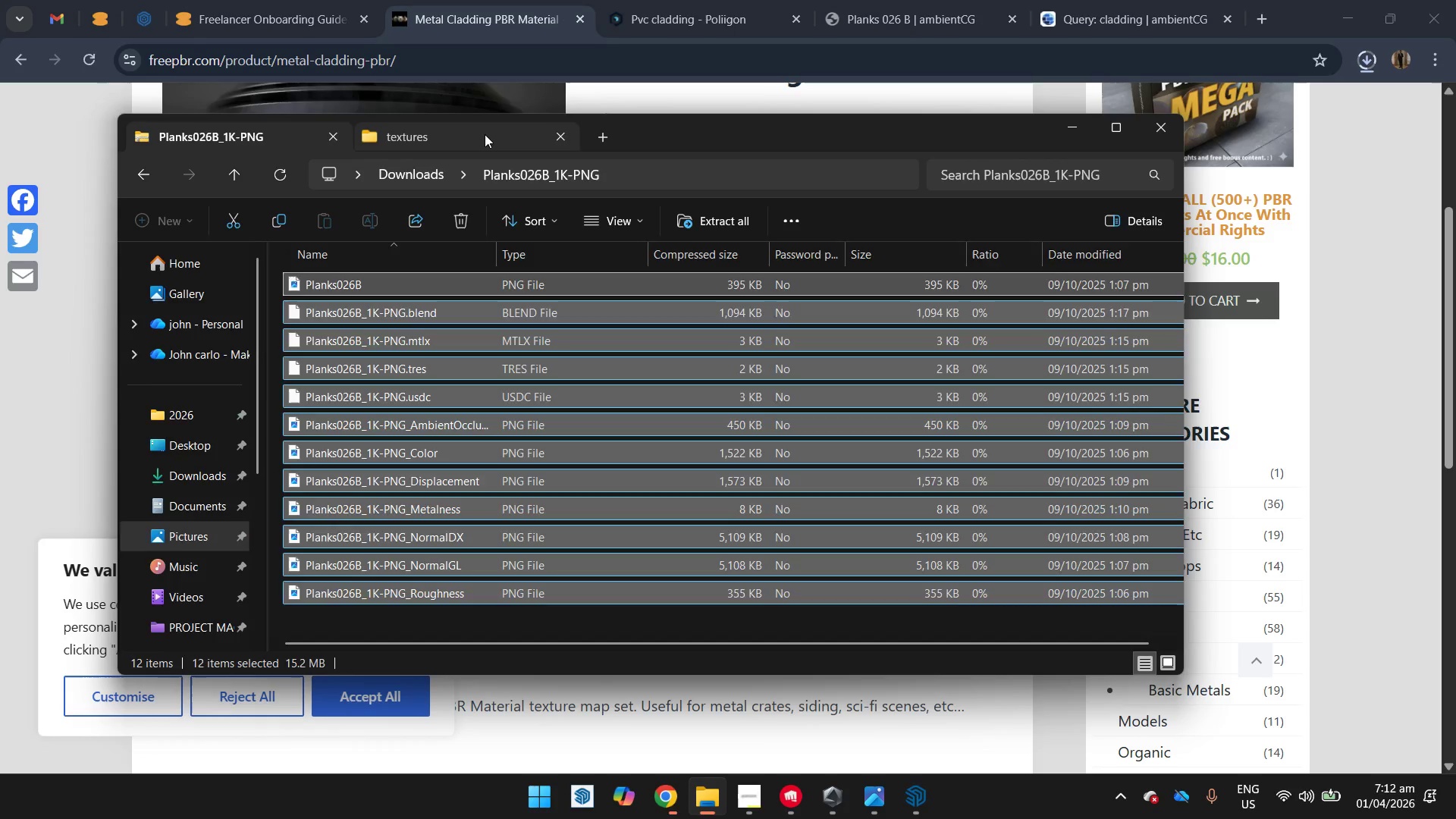 
left_click([485, 134])
 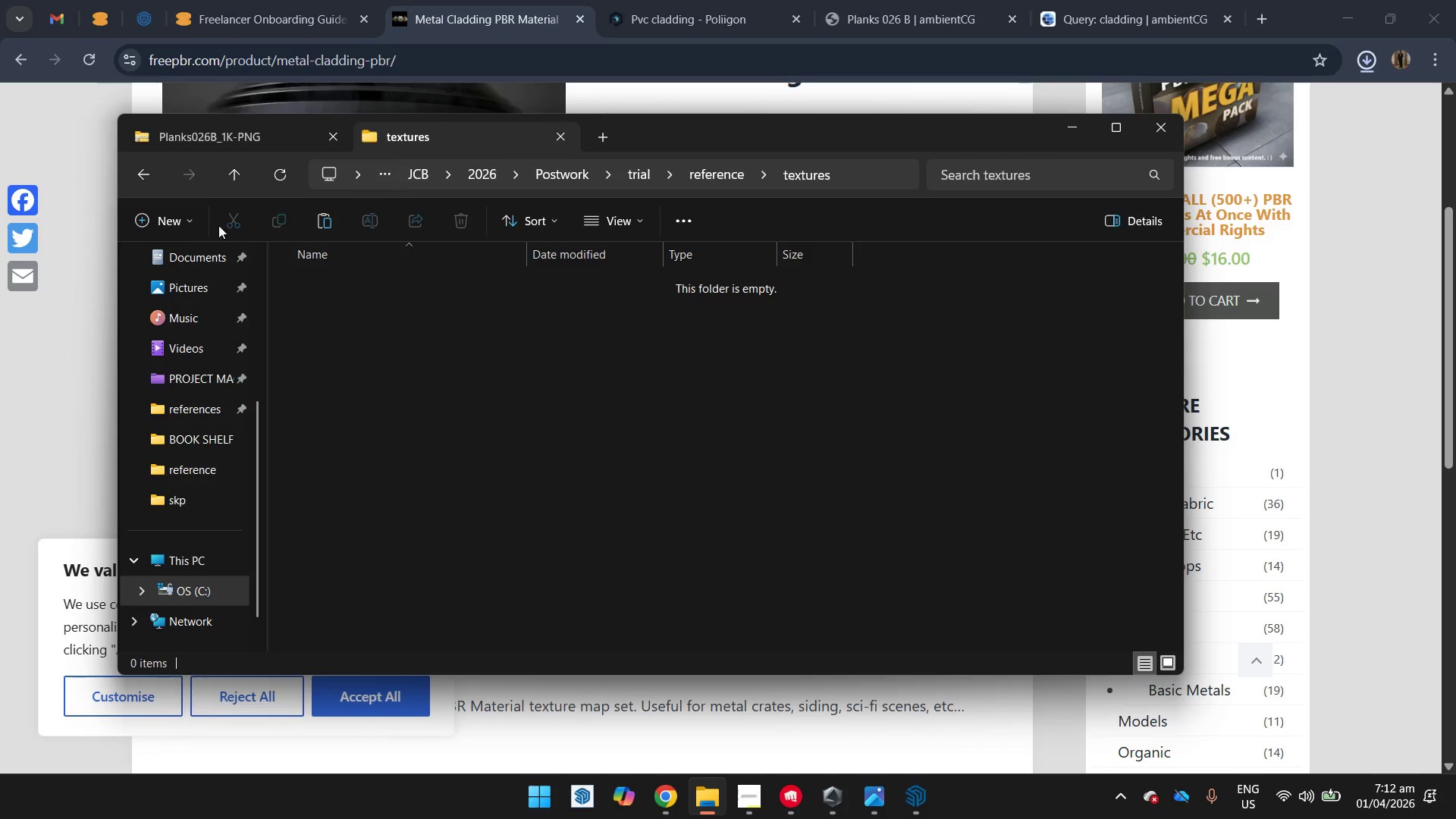 
left_click([166, 219])
 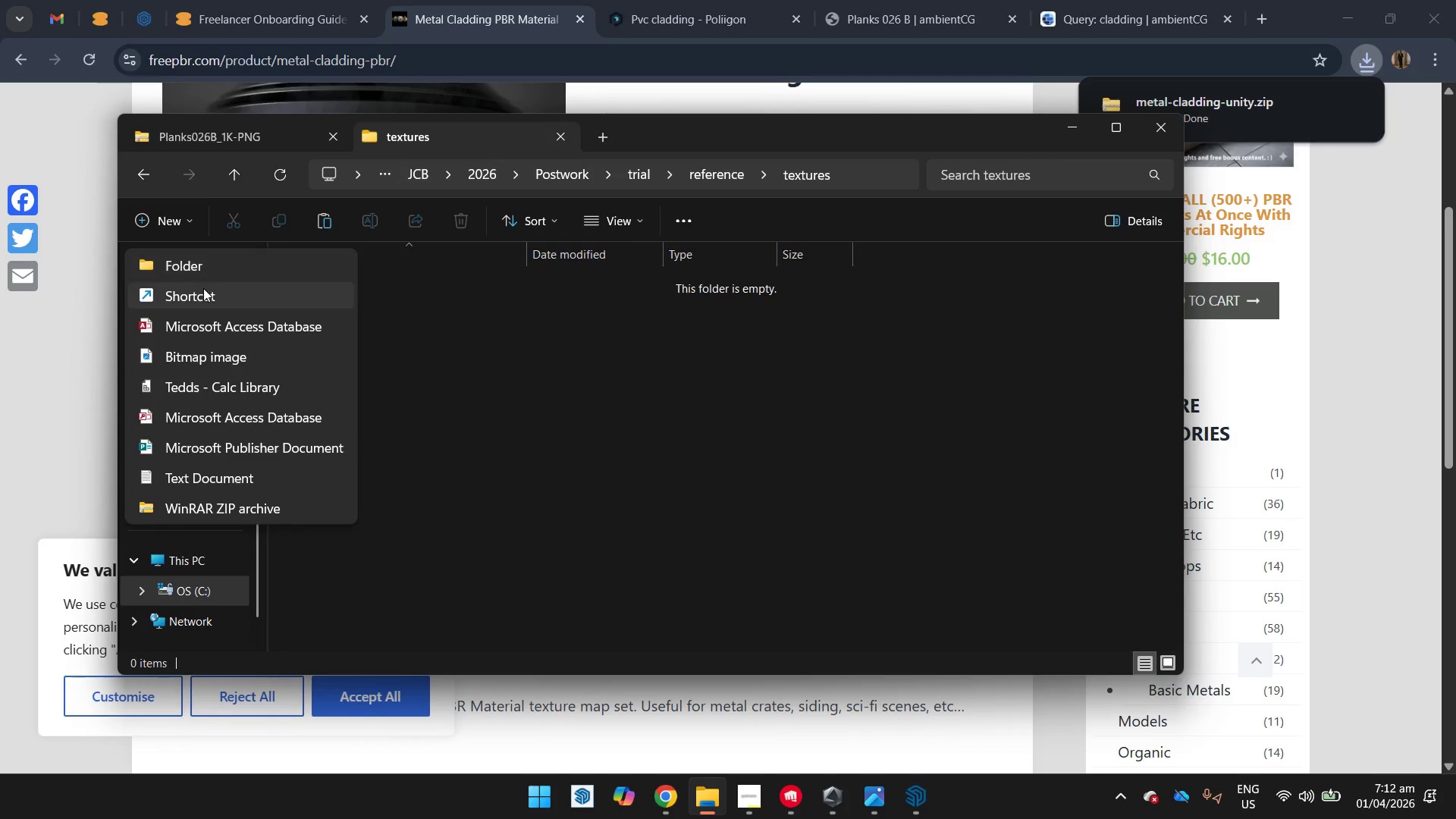 
left_click([215, 262])
 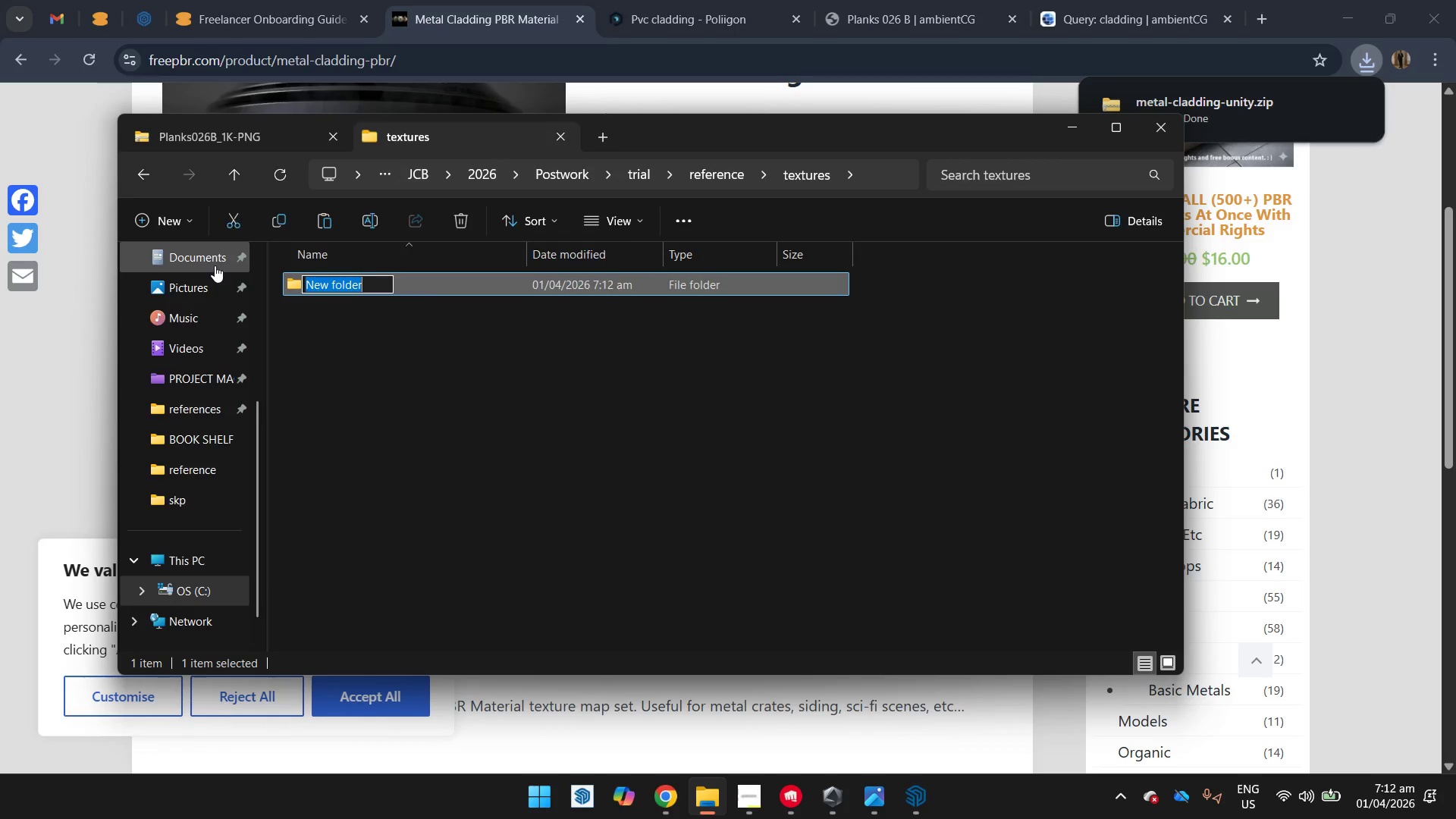 
type(wood panel)
 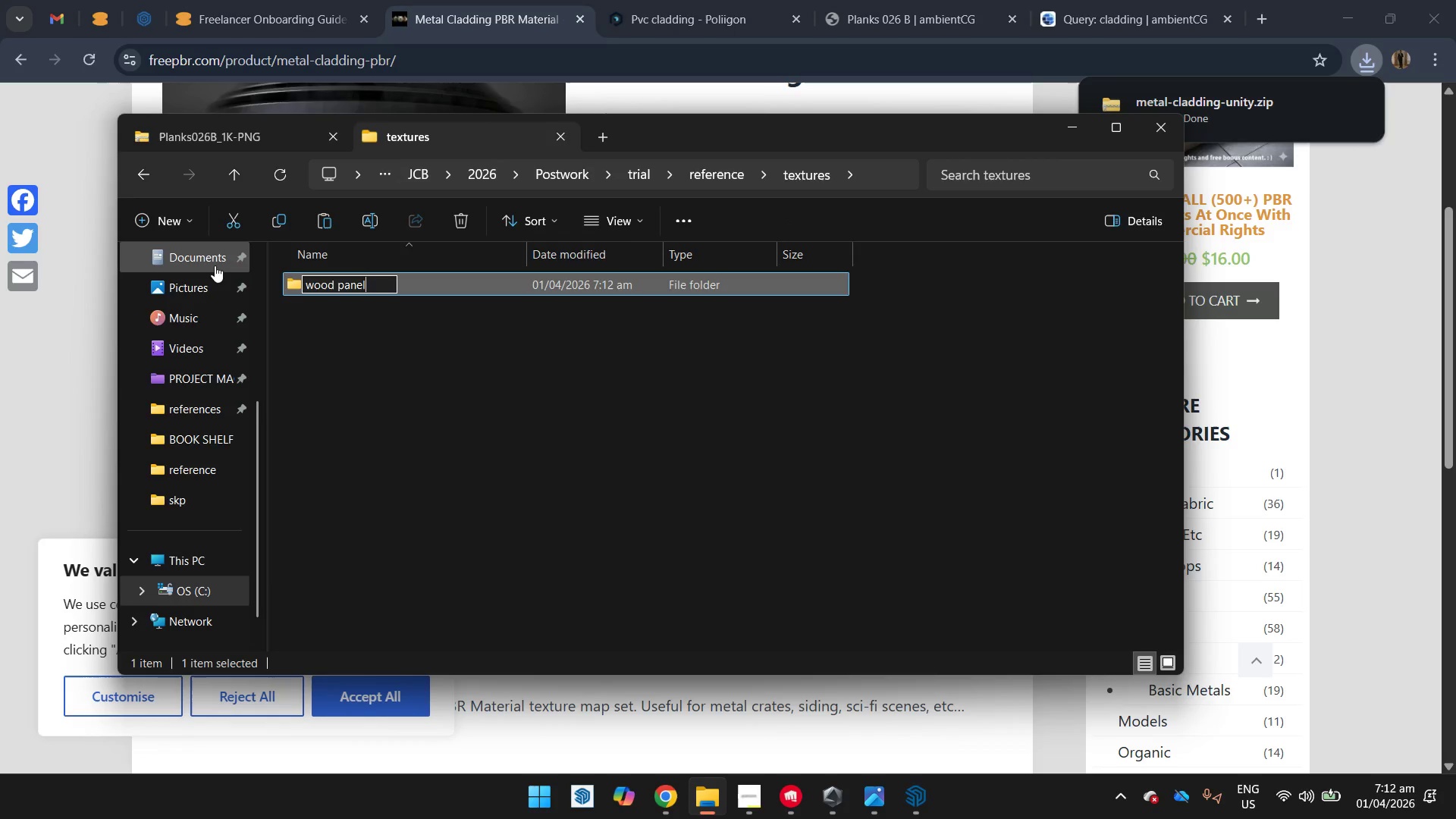 
key(Enter)
 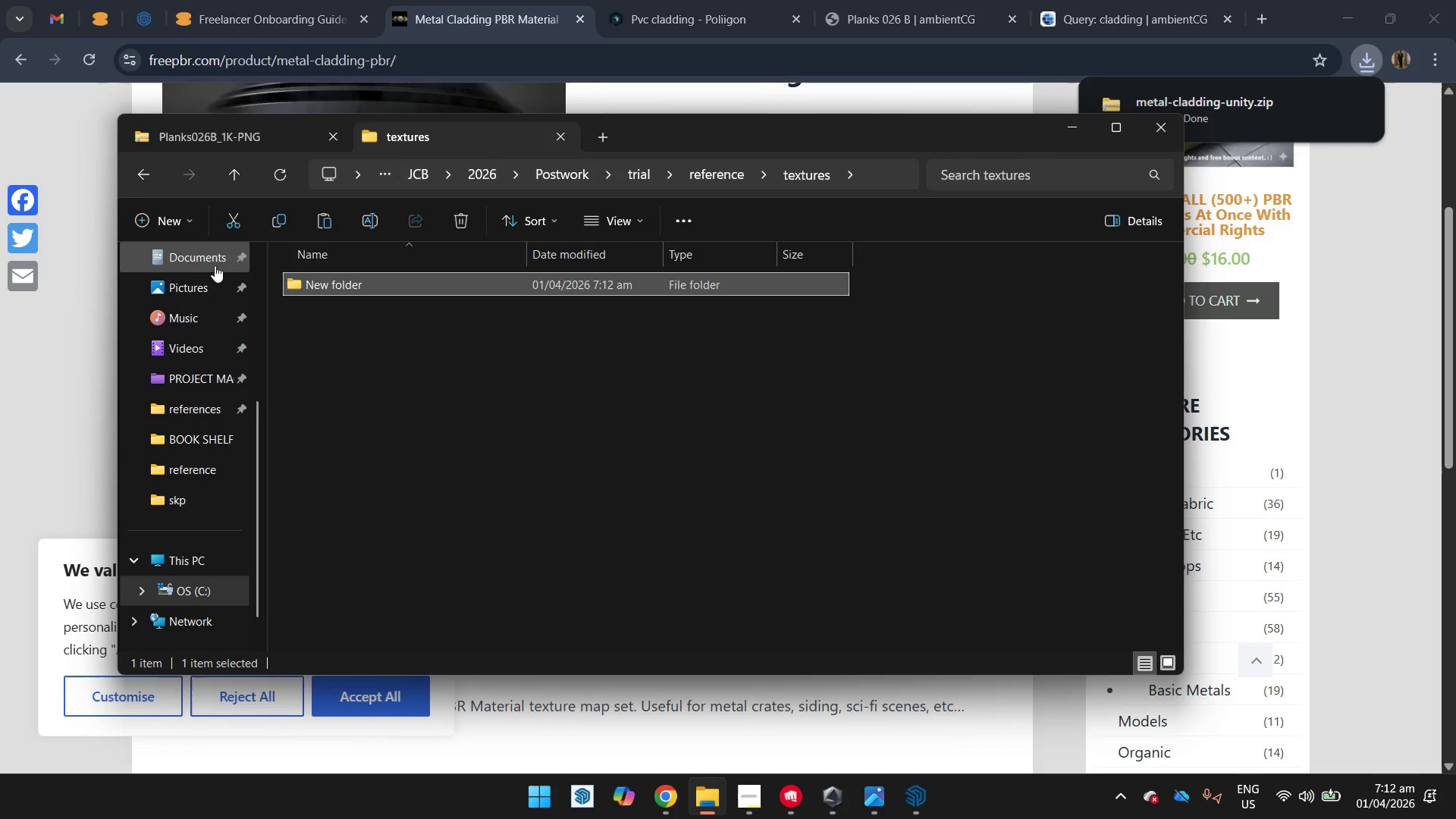 
key(Enter)
 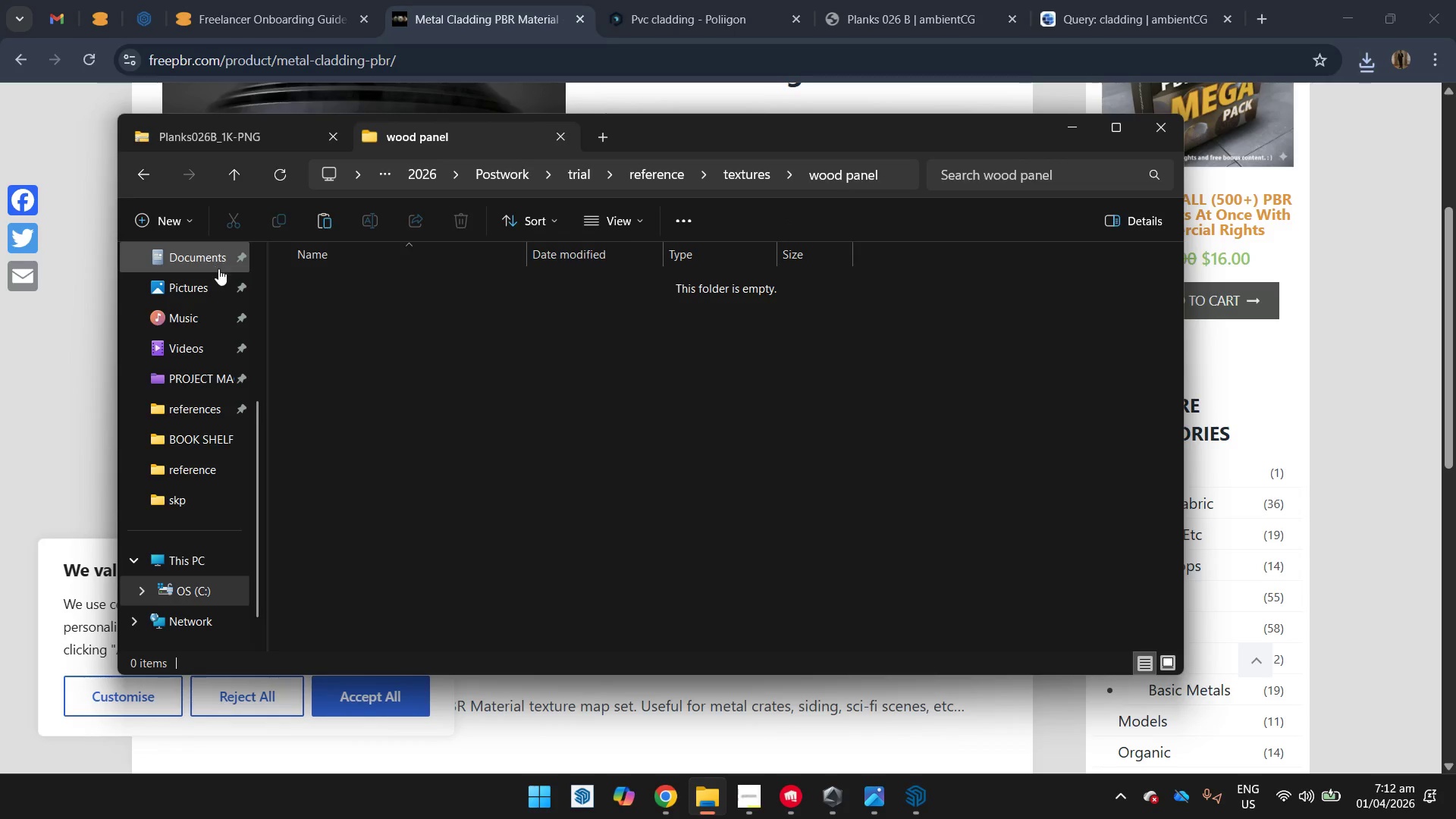 
left_click([464, 349])
 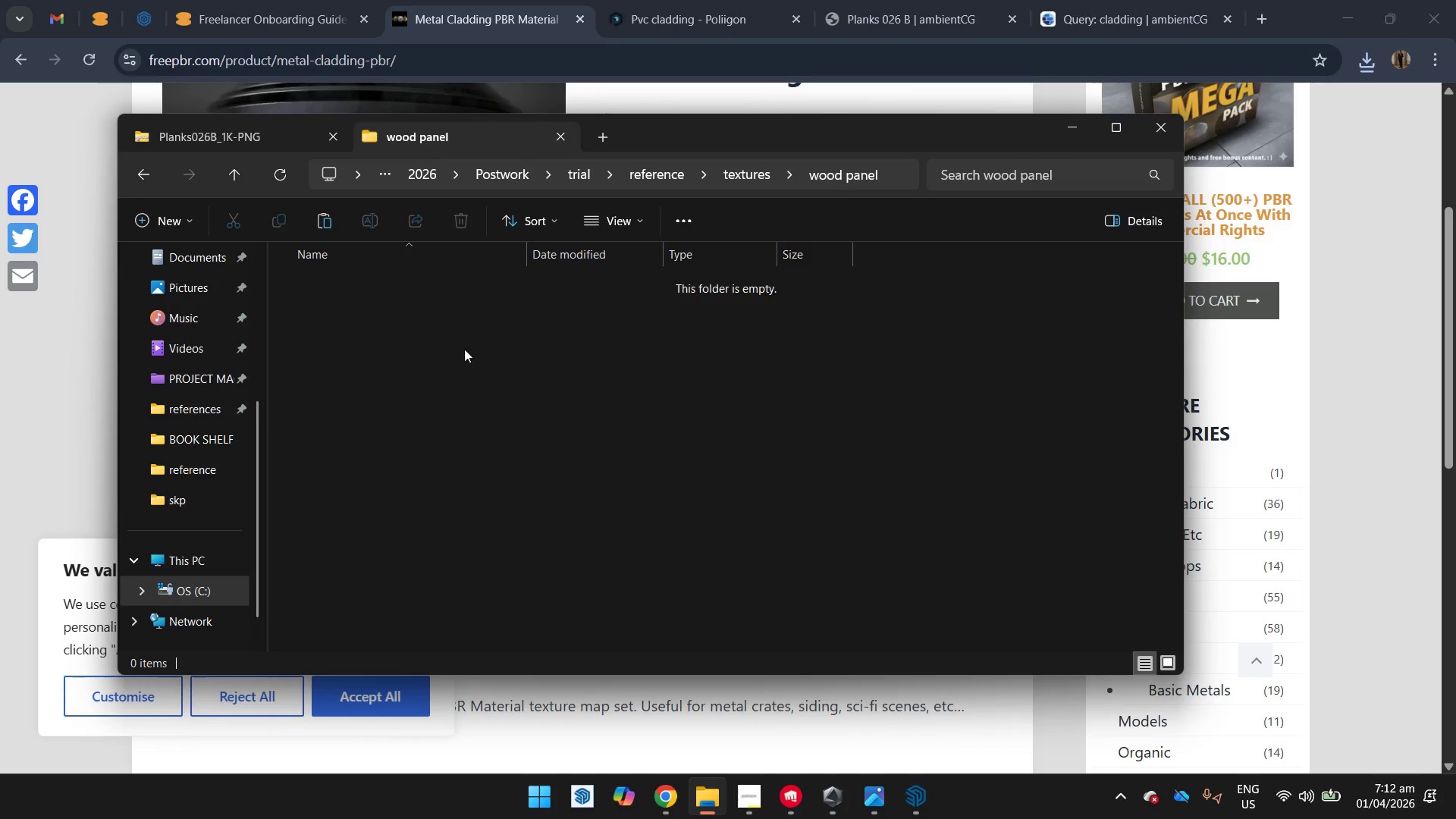 
key(Control+ControlLeft)
 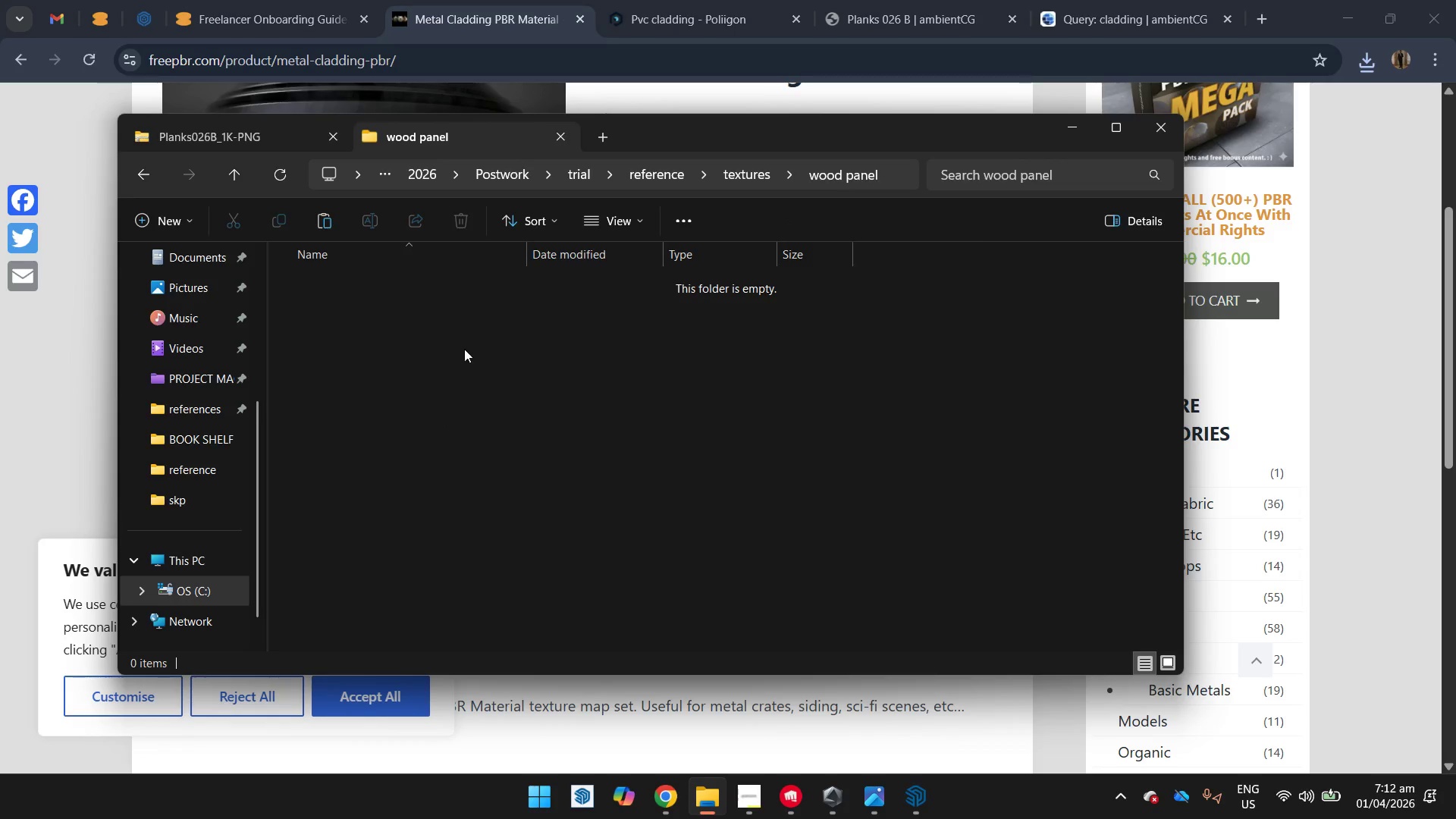 
key(Control+V)
 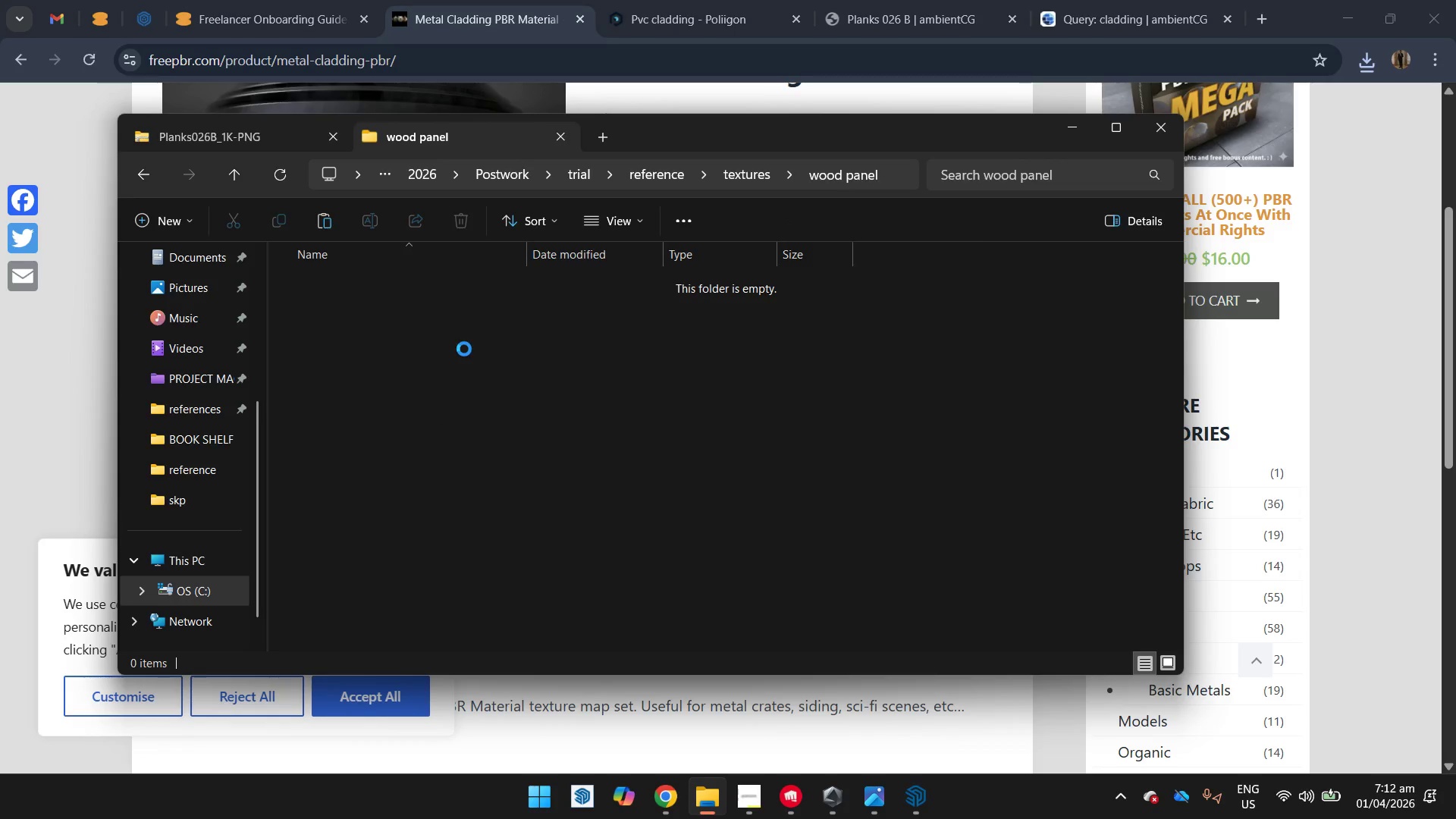 
 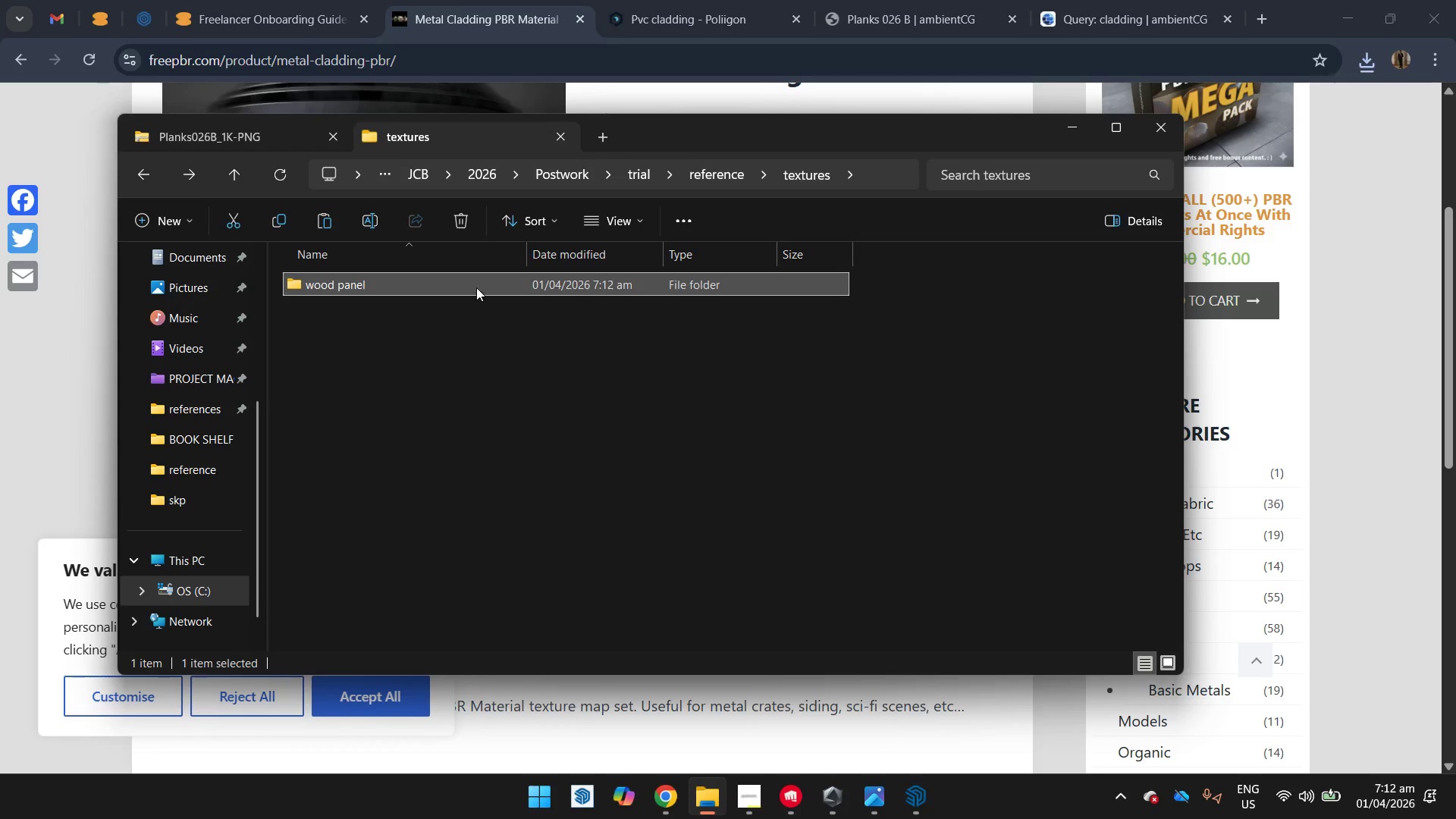 
double_click([476, 287])
 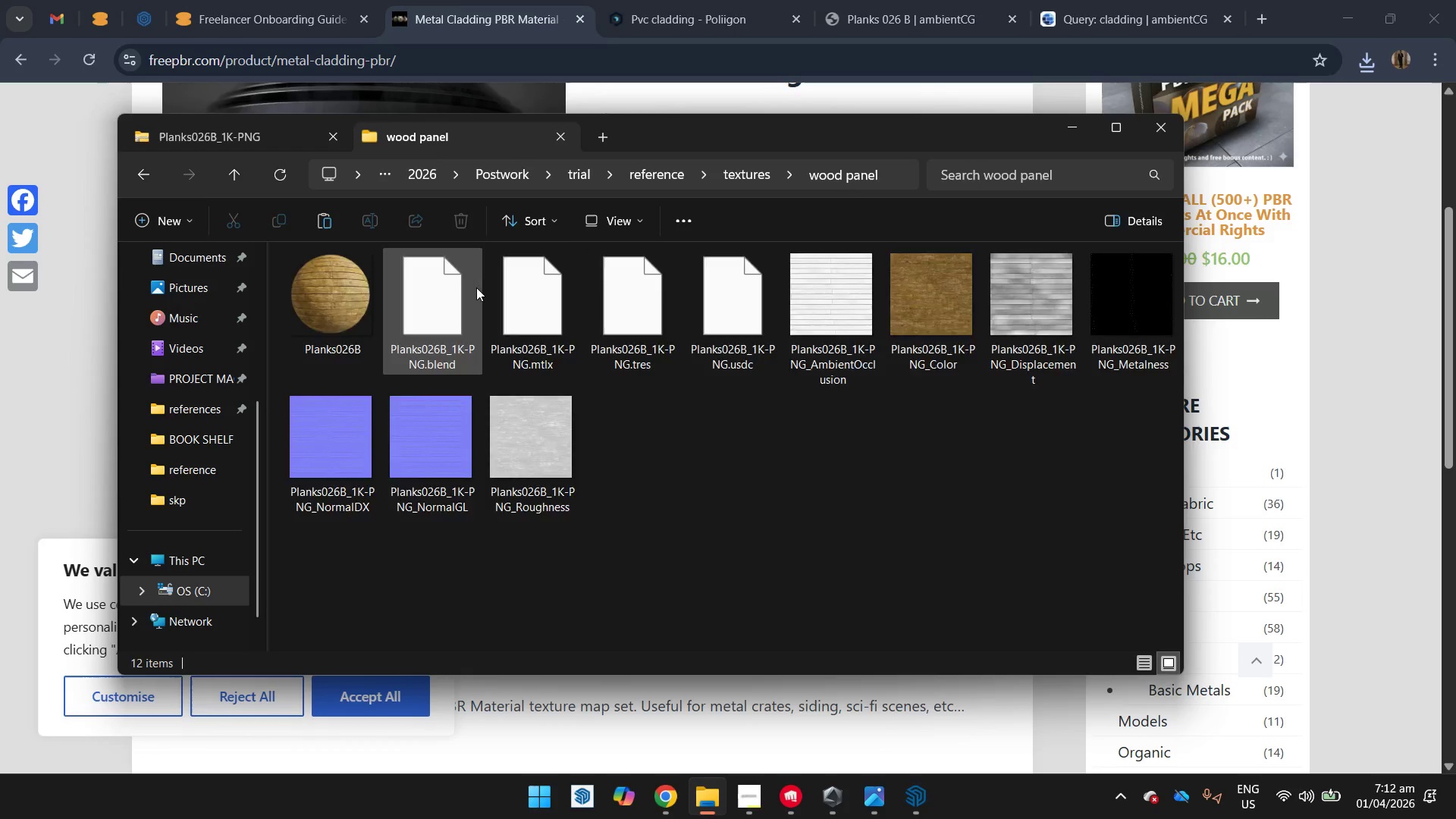 
double_click([476, 287])
 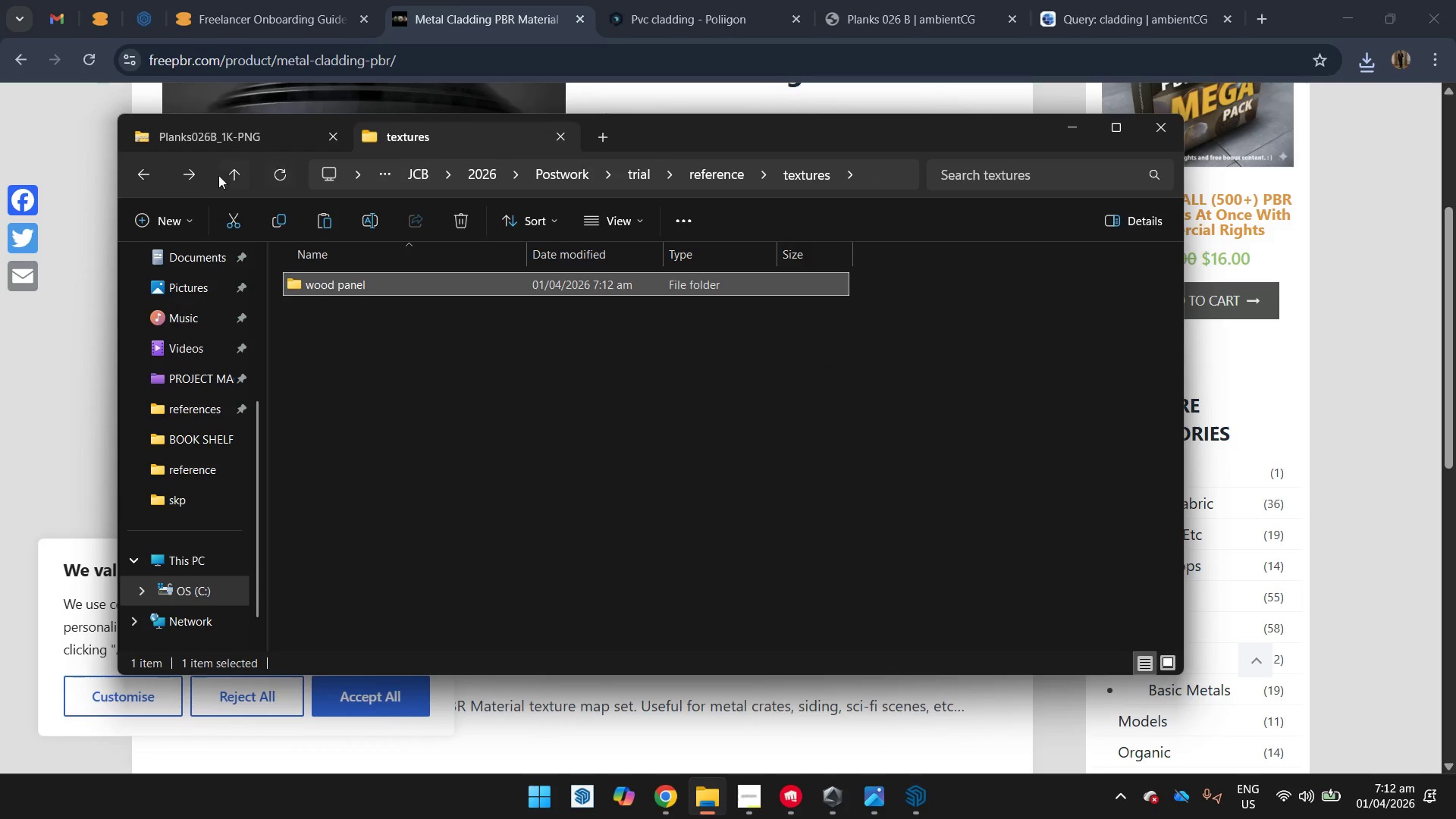 
hold_key(key=ControlLeft, duration=0.39)
 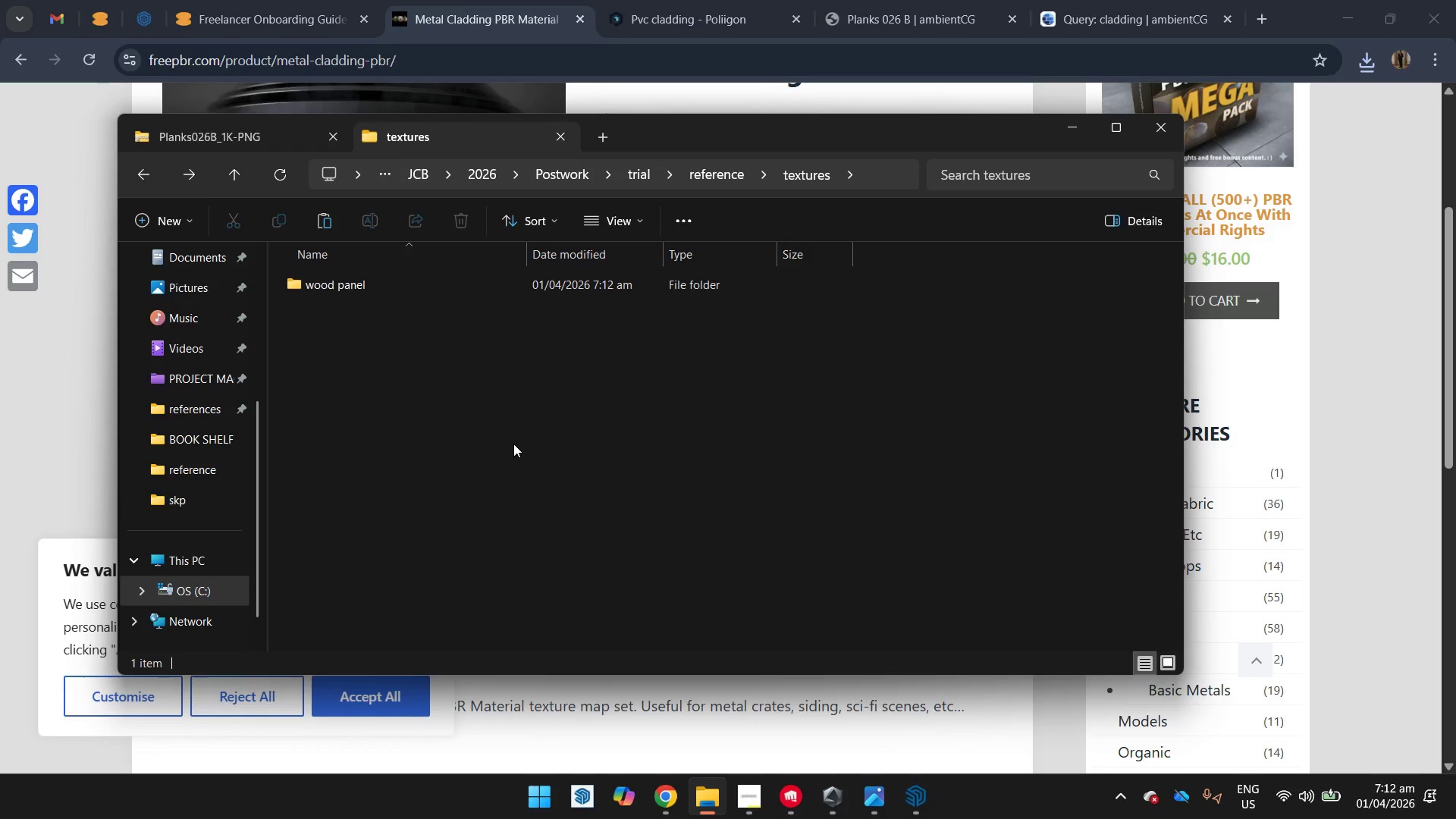 
key(Control+Shift+ShiftLeft)
 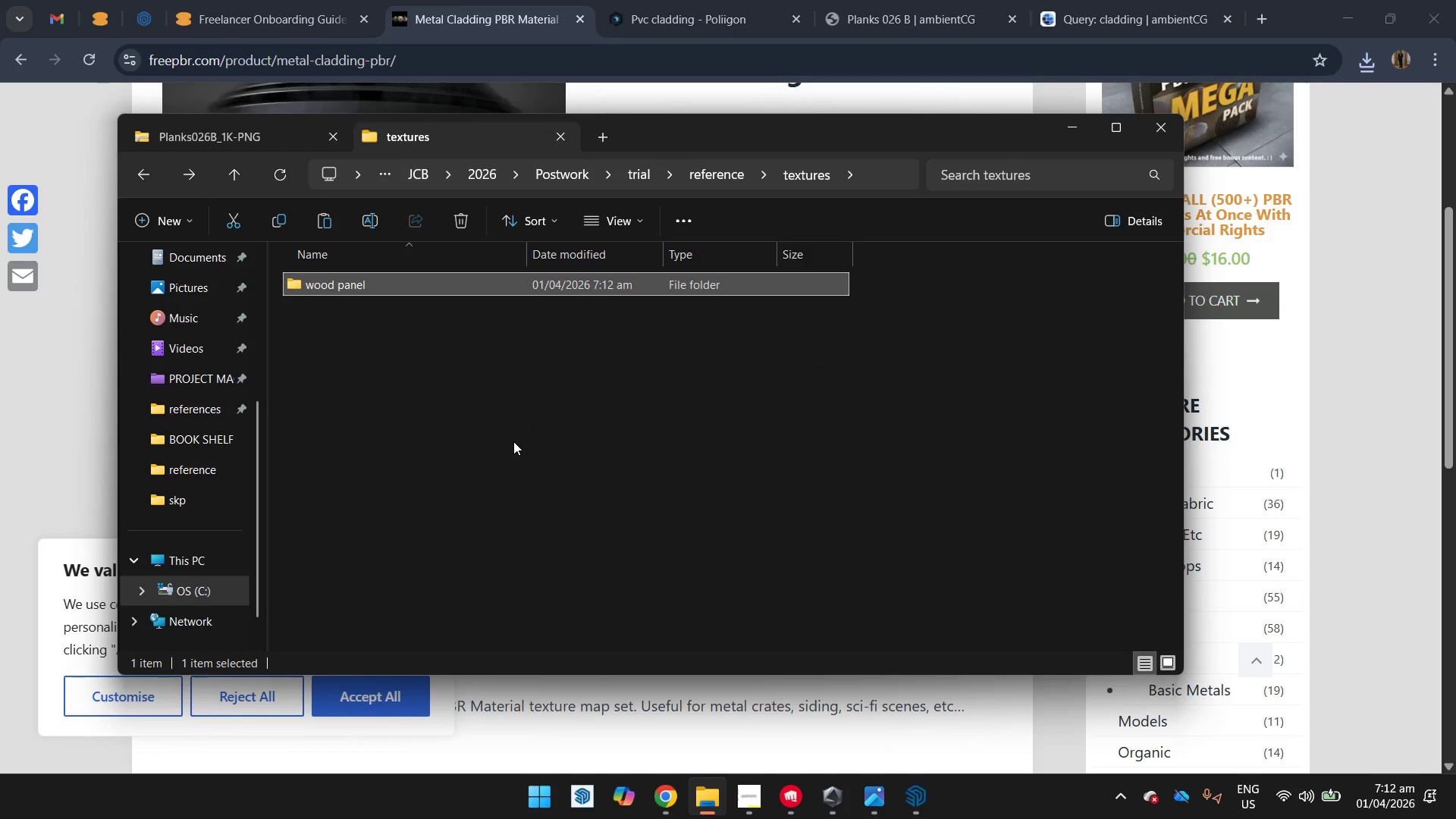 
left_click([513, 444])
 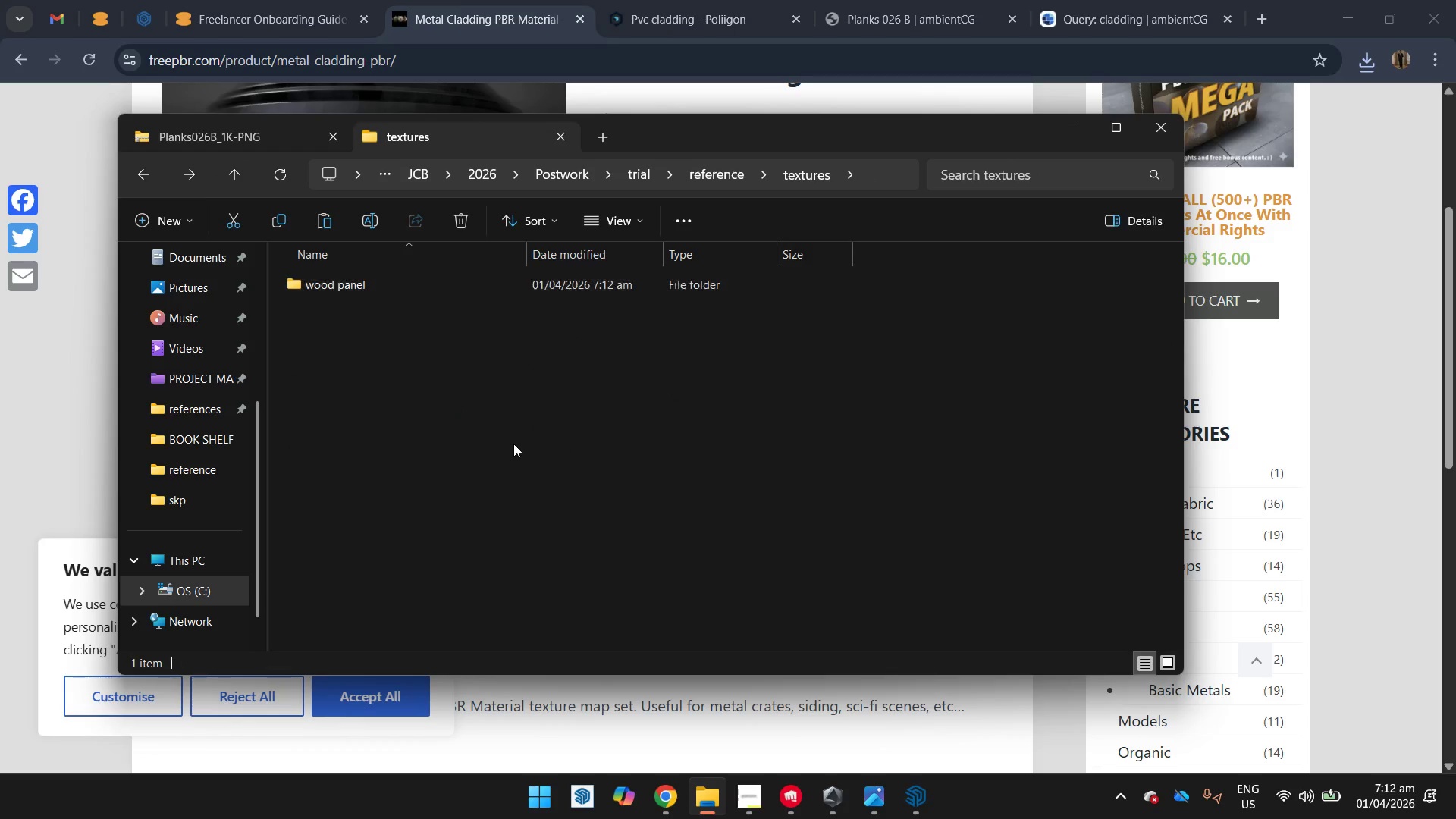 
key(Control+Shift+N)
 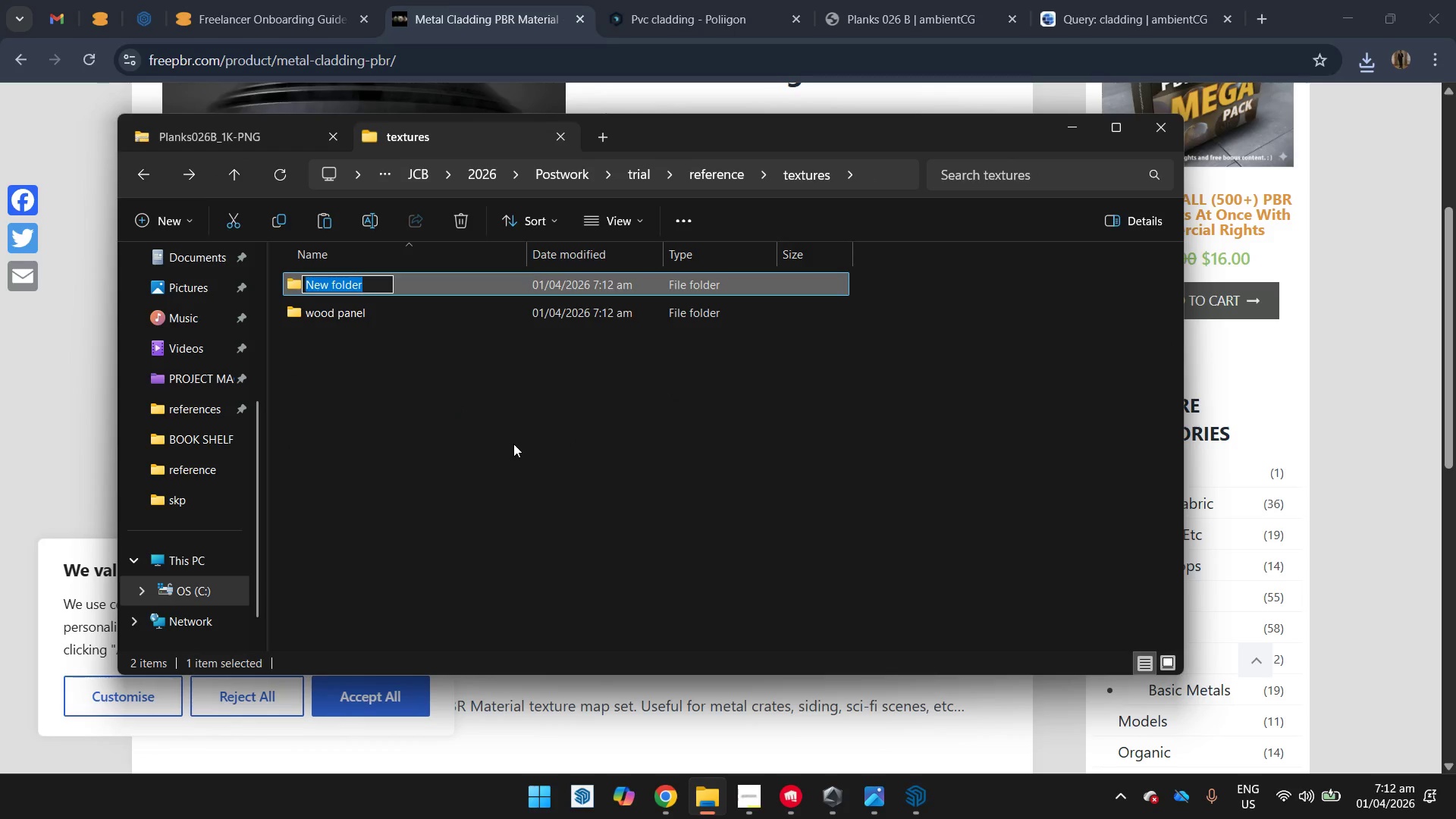 
type(cladding)
 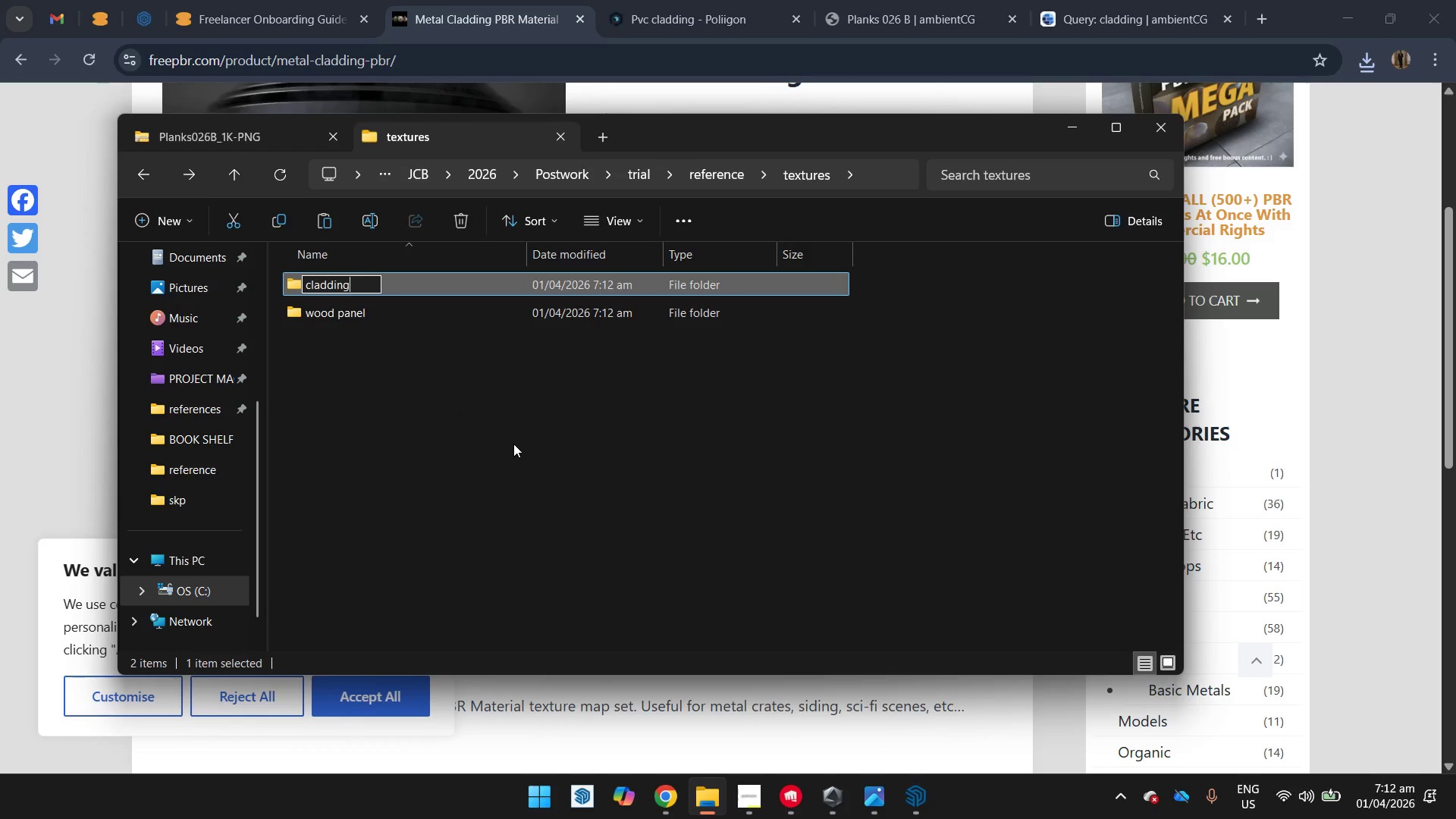 
key(Enter)
 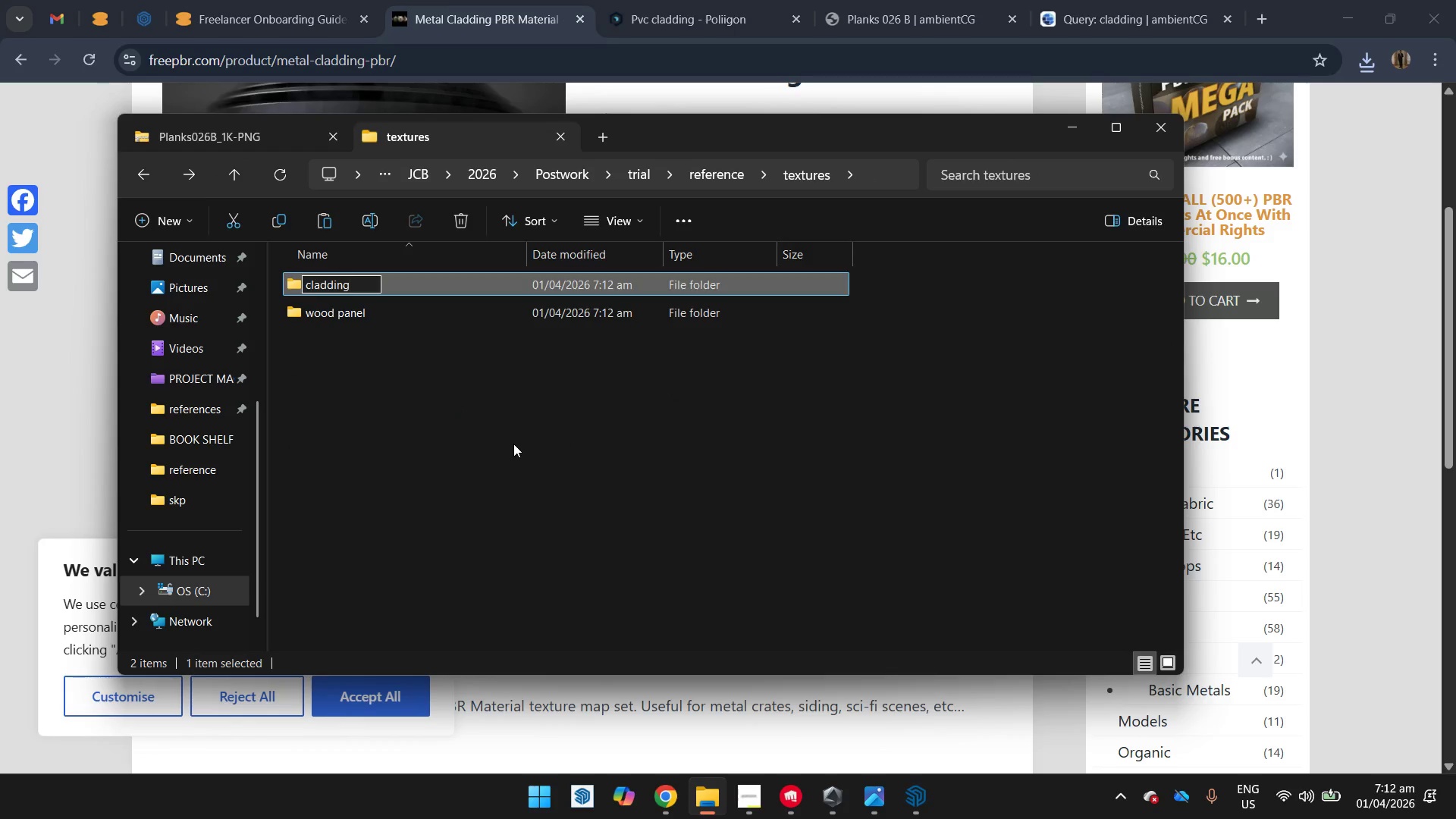 
key(Enter)
 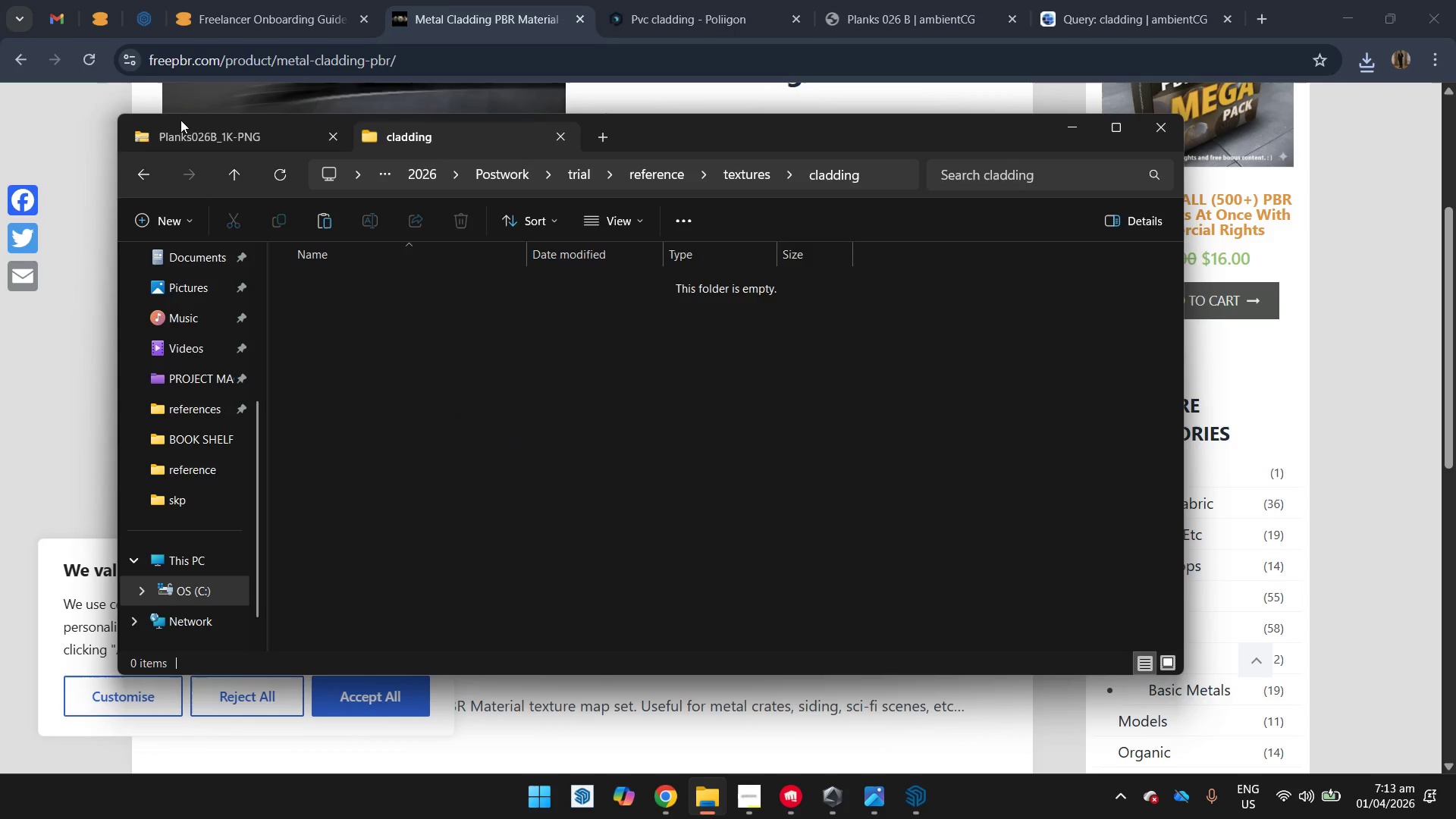 
left_click([181, 127])
 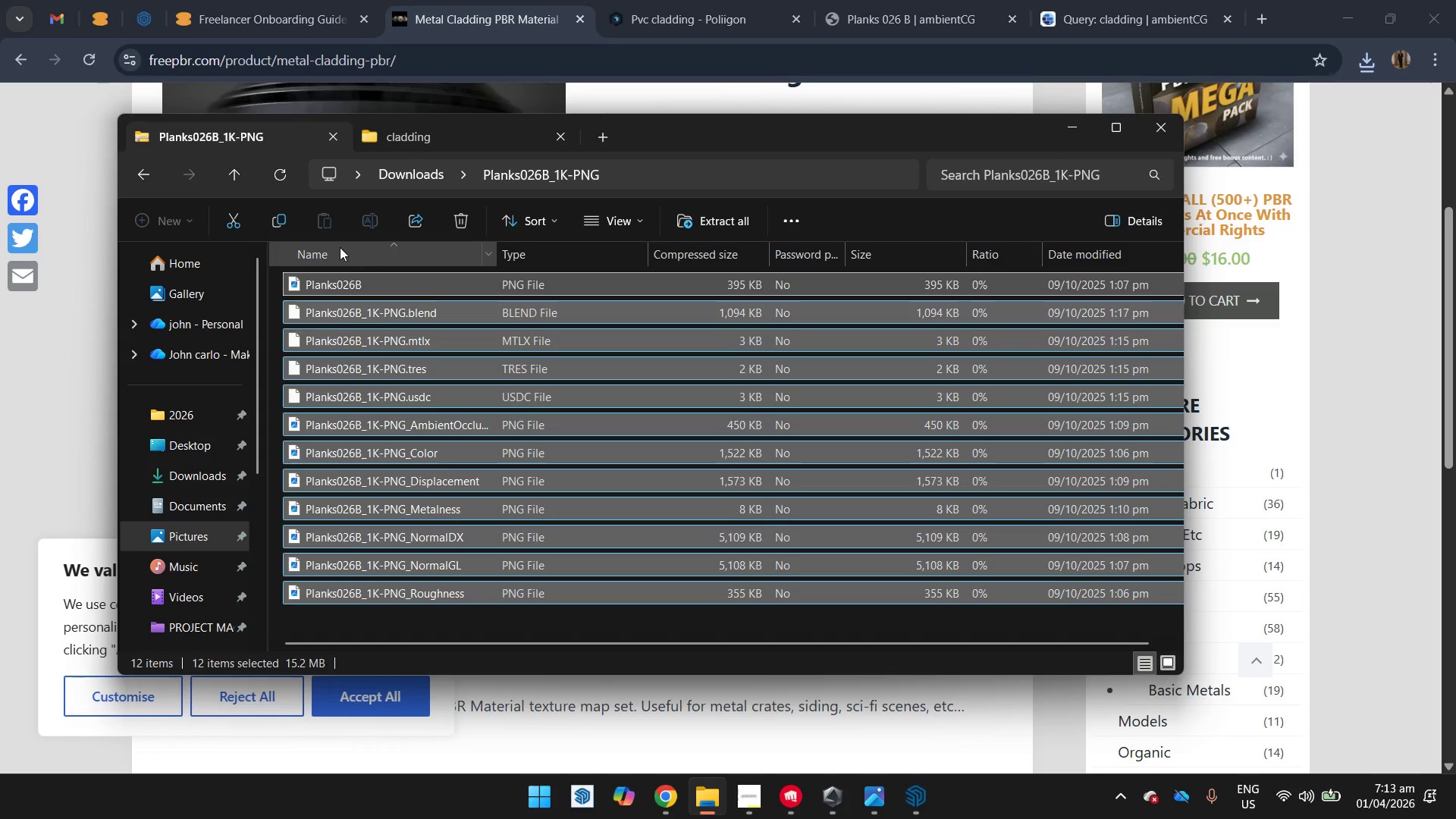 
 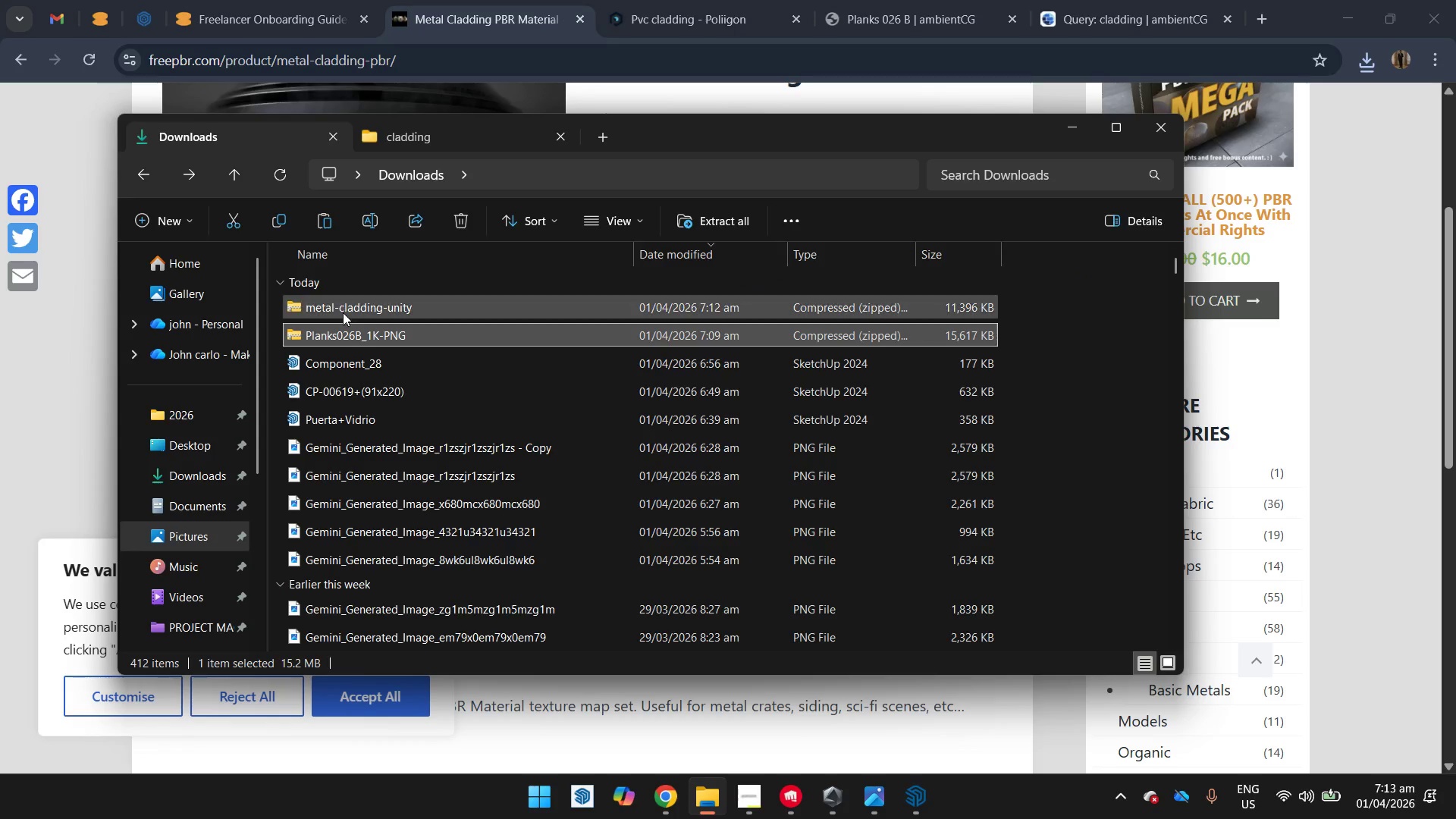 
double_click([343, 314])
 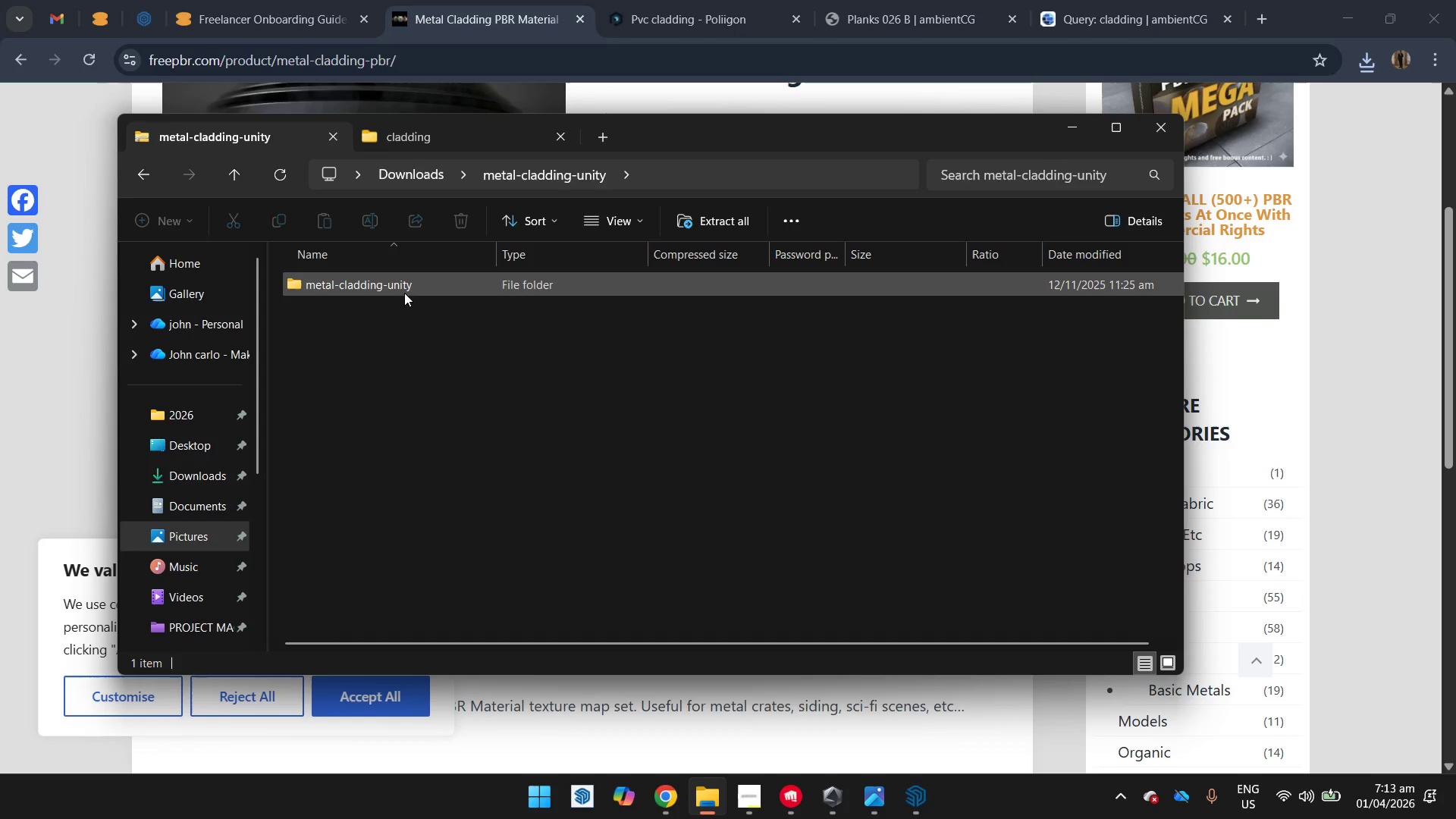 
double_click([407, 286])
 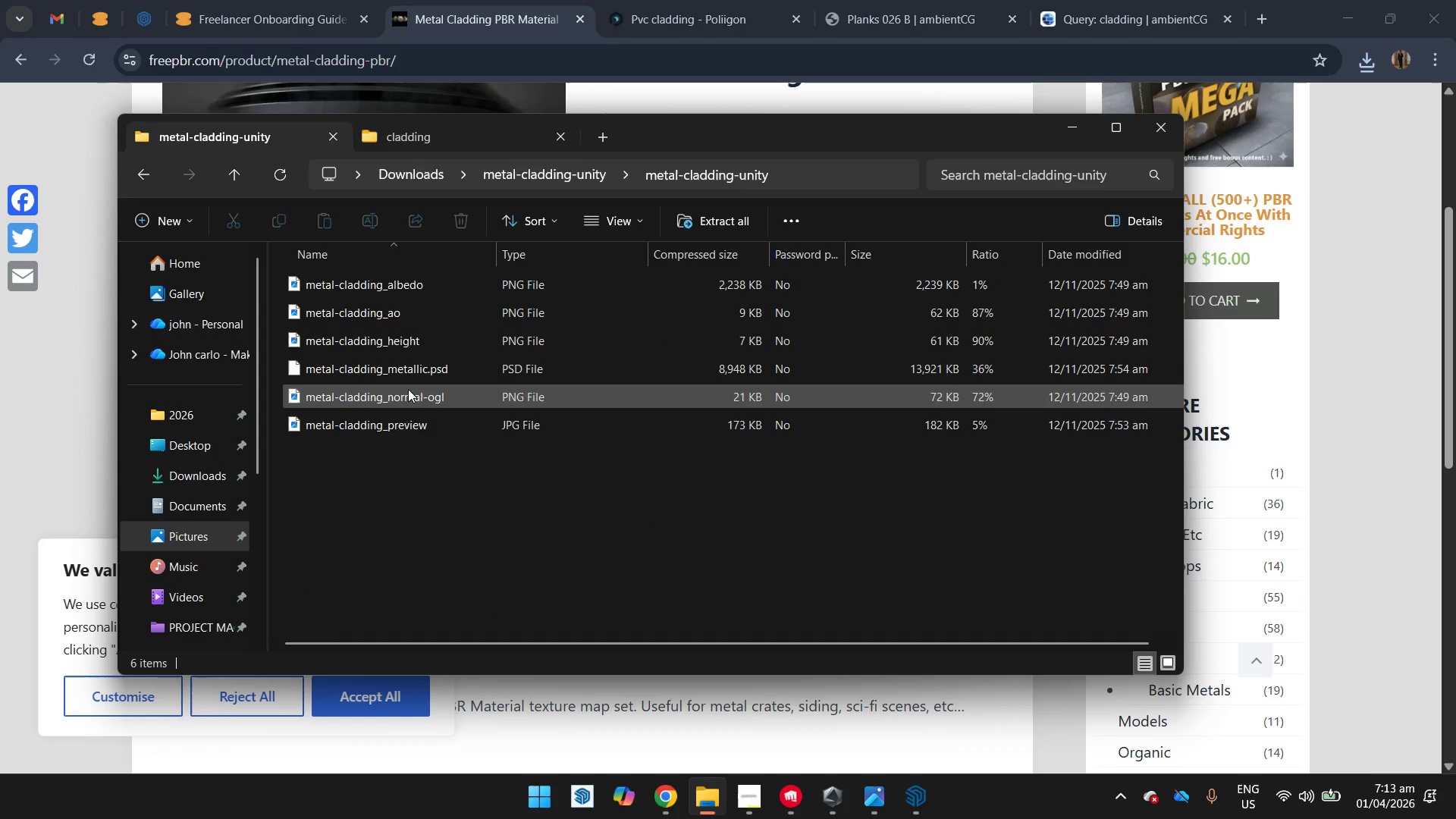 
left_click([408, 389])
 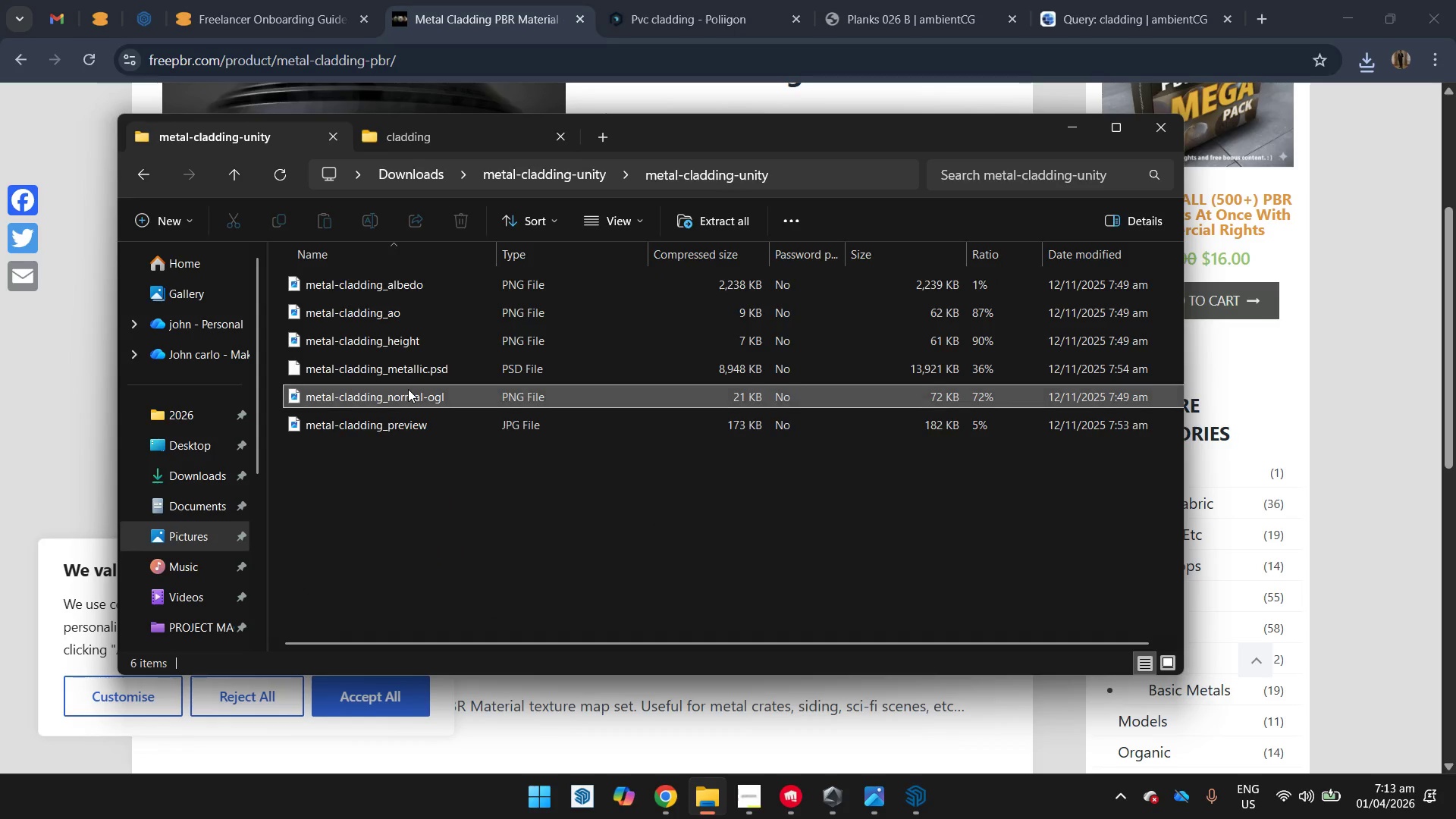 
key(Control+A)
 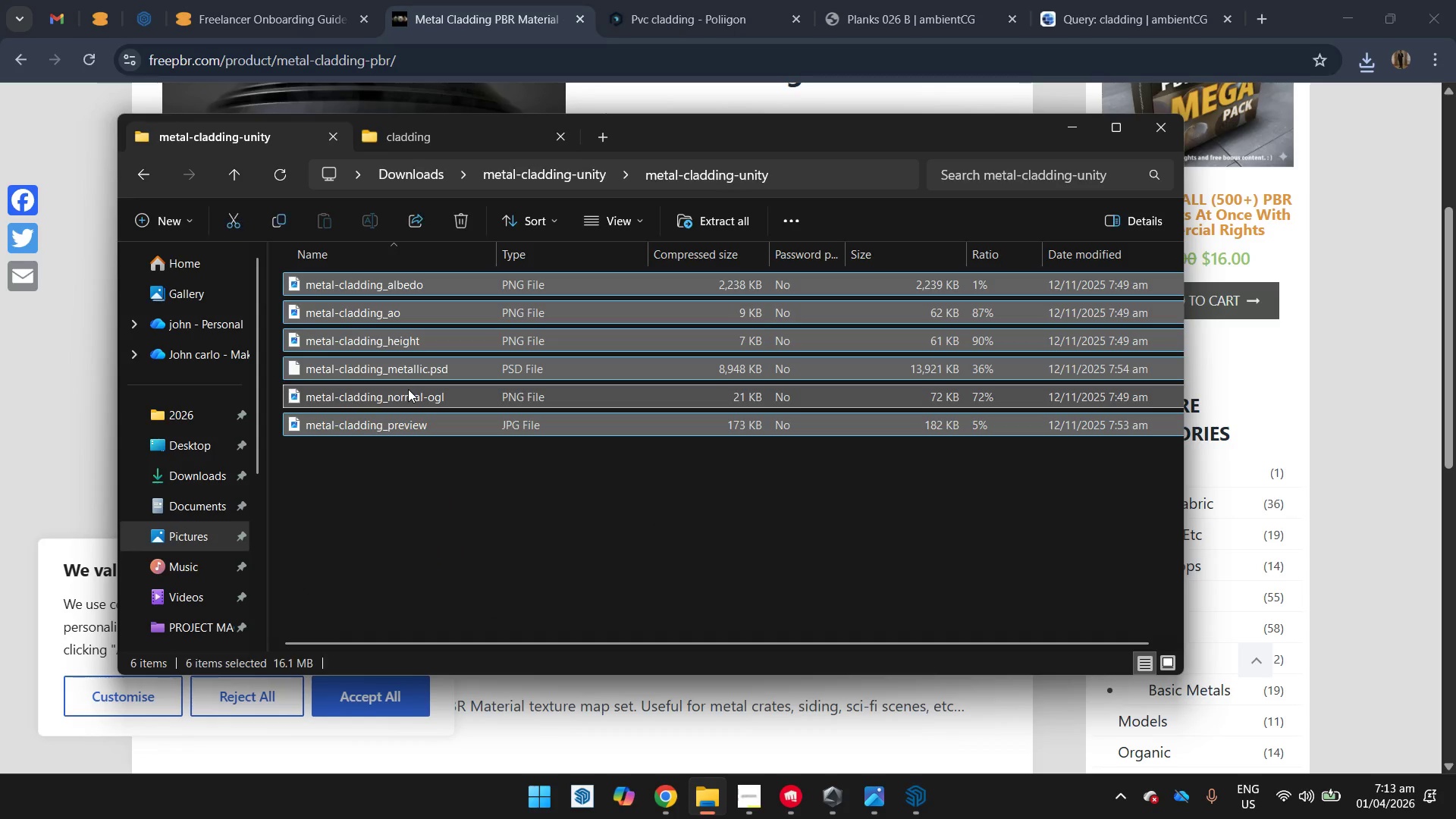 
key(Control+C)
 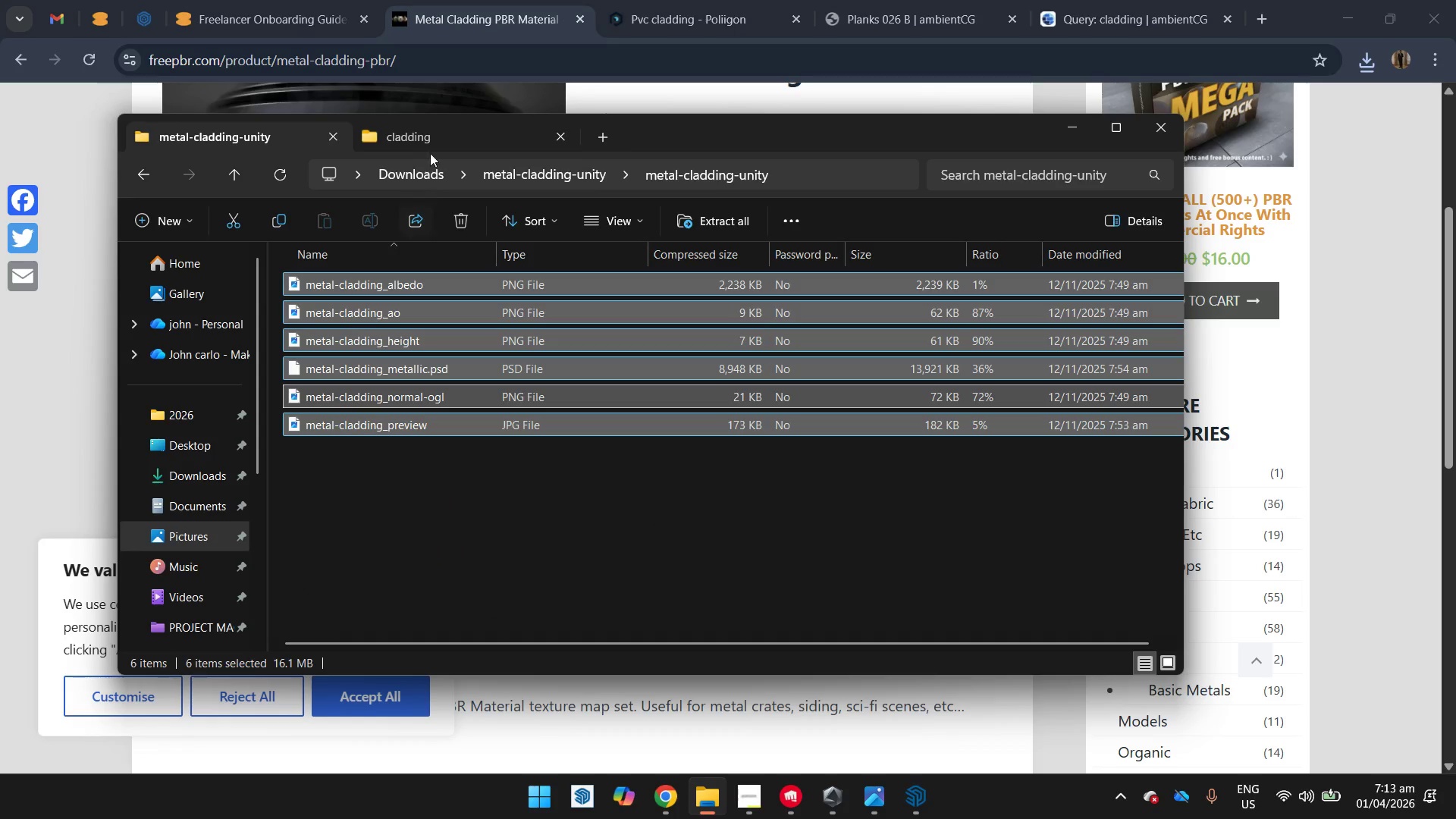 
left_click([439, 136])
 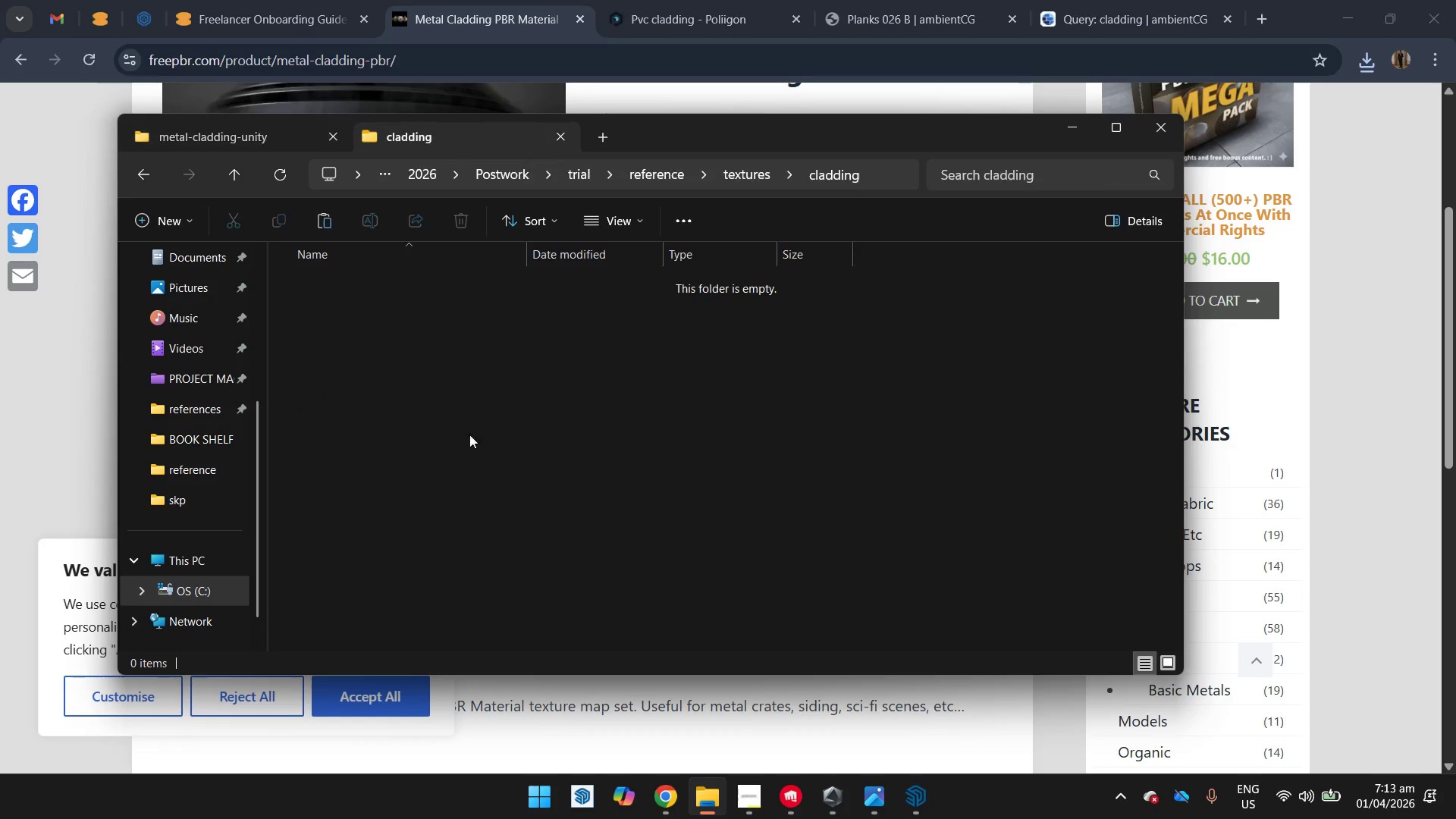 
key(Control+ControlLeft)
 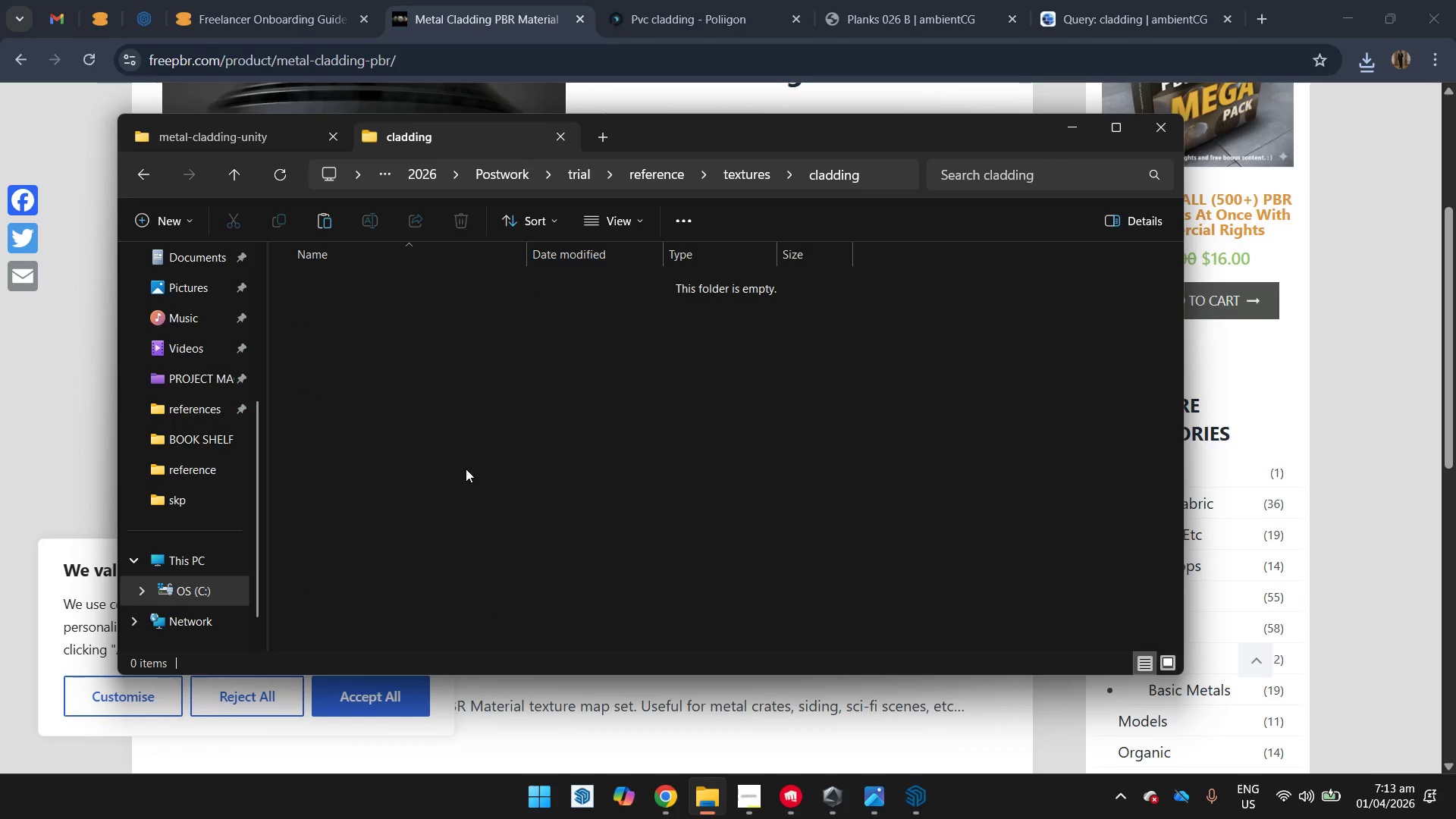 
key(Control+V)
 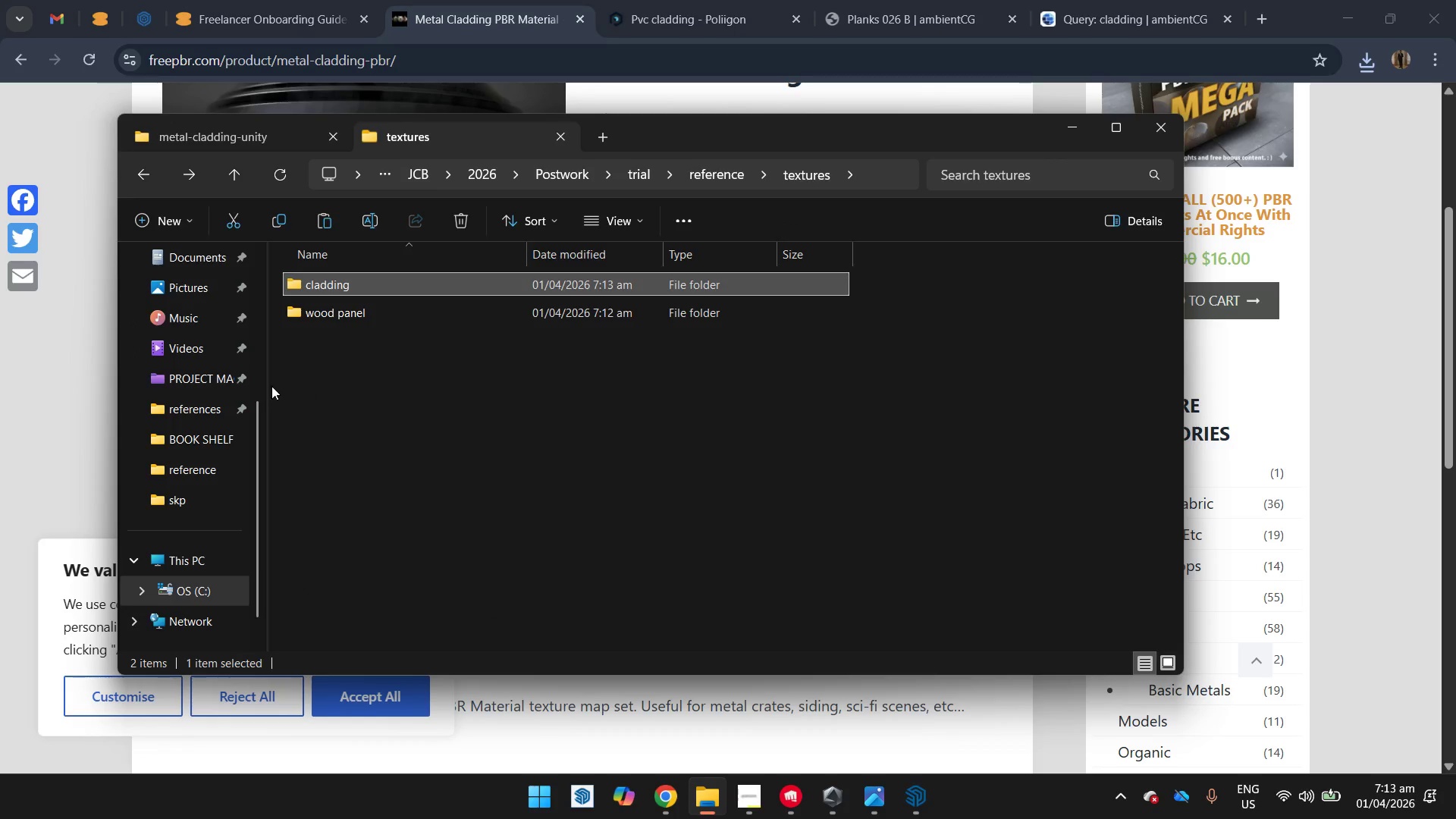 
left_click([46, 359])
 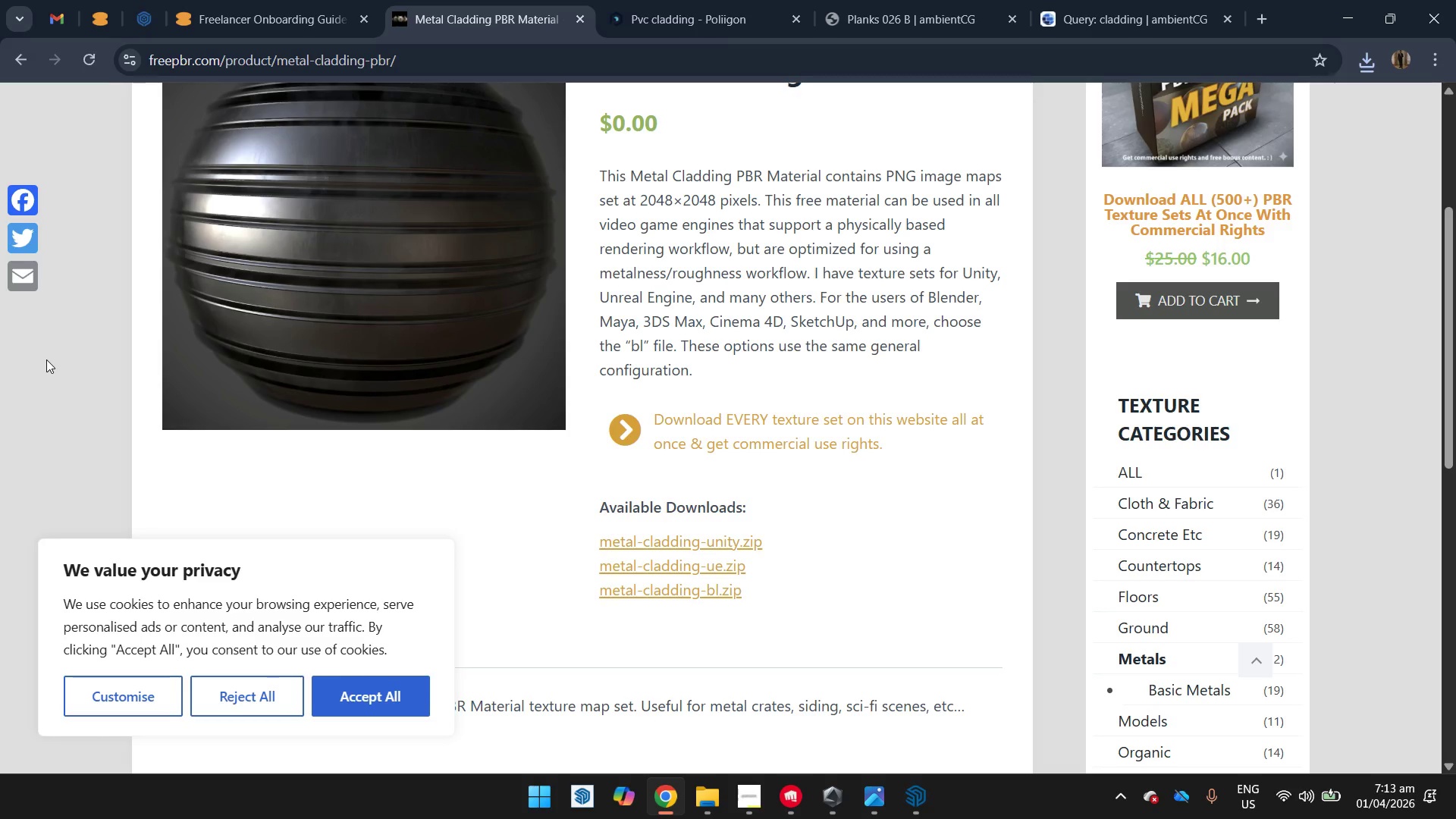 
 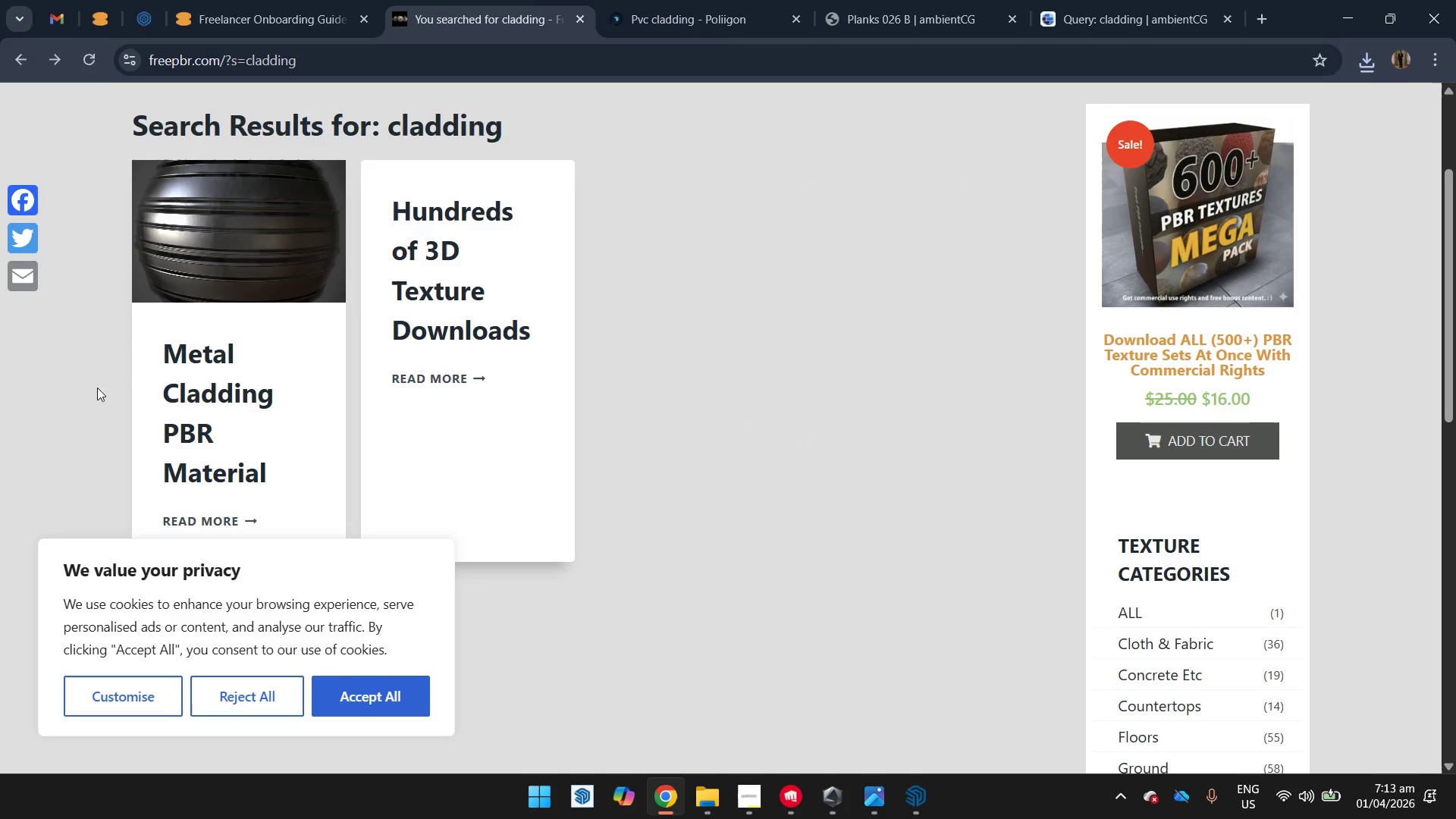 
left_click([529, 340])
 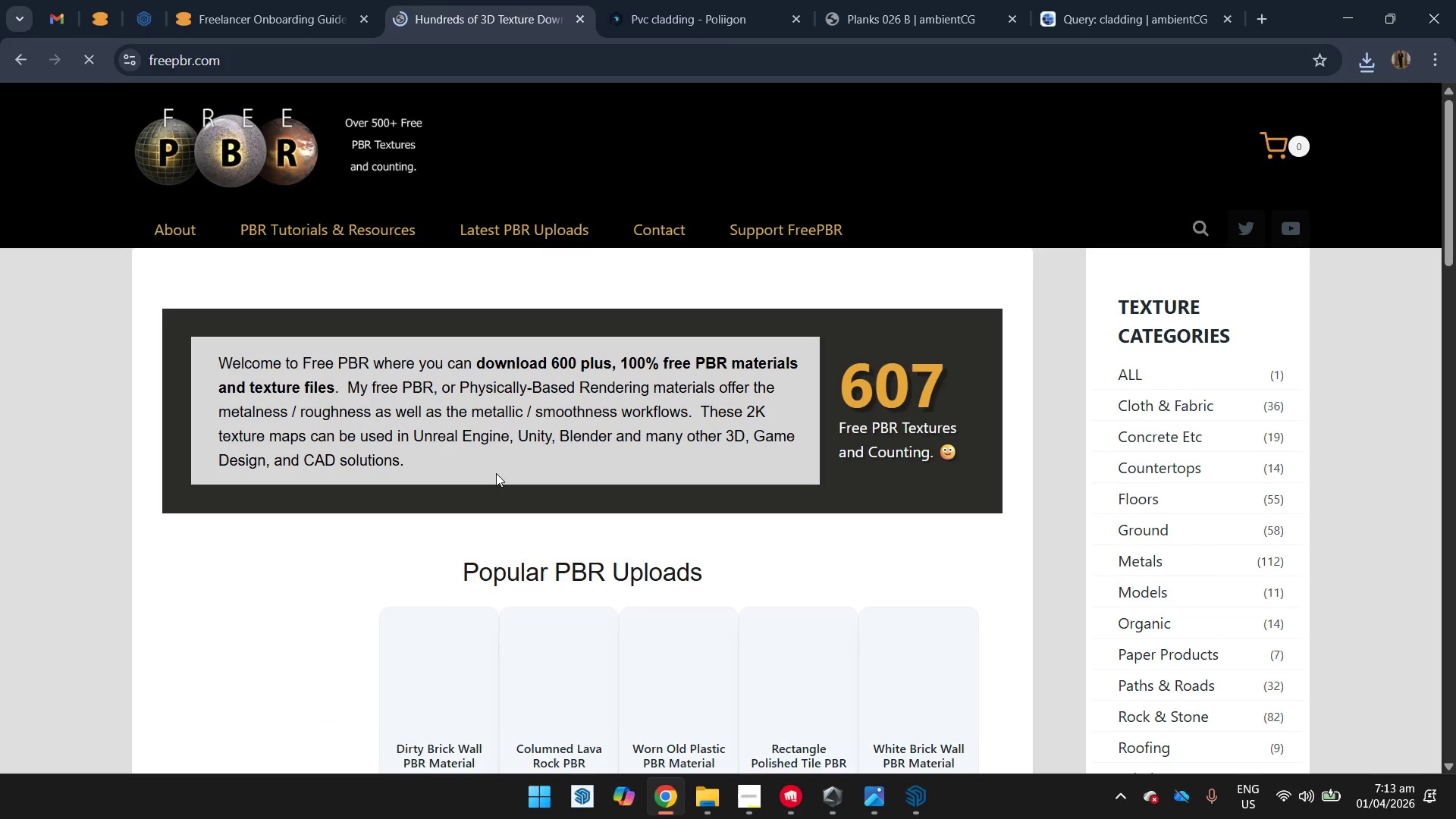 
scroll: coordinate [501, 479], scroll_direction: down, amount: 4.0
 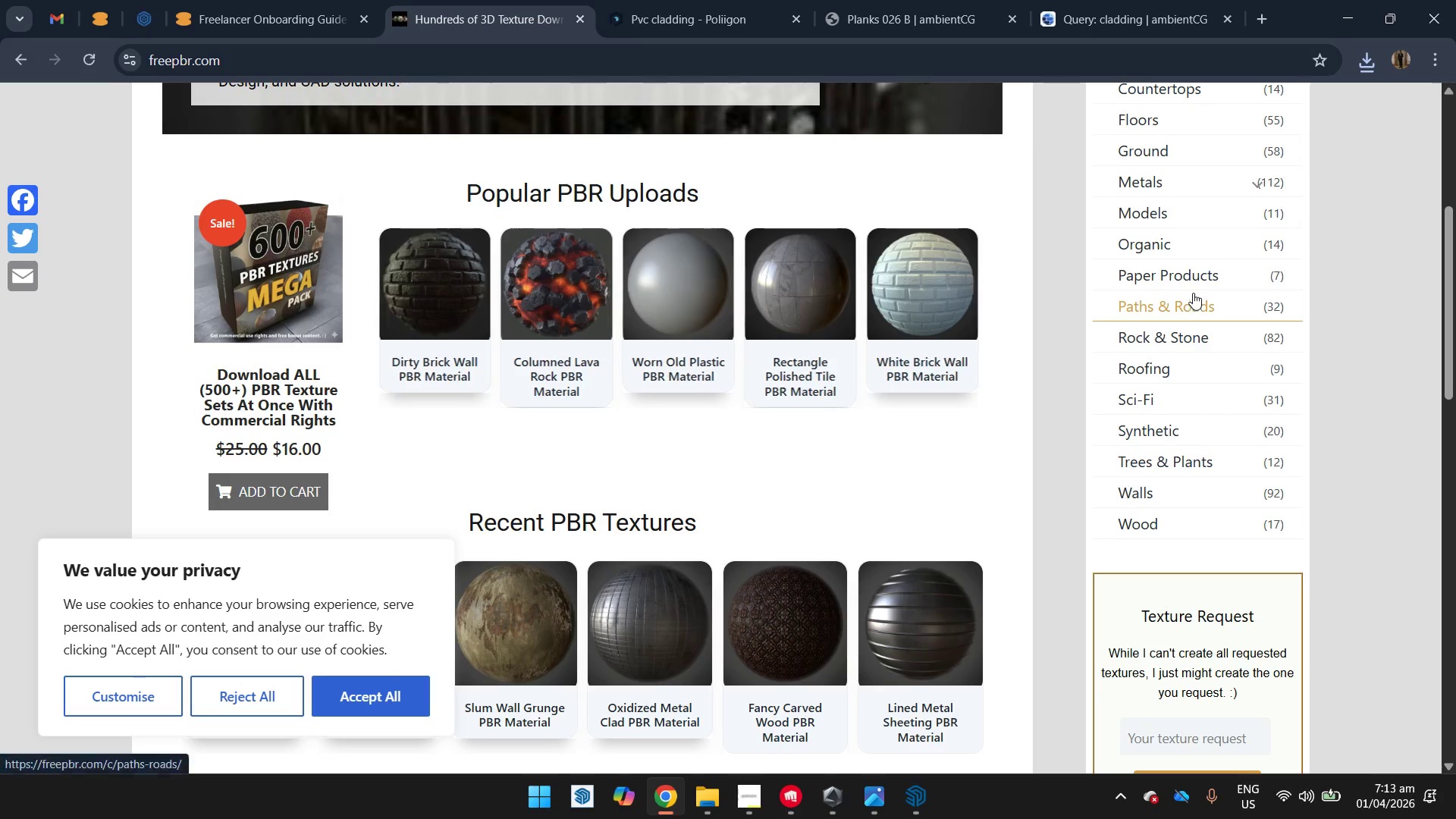 
scroll: coordinate [1199, 212], scroll_direction: up, amount: 2.0
 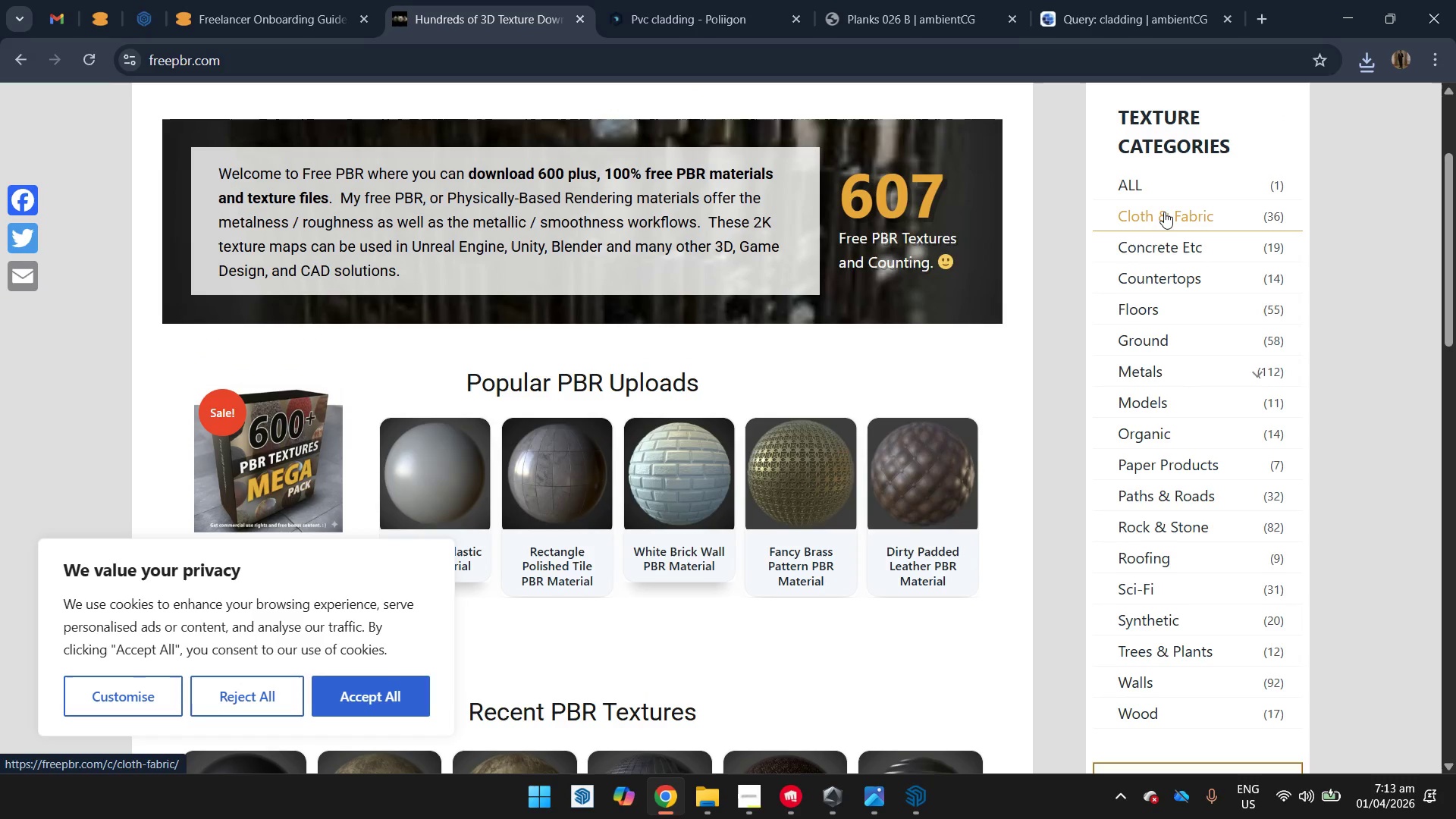 
left_click([1157, 676])
 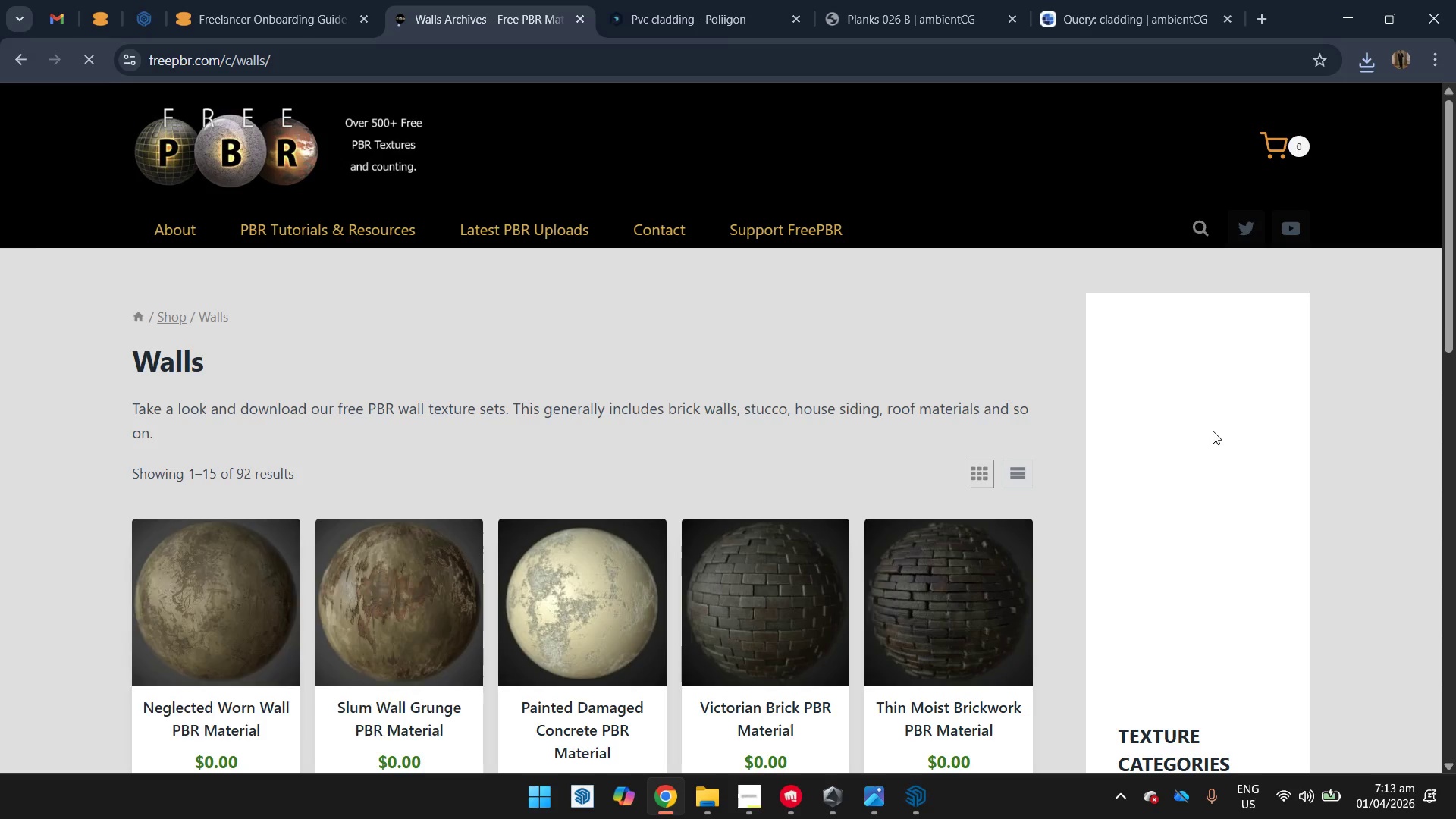 
scroll: coordinate [713, 504], scroll_direction: down, amount: 5.0
 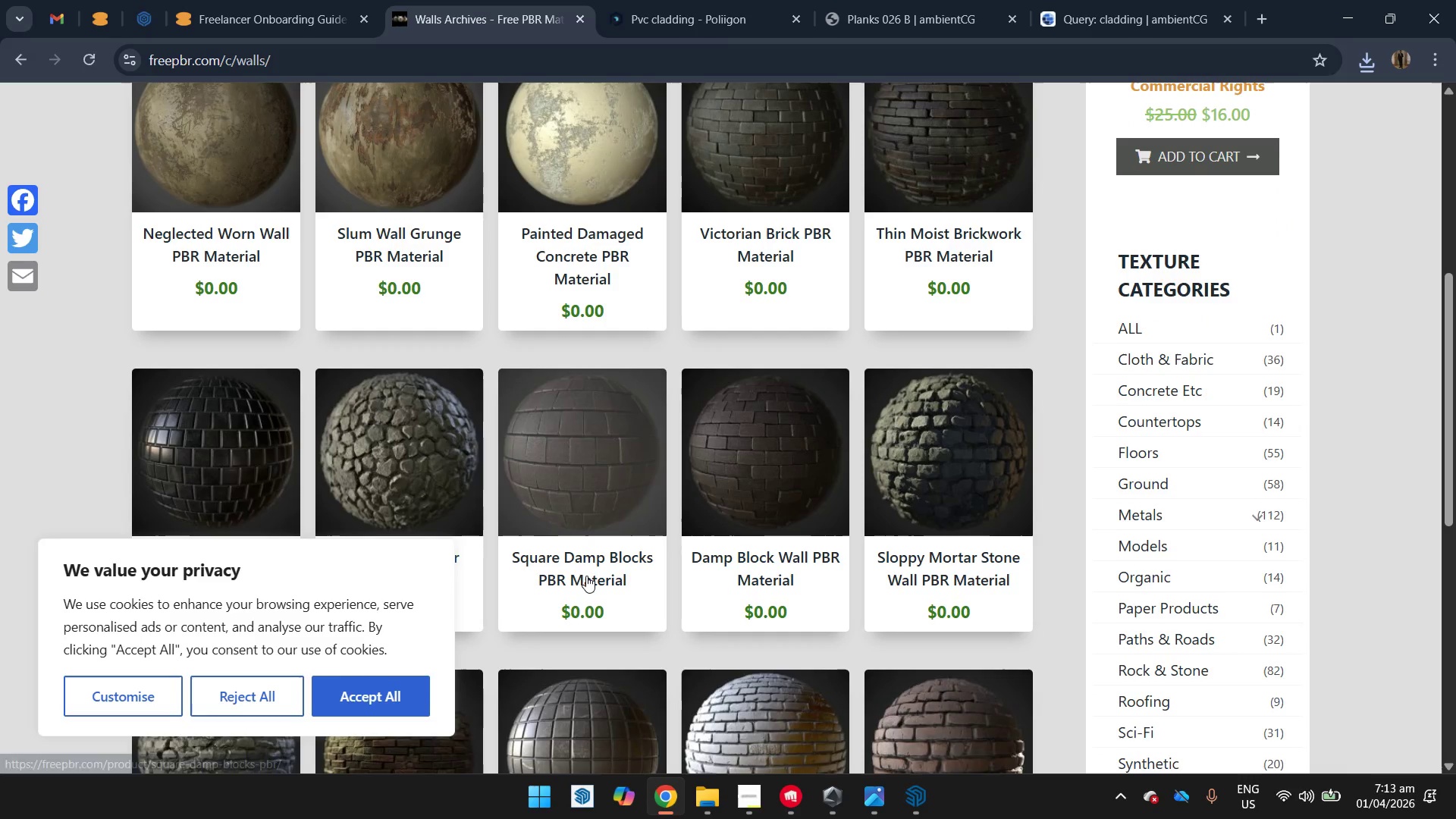 
left_click([375, 688])
 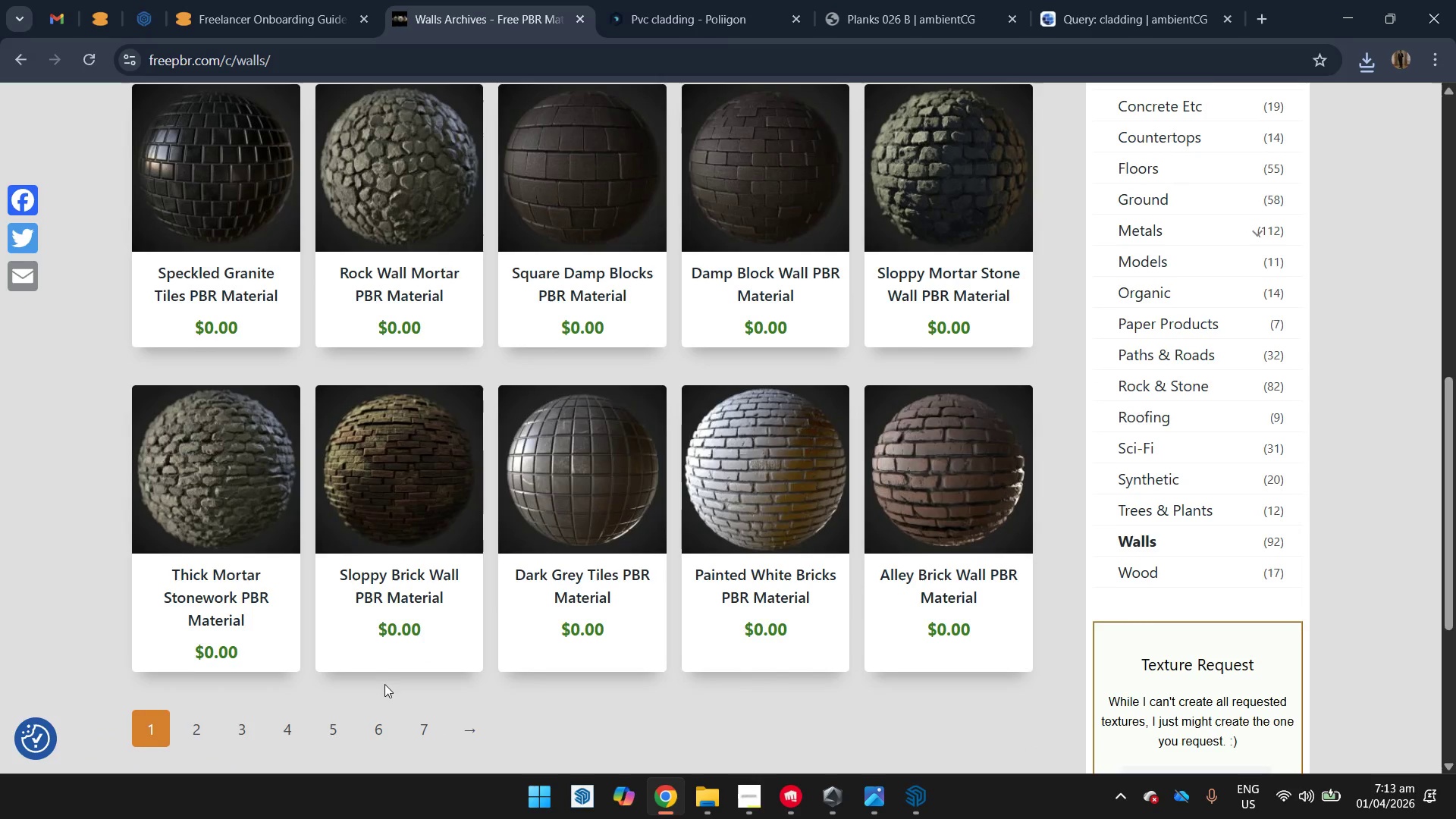 
scroll: coordinate [396, 679], scroll_direction: down, amount: 6.0
 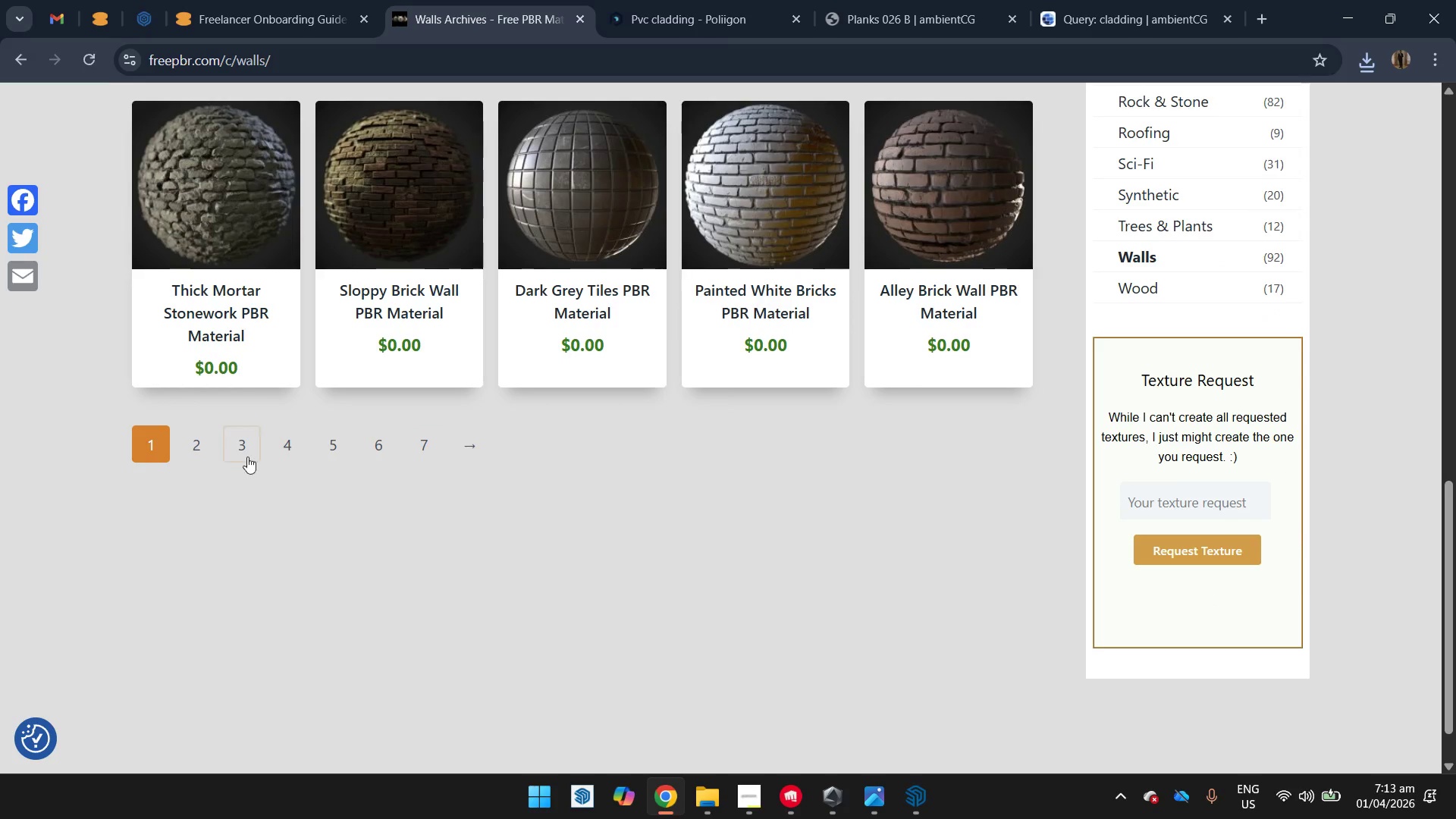 
left_click([205, 450])
 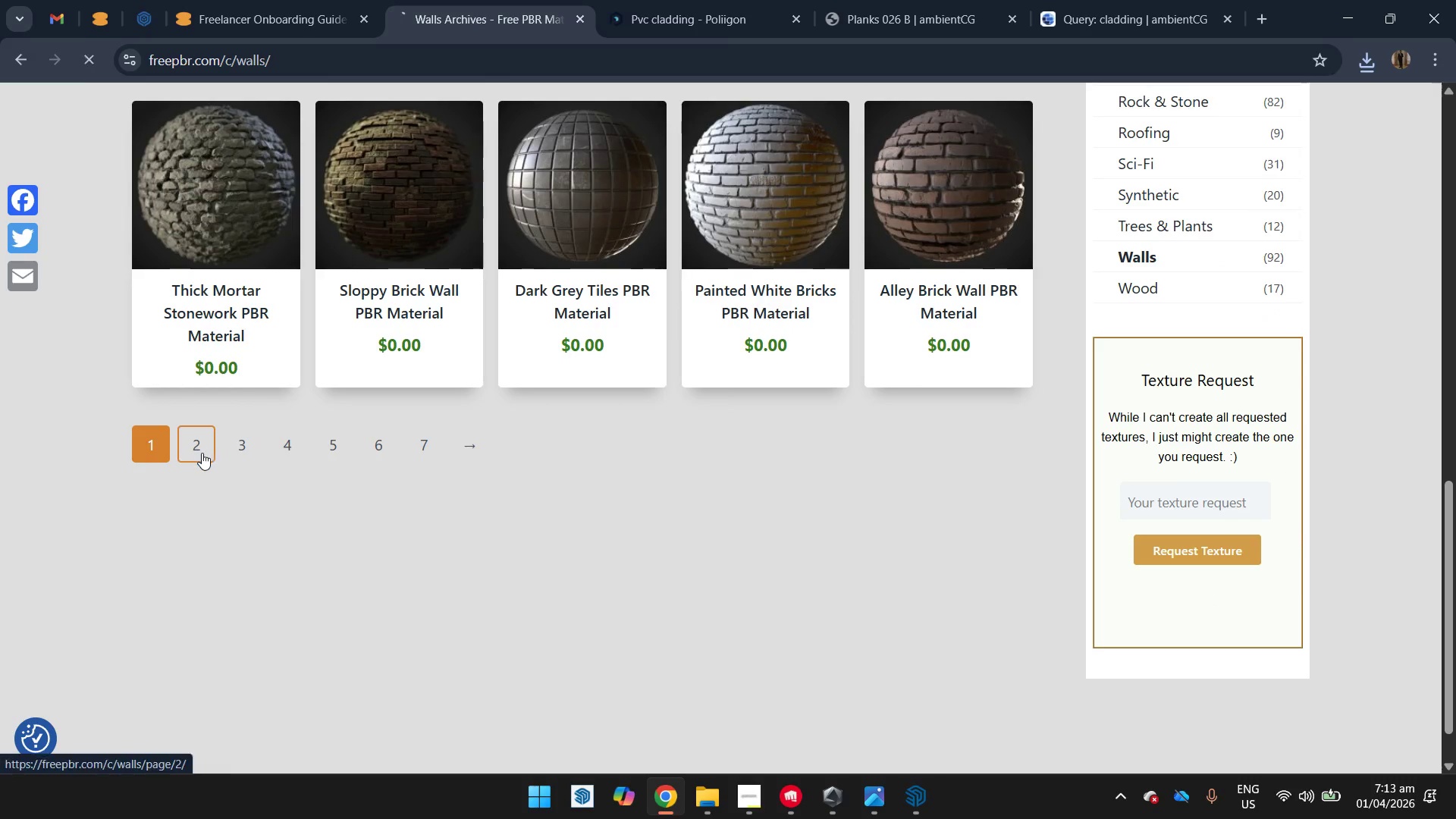 
scroll: coordinate [190, 472], scroll_direction: up, amount: 9.0
 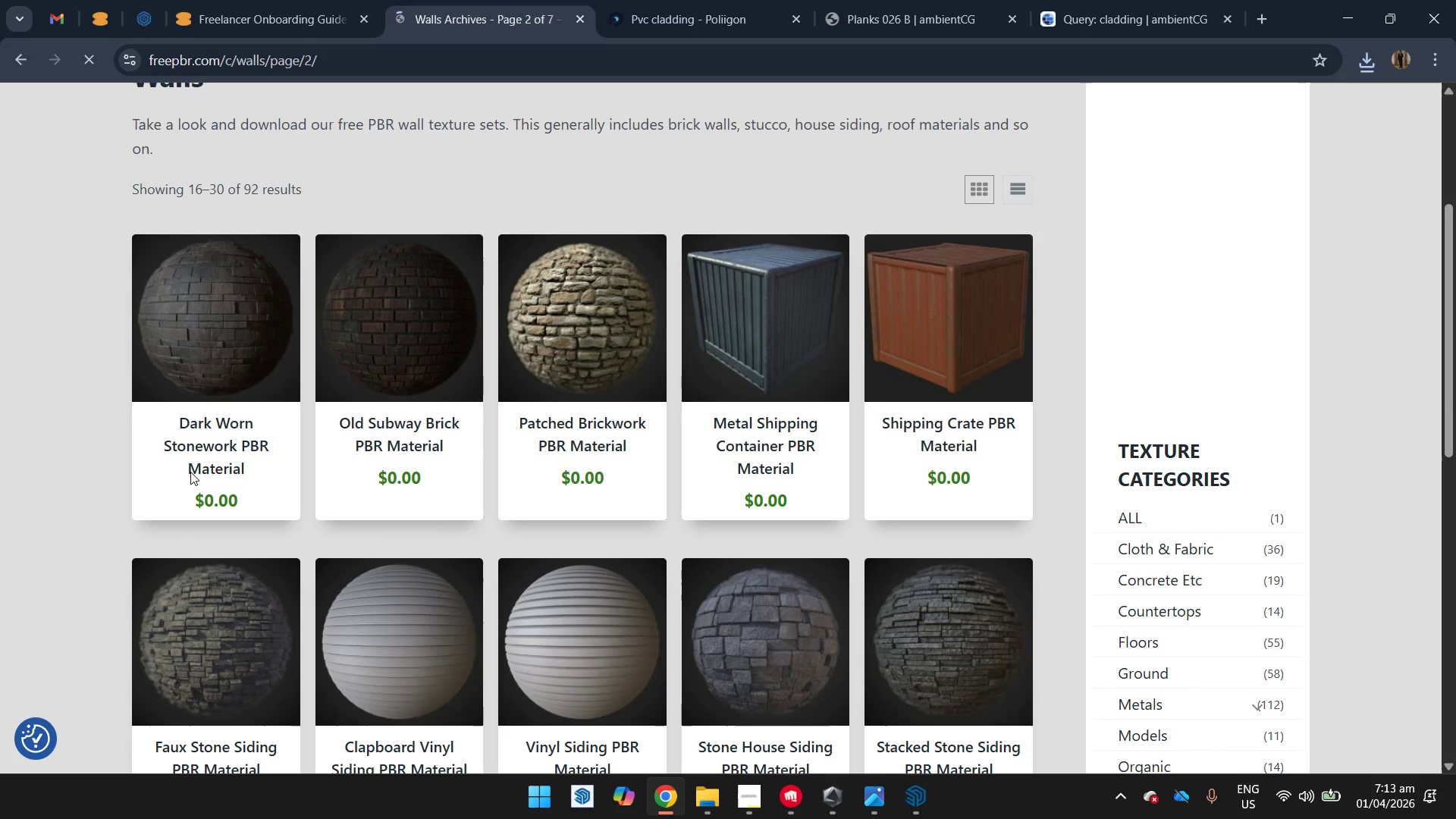 
scroll: coordinate [190, 472], scroll_direction: down, amount: 8.0
 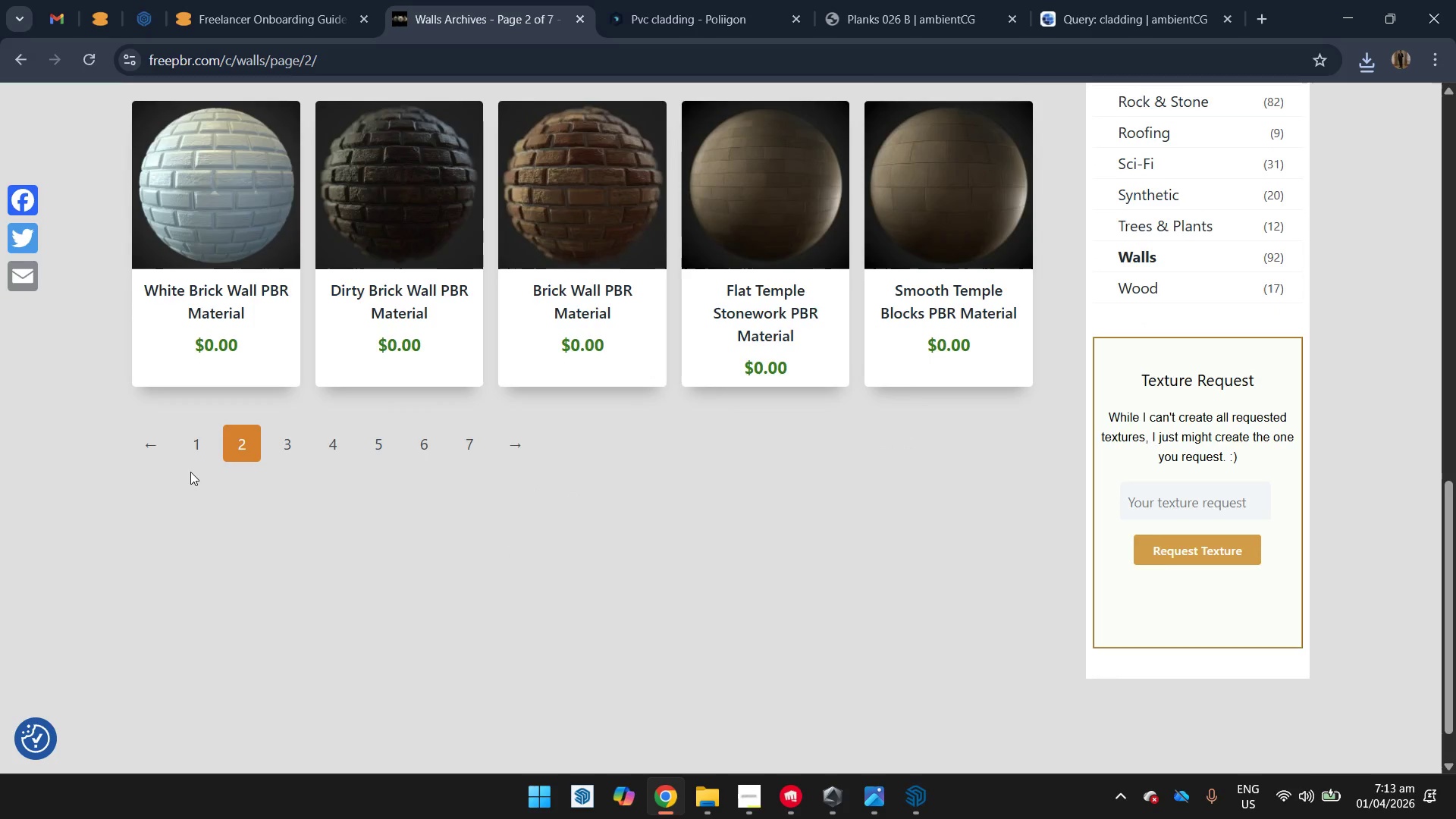 
scroll: coordinate [190, 472], scroll_direction: up, amount: 4.0
 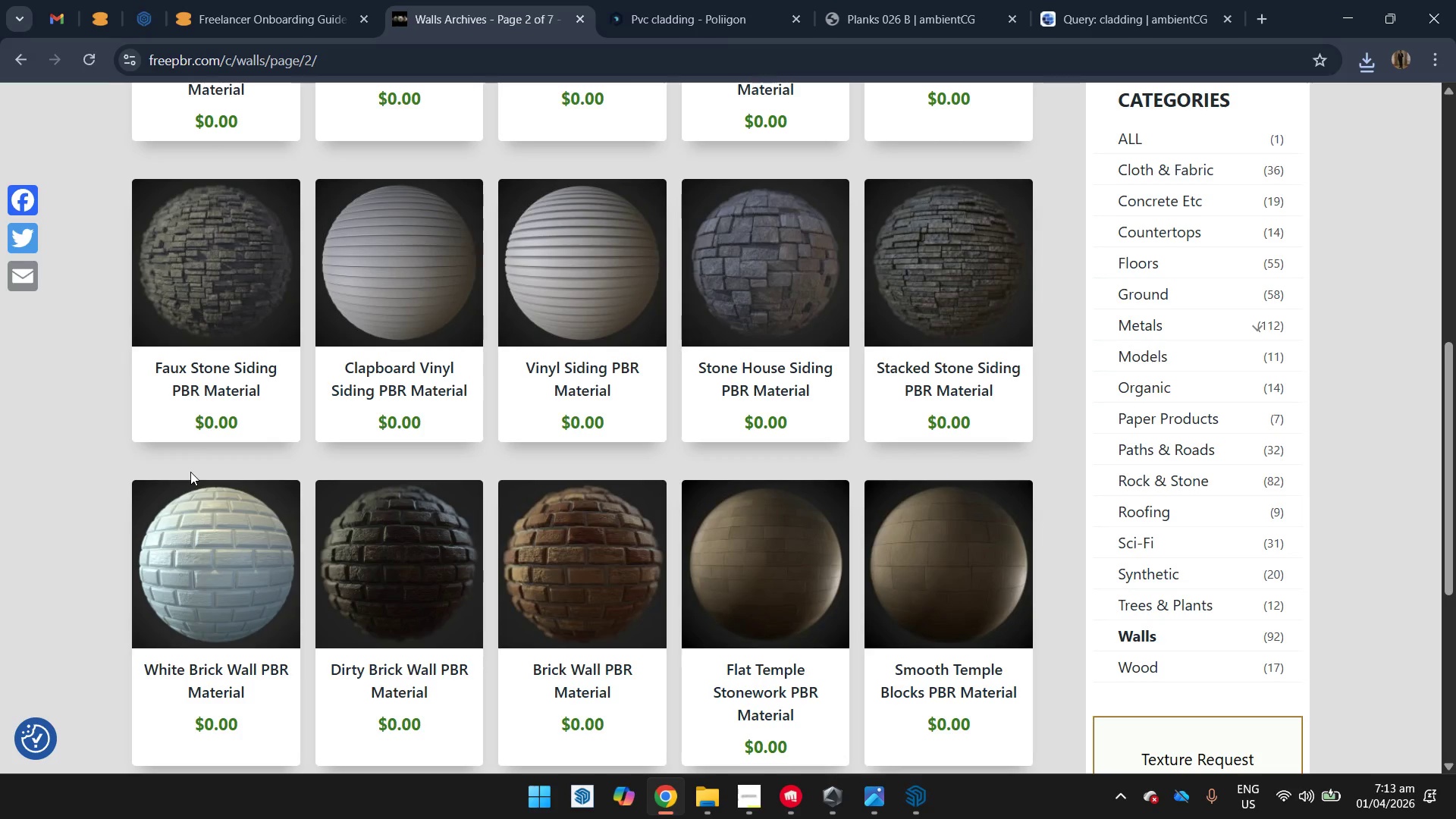 
left_click([367, 249])
 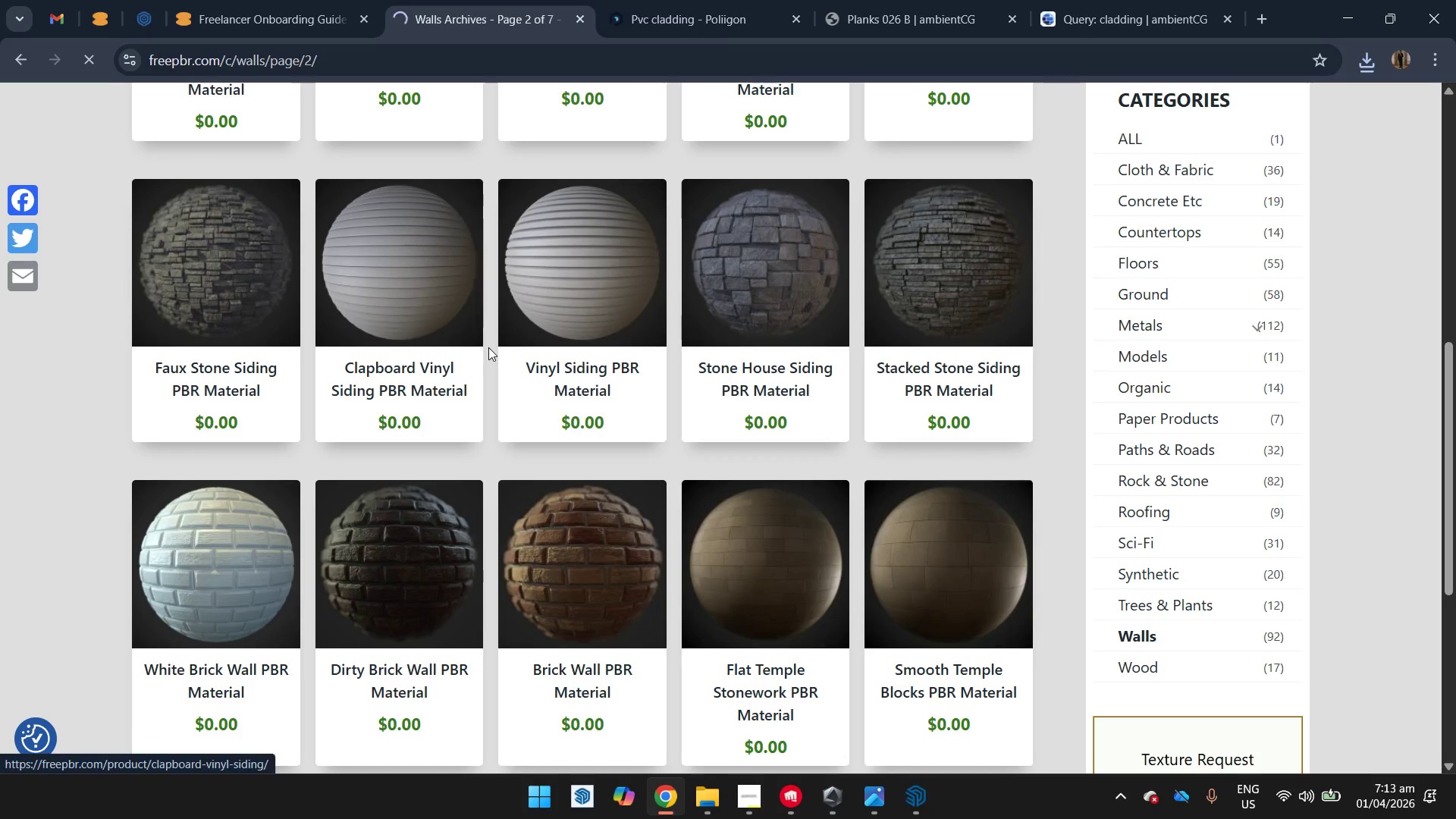 
left_click([424, 278])
 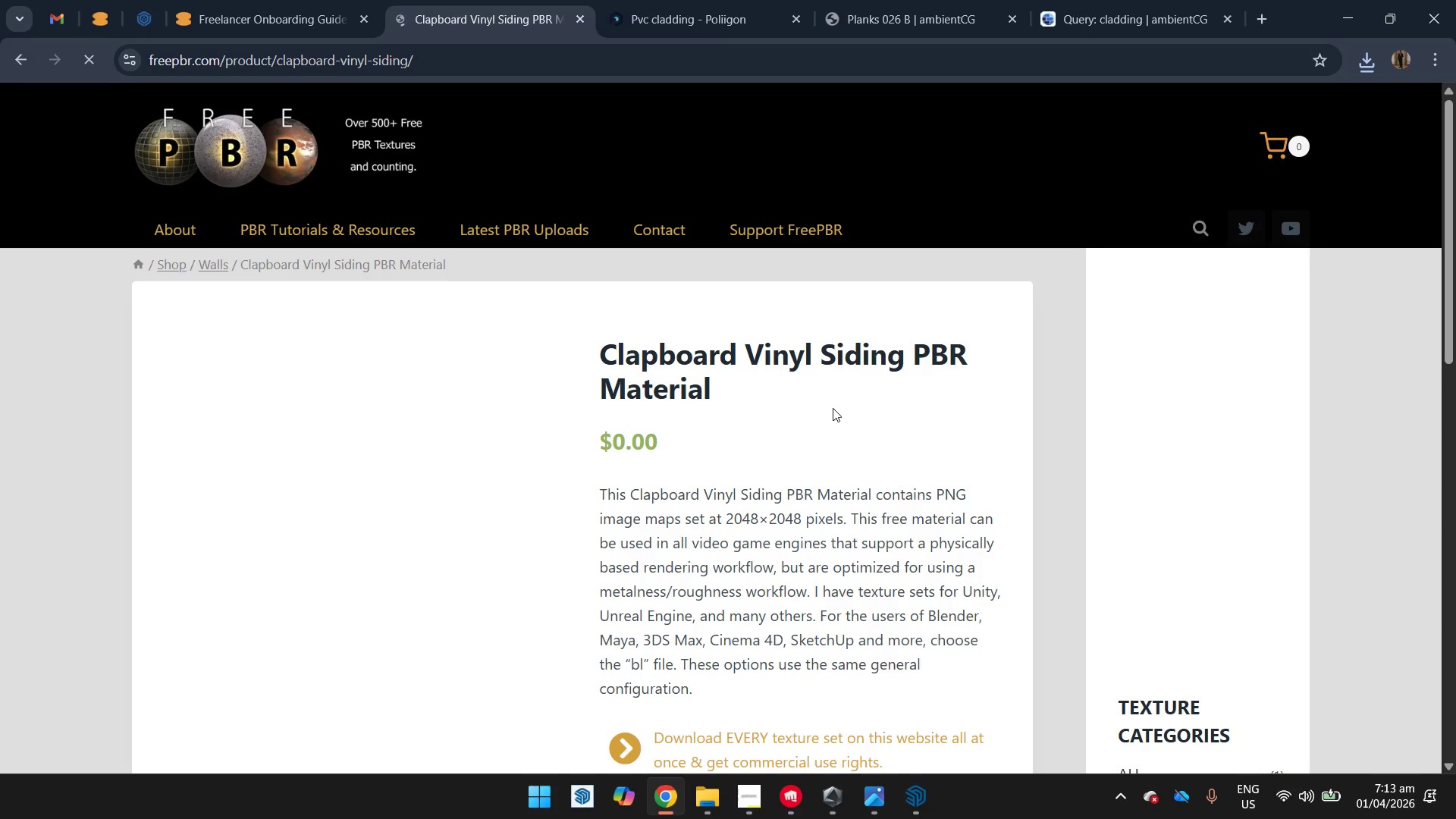 
scroll: coordinate [761, 519], scroll_direction: down, amount: 3.0
 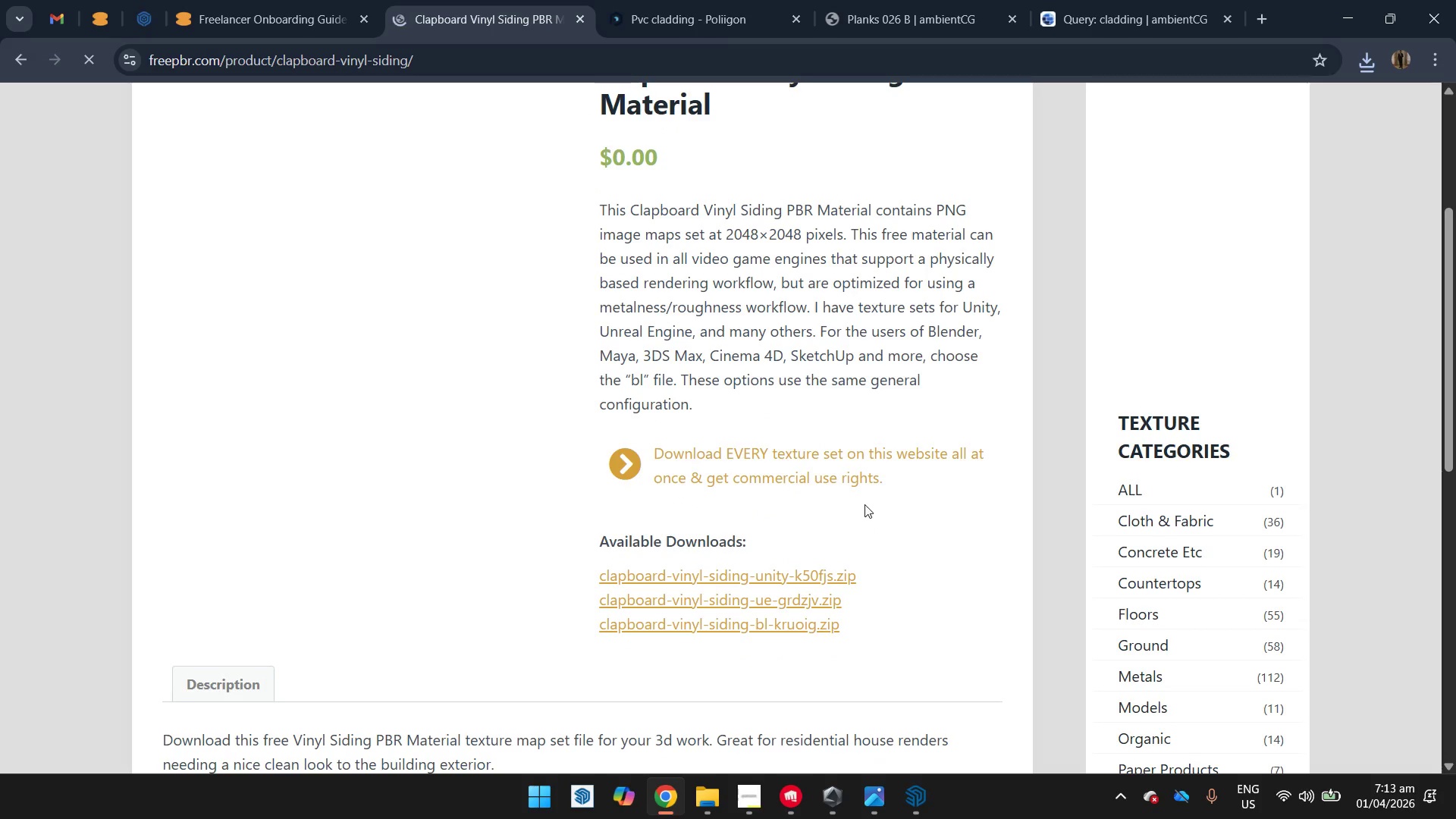 
left_click([773, 574])
 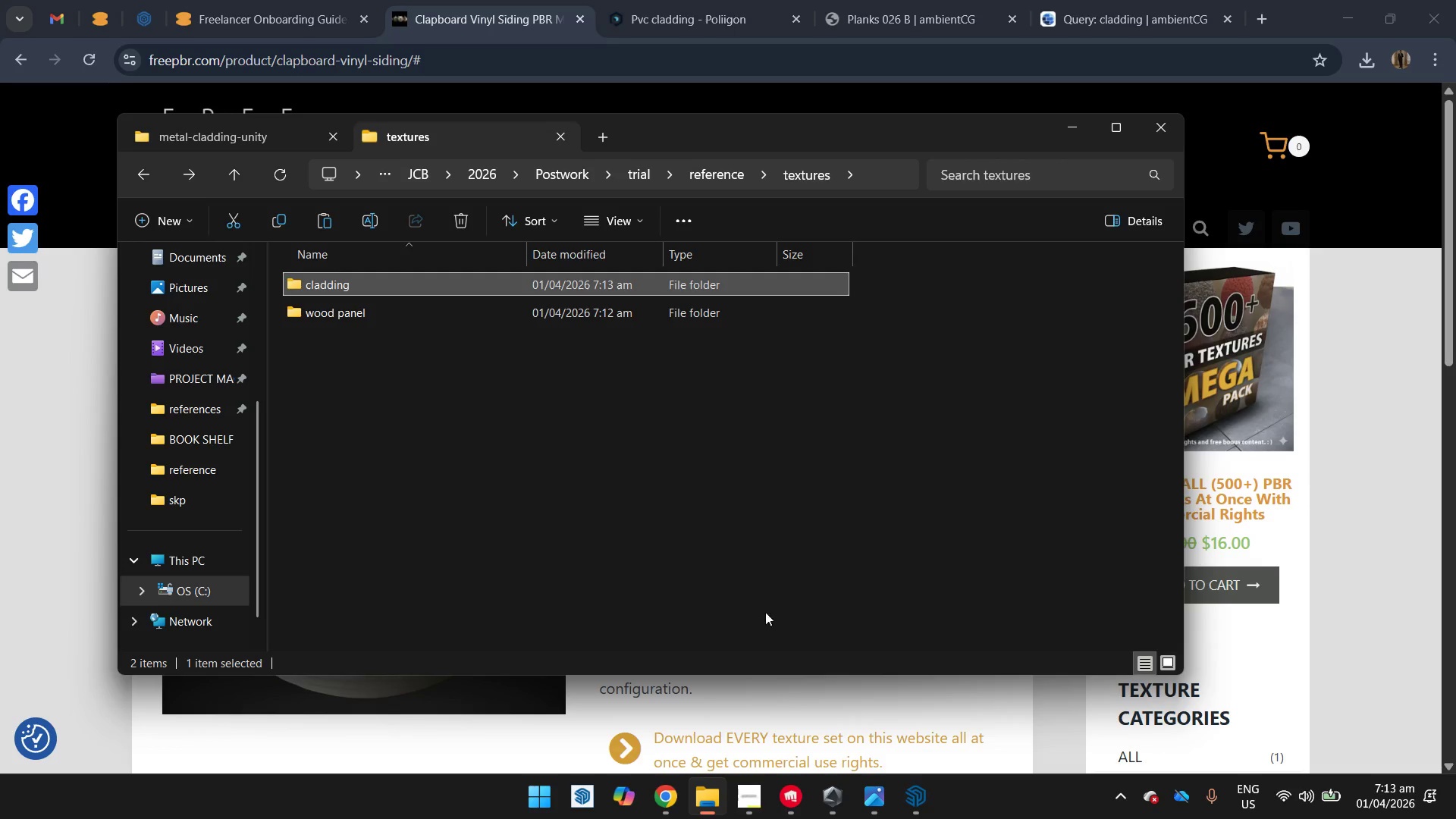 
left_click([177, 226])
 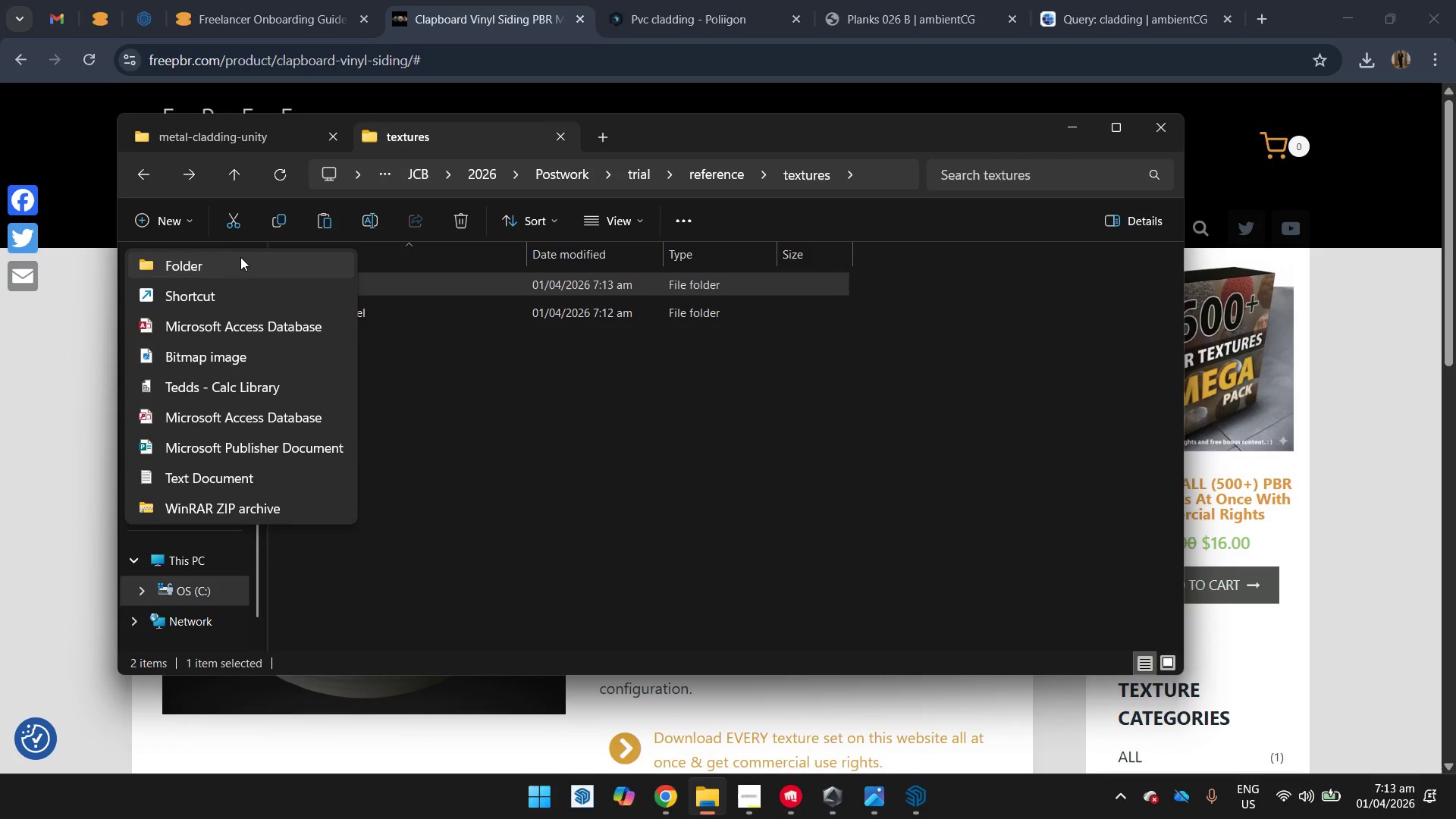 
left_click([239, 264])
 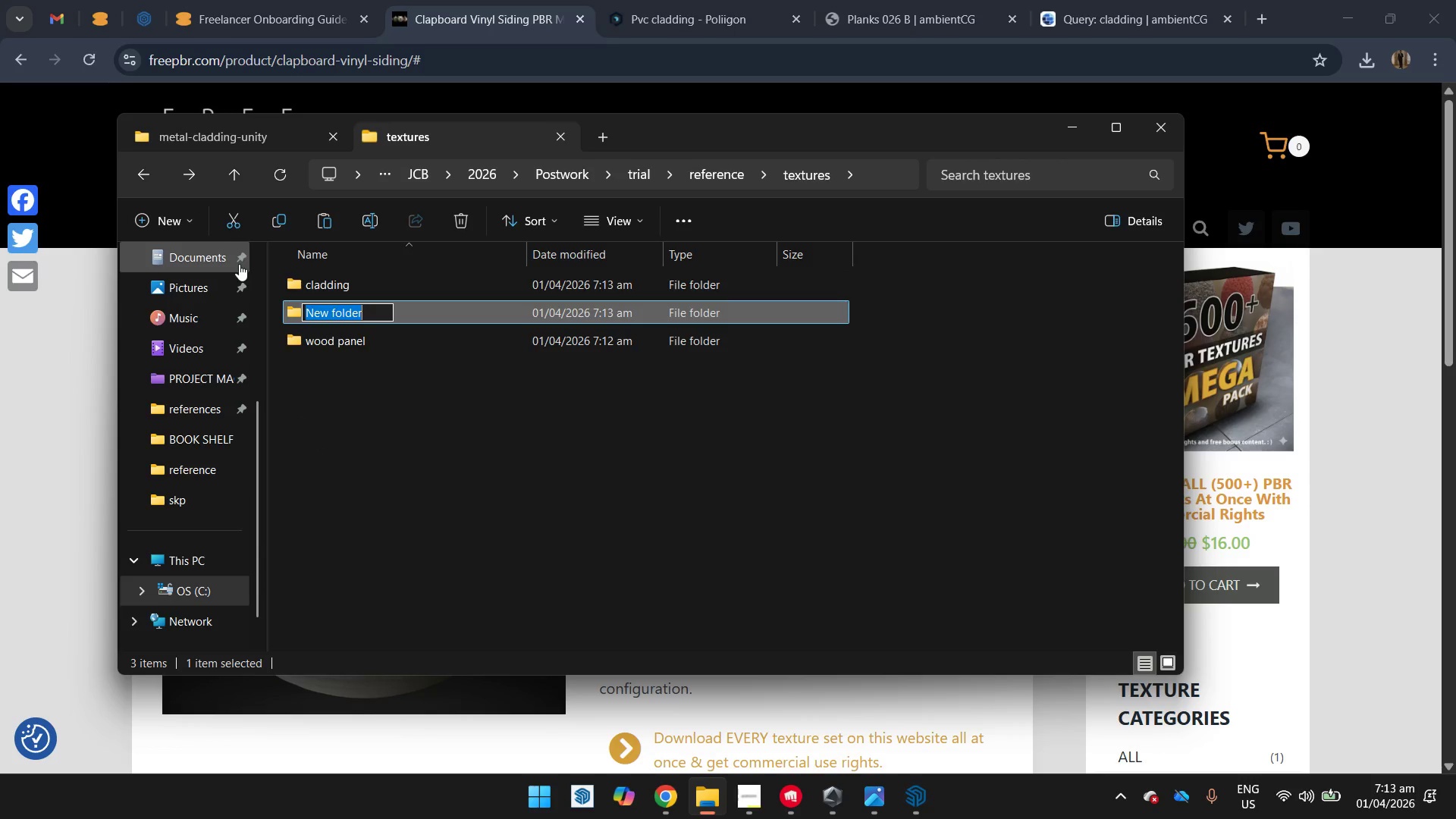 
type(cladding pl)
key(Backspace)
type(vc)
 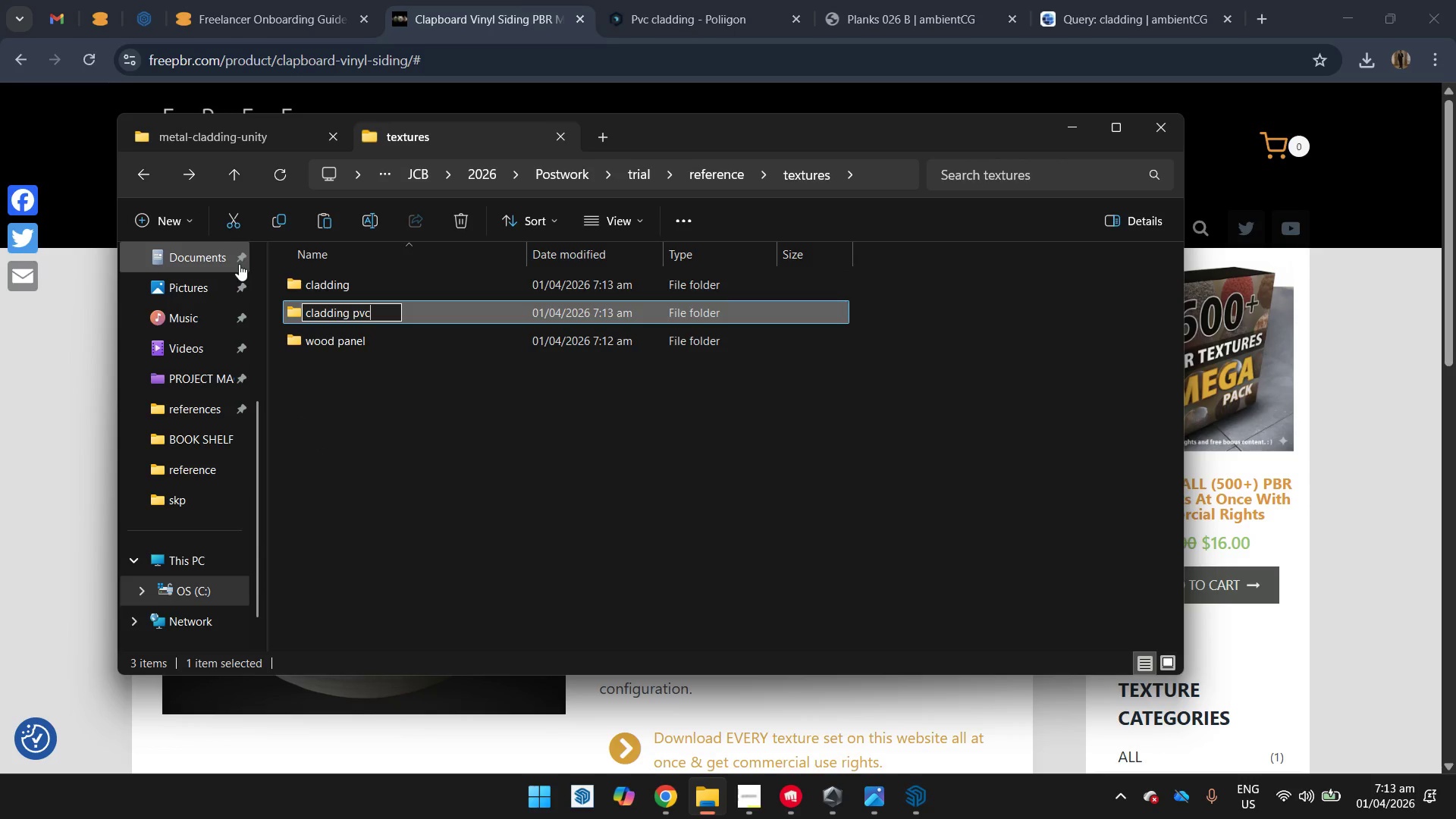 
key(Enter)
 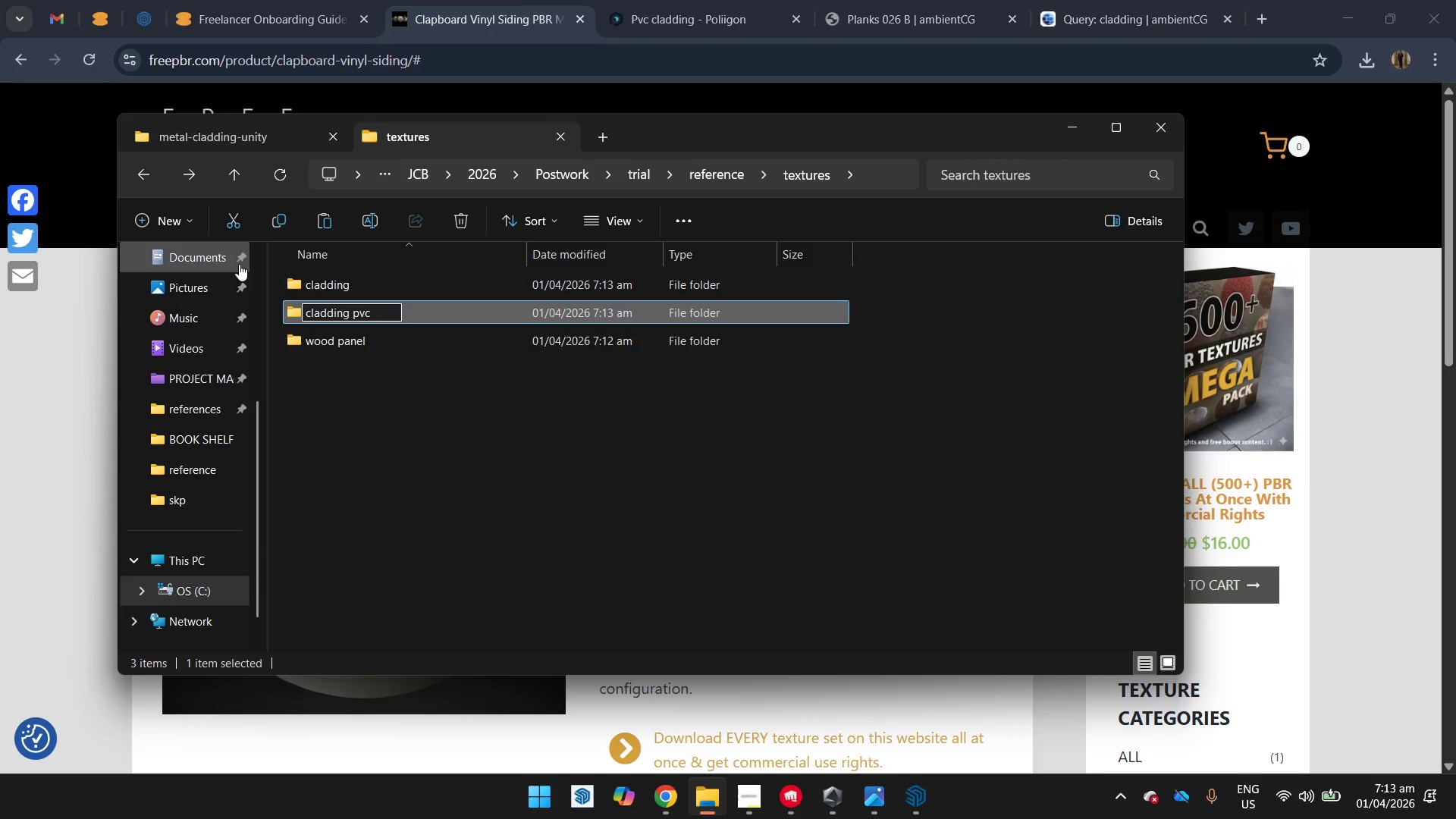 
key(Enter)
 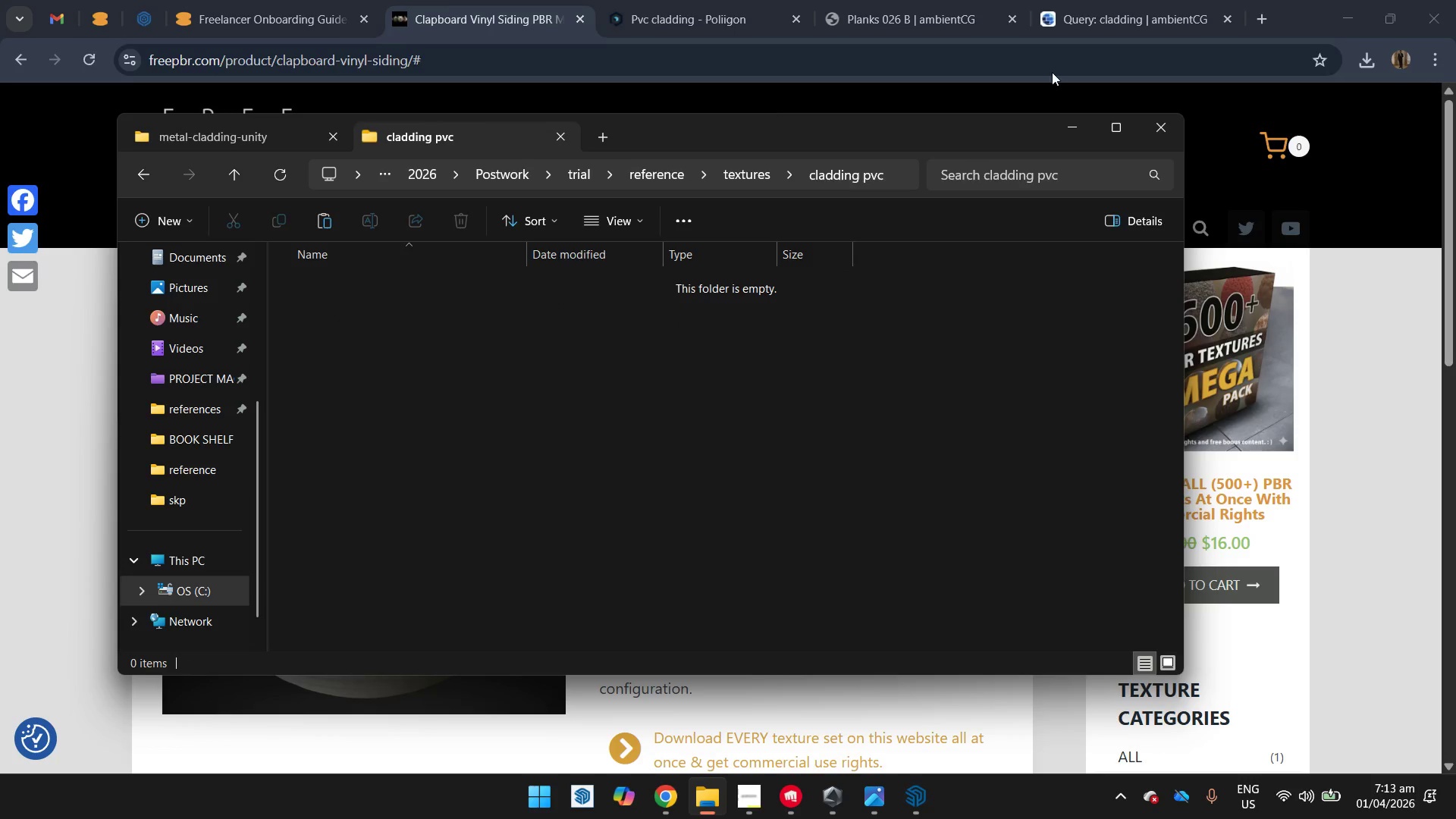 
left_click([1366, 50])
 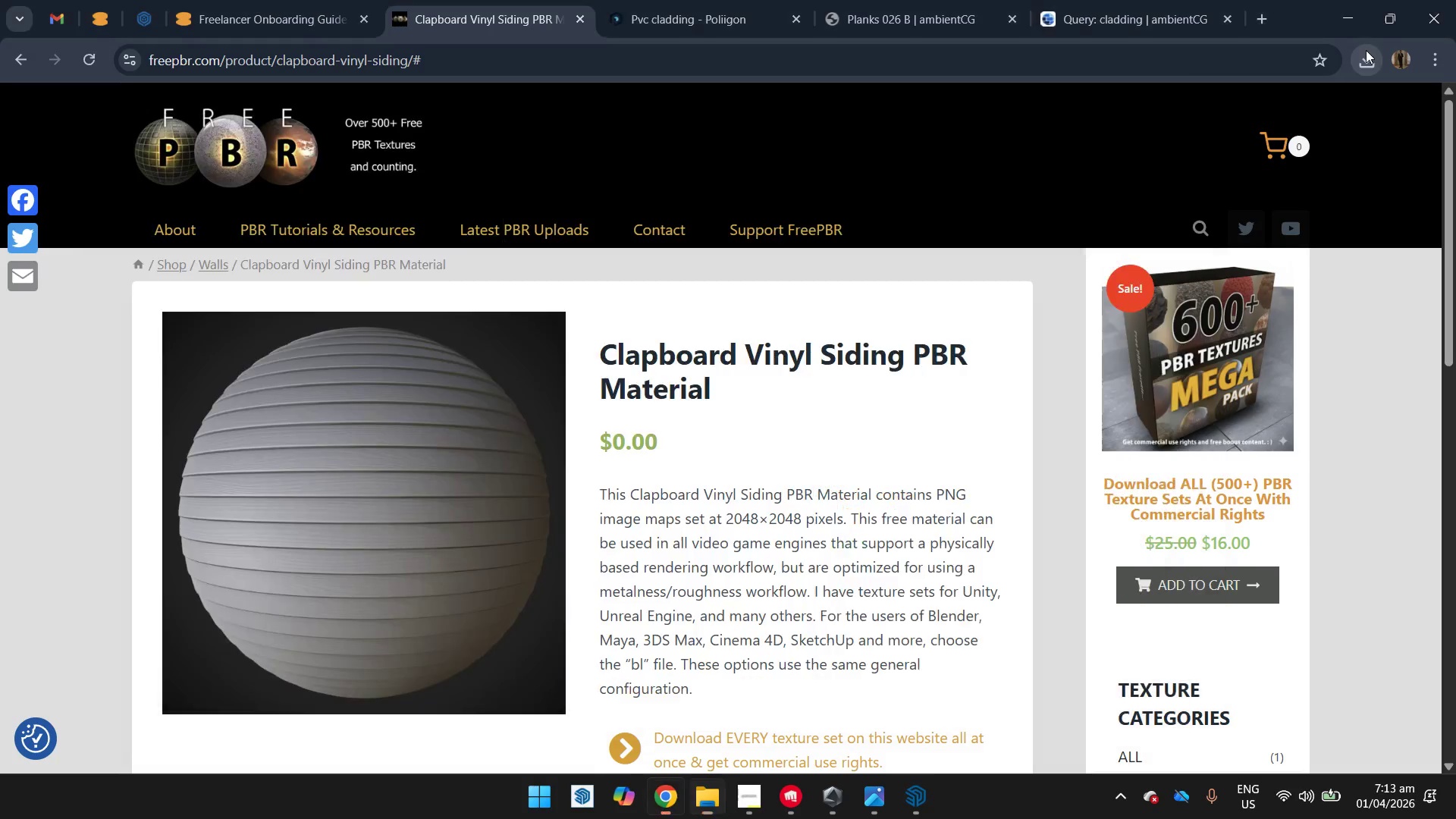 
mouse_move([1330, 63])
 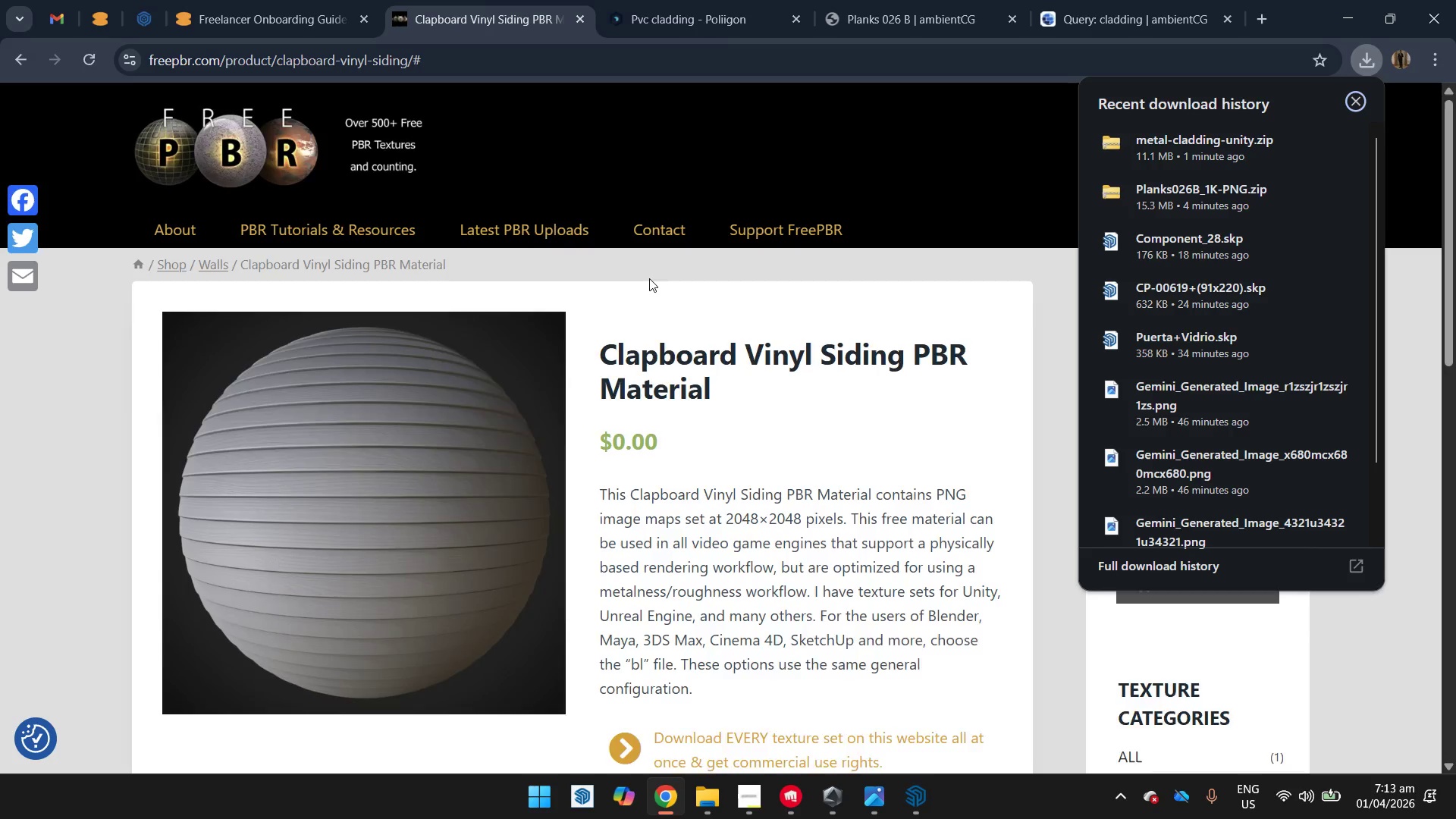 
scroll: coordinate [649, 278], scroll_direction: down, amount: 3.0
 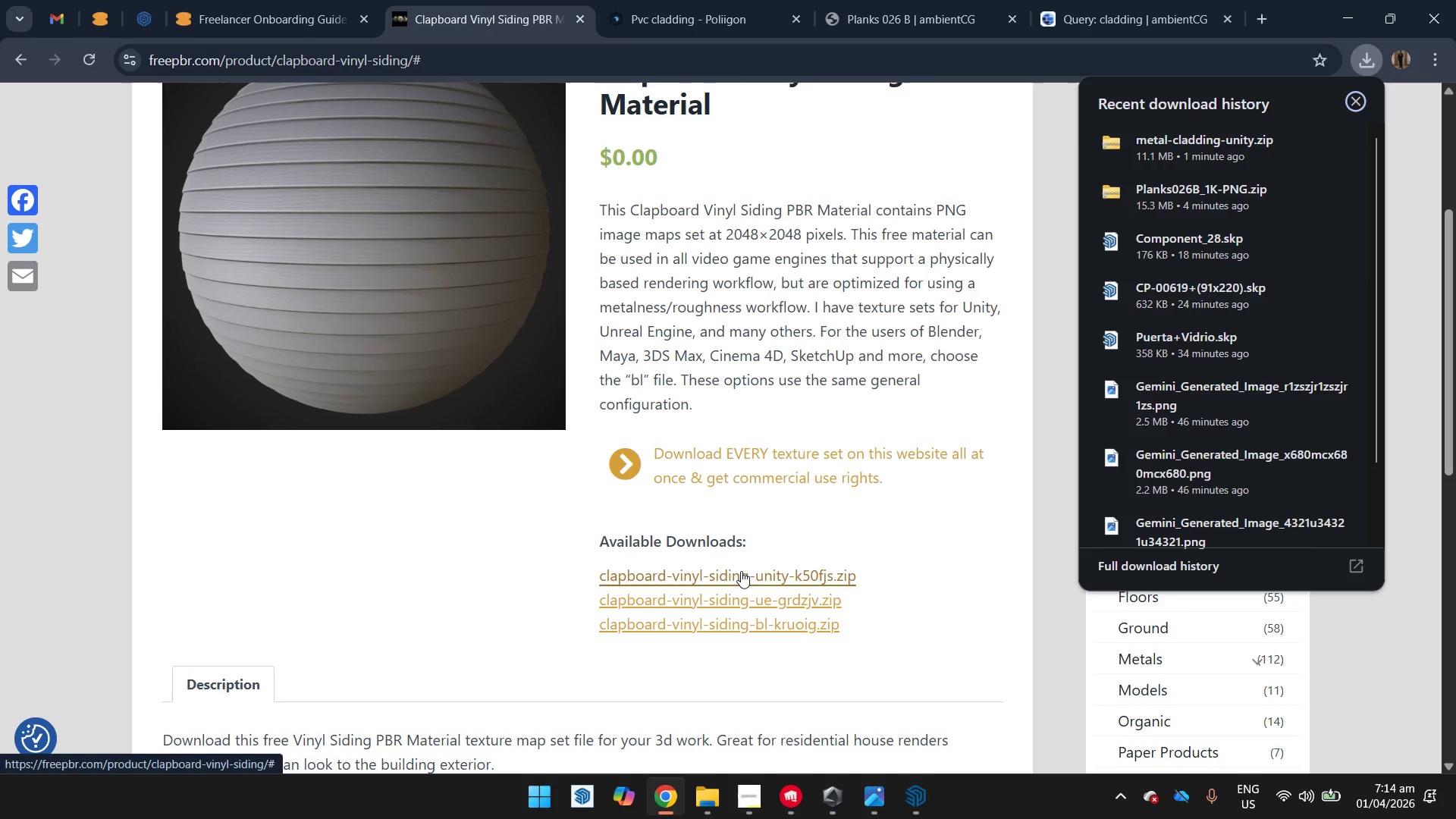 
left_click([741, 571])
 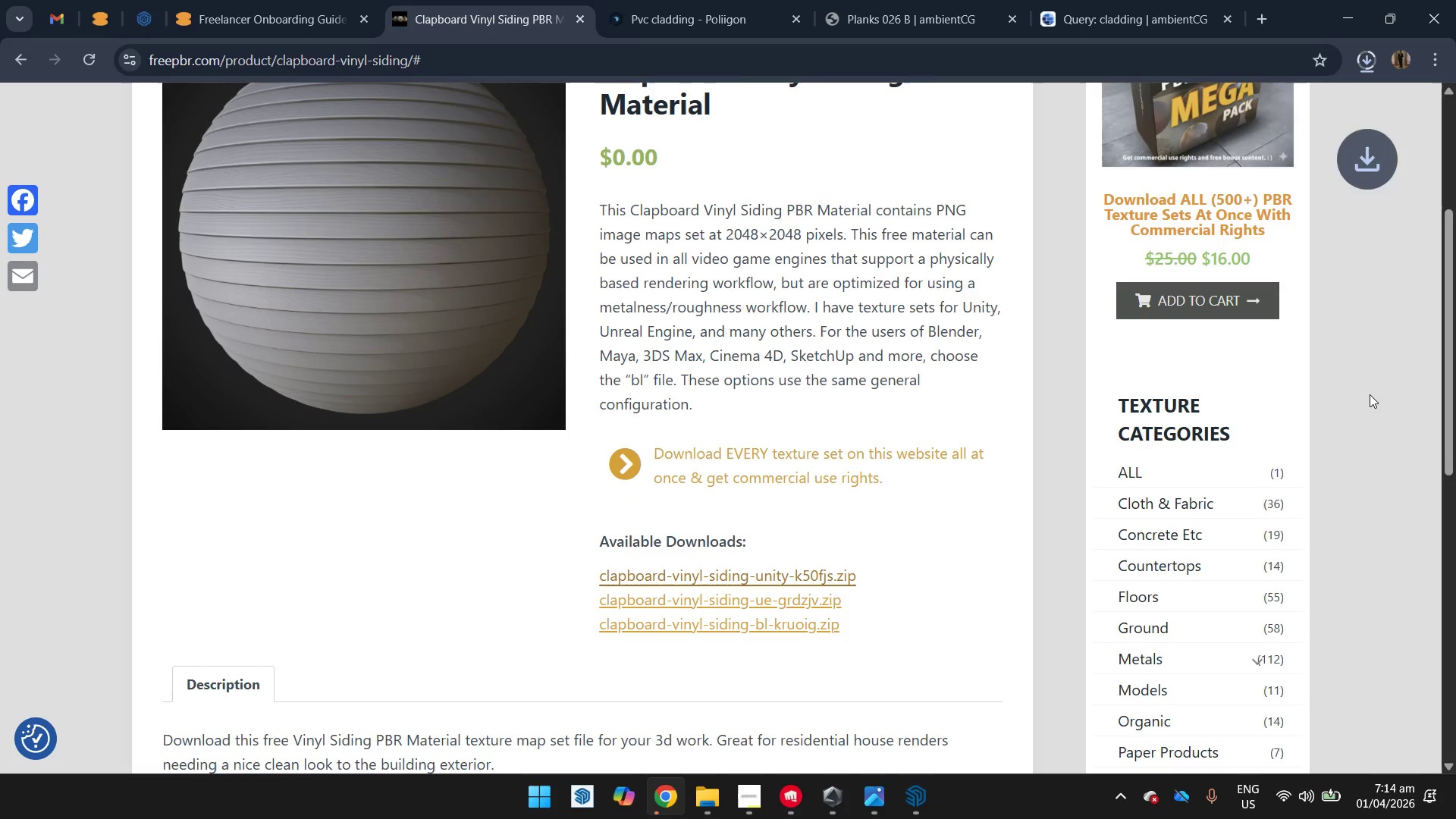 
key(Alt+AltLeft)
 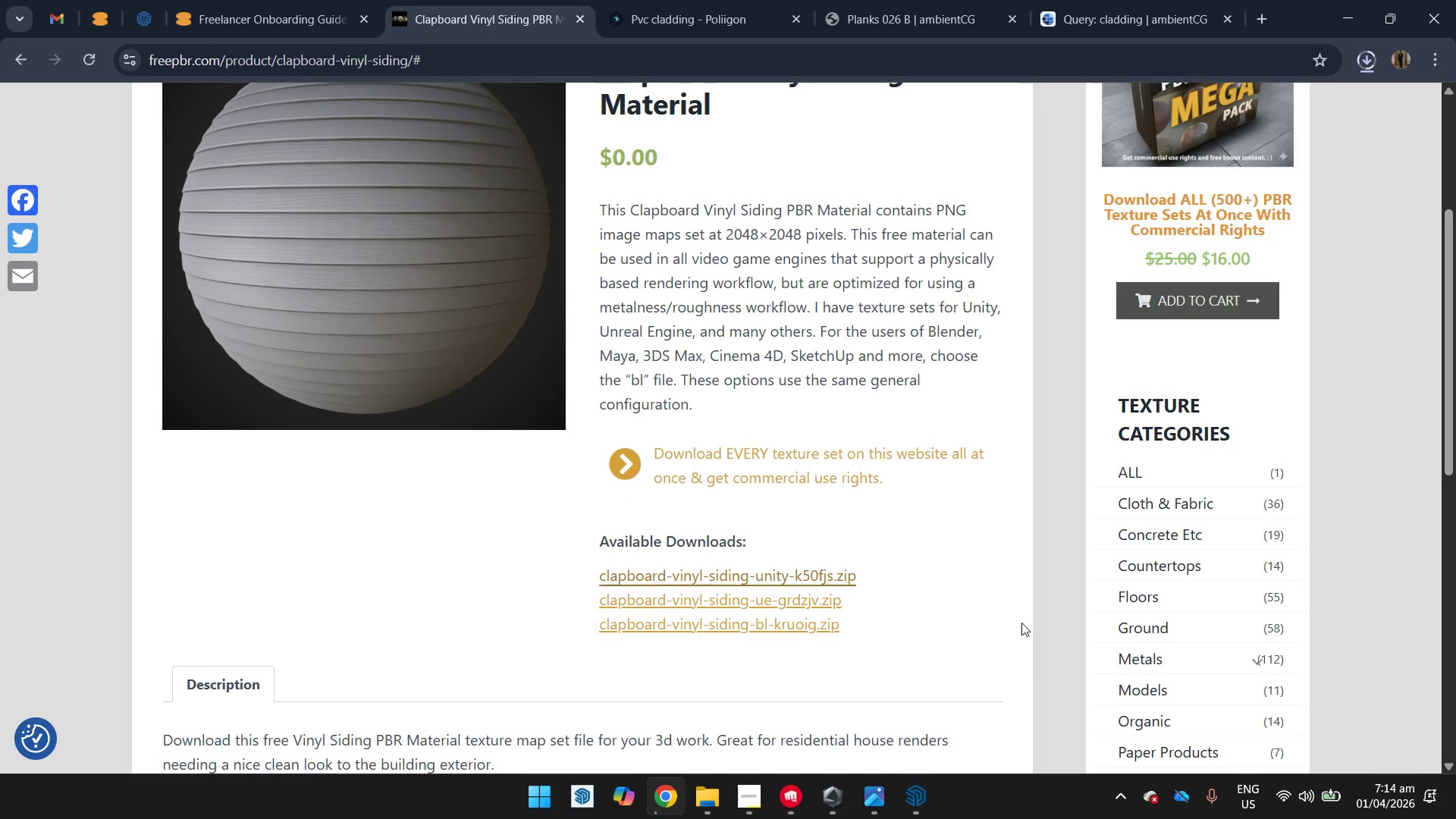 
key(Alt+Tab)
 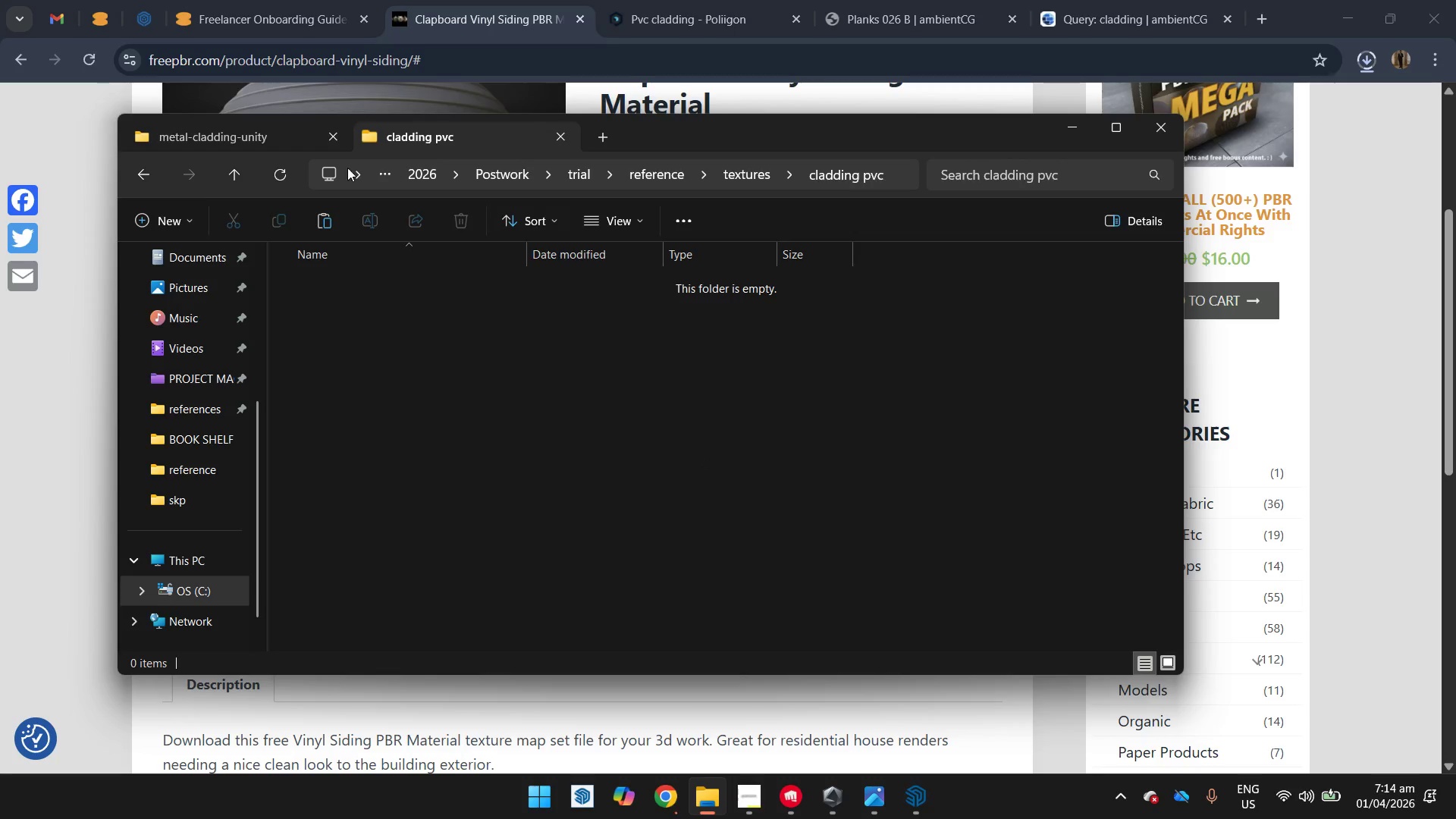 
left_click([267, 132])
 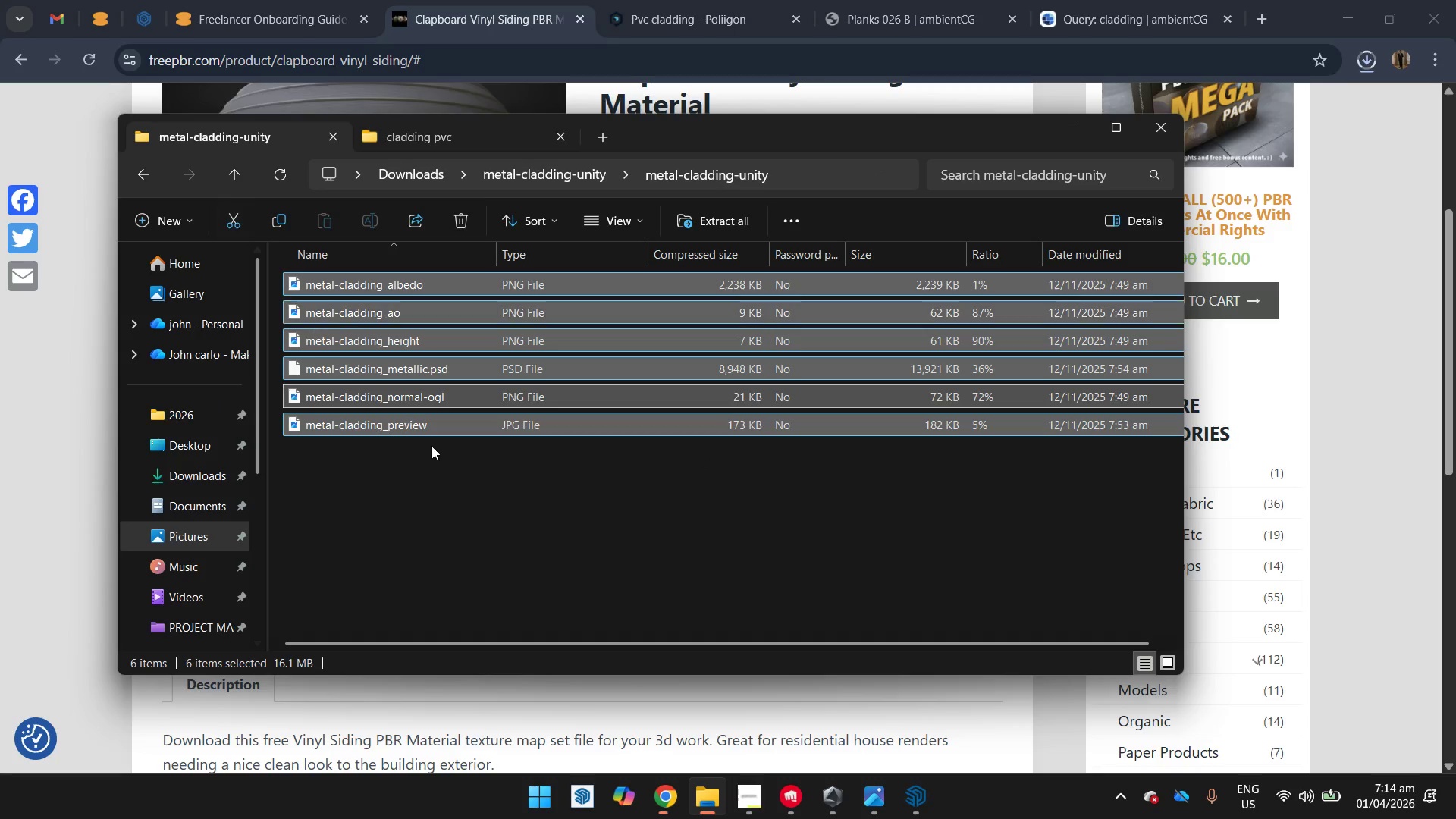 
left_click([436, 458])
 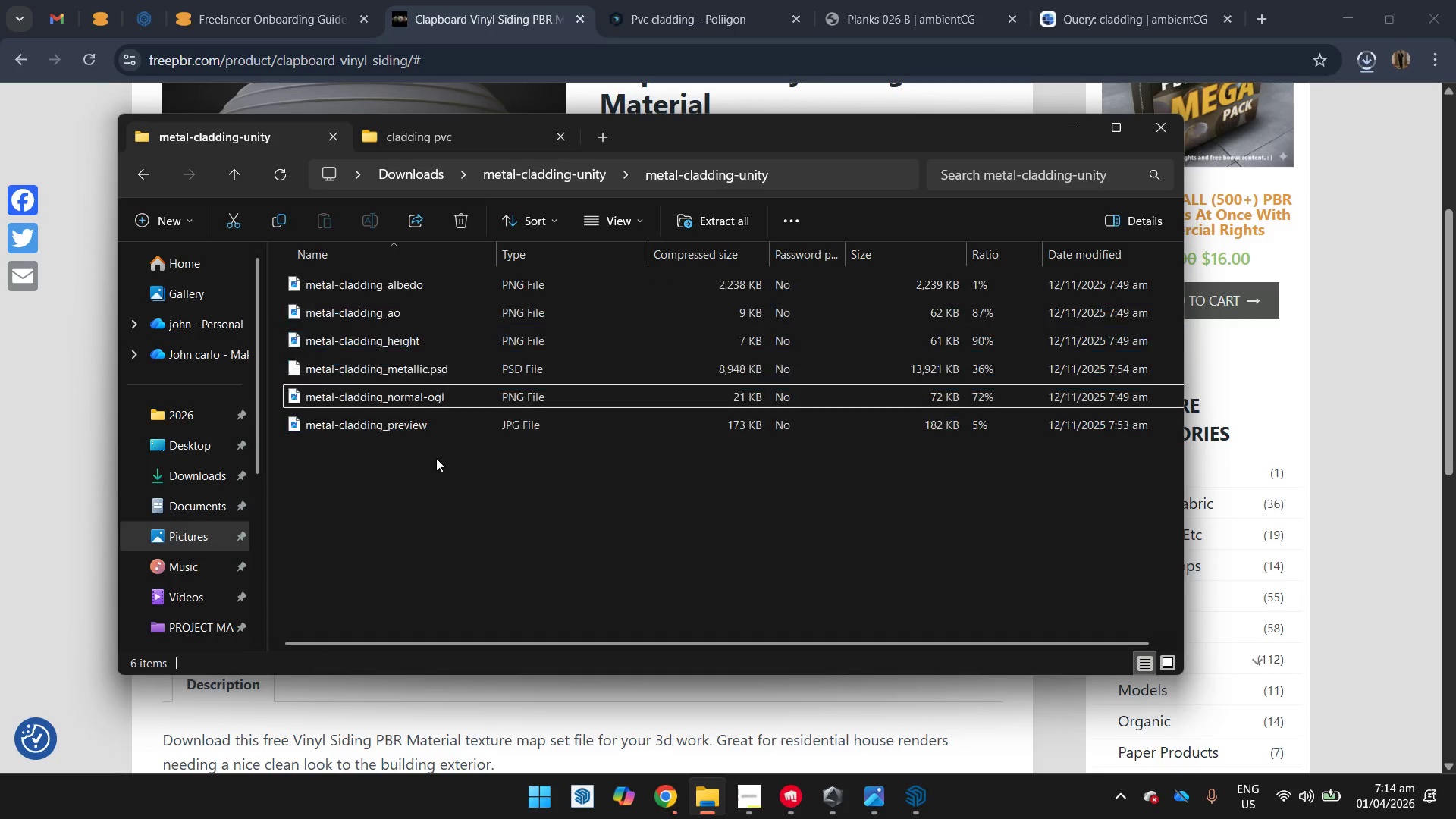 
 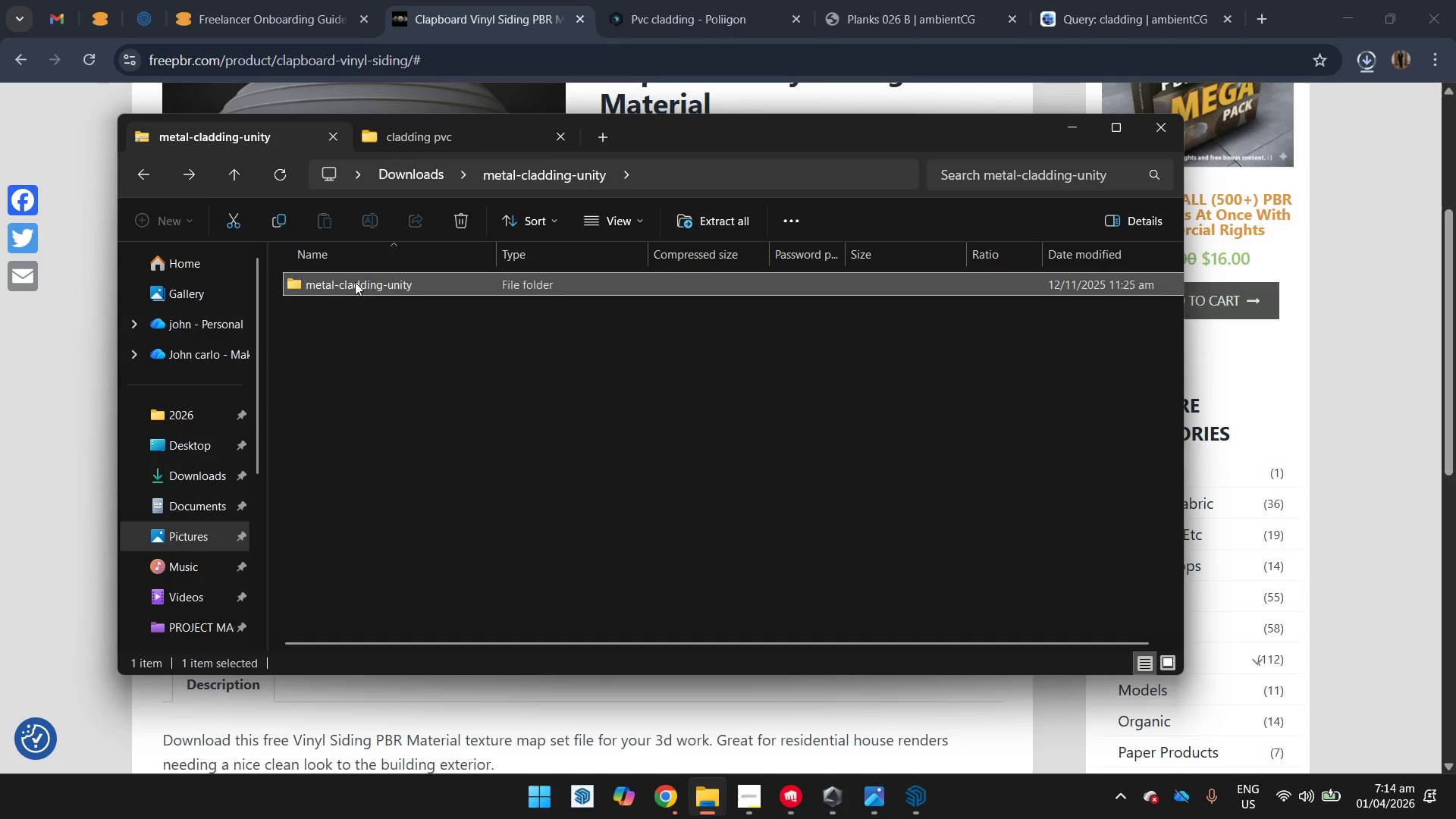 